 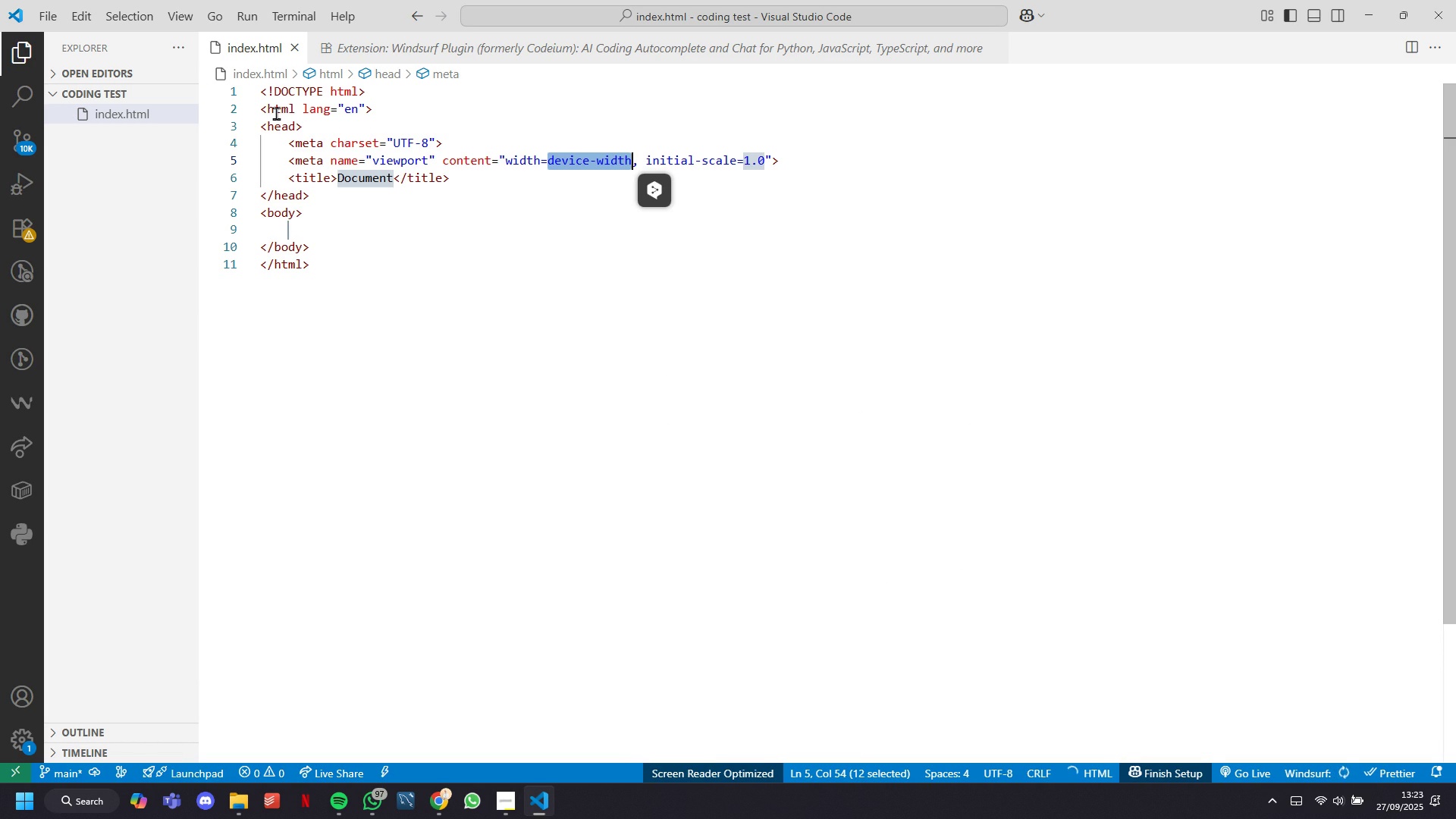 
left_click([389, 178])
 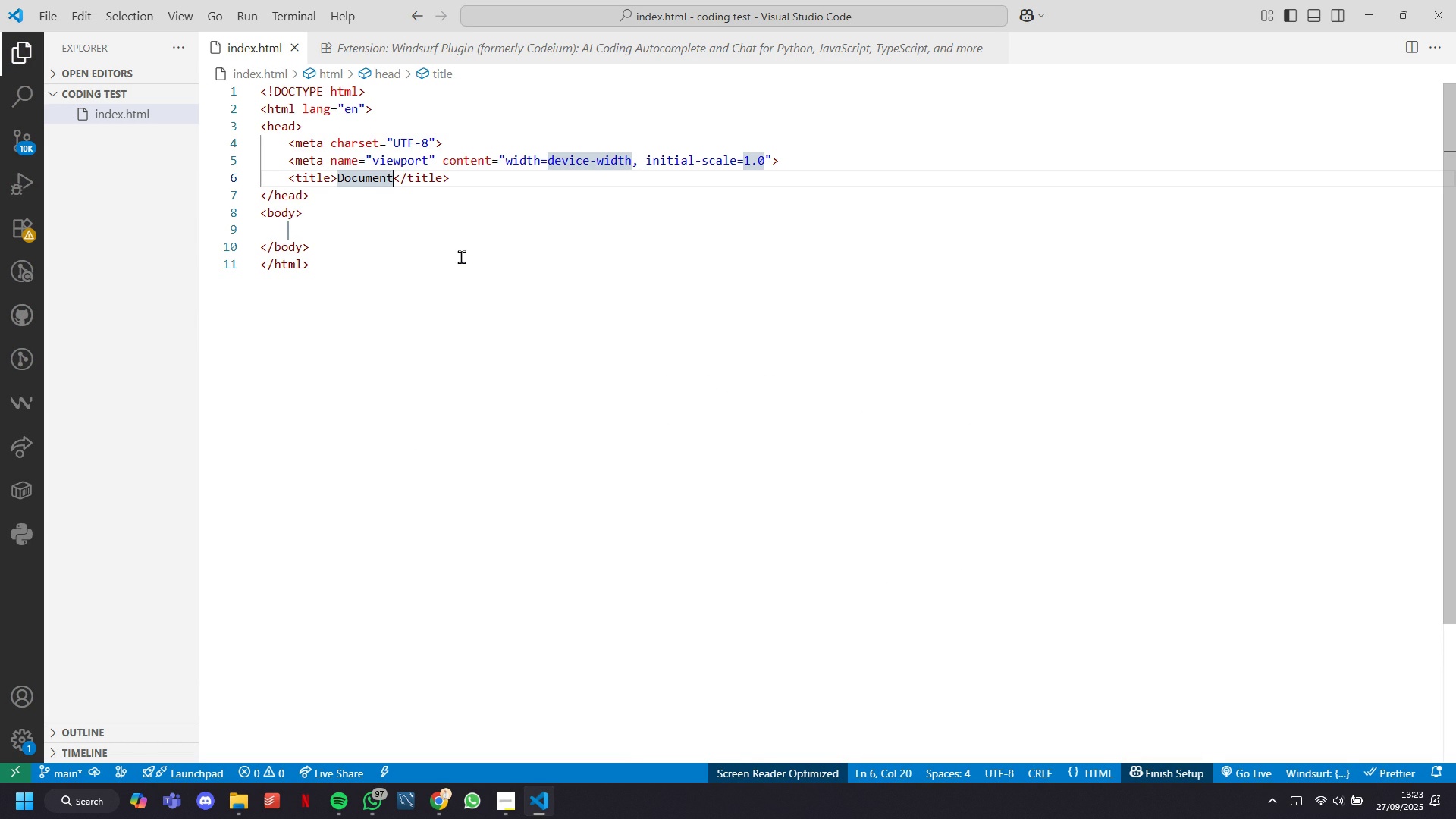 
key(ArrowRight)
 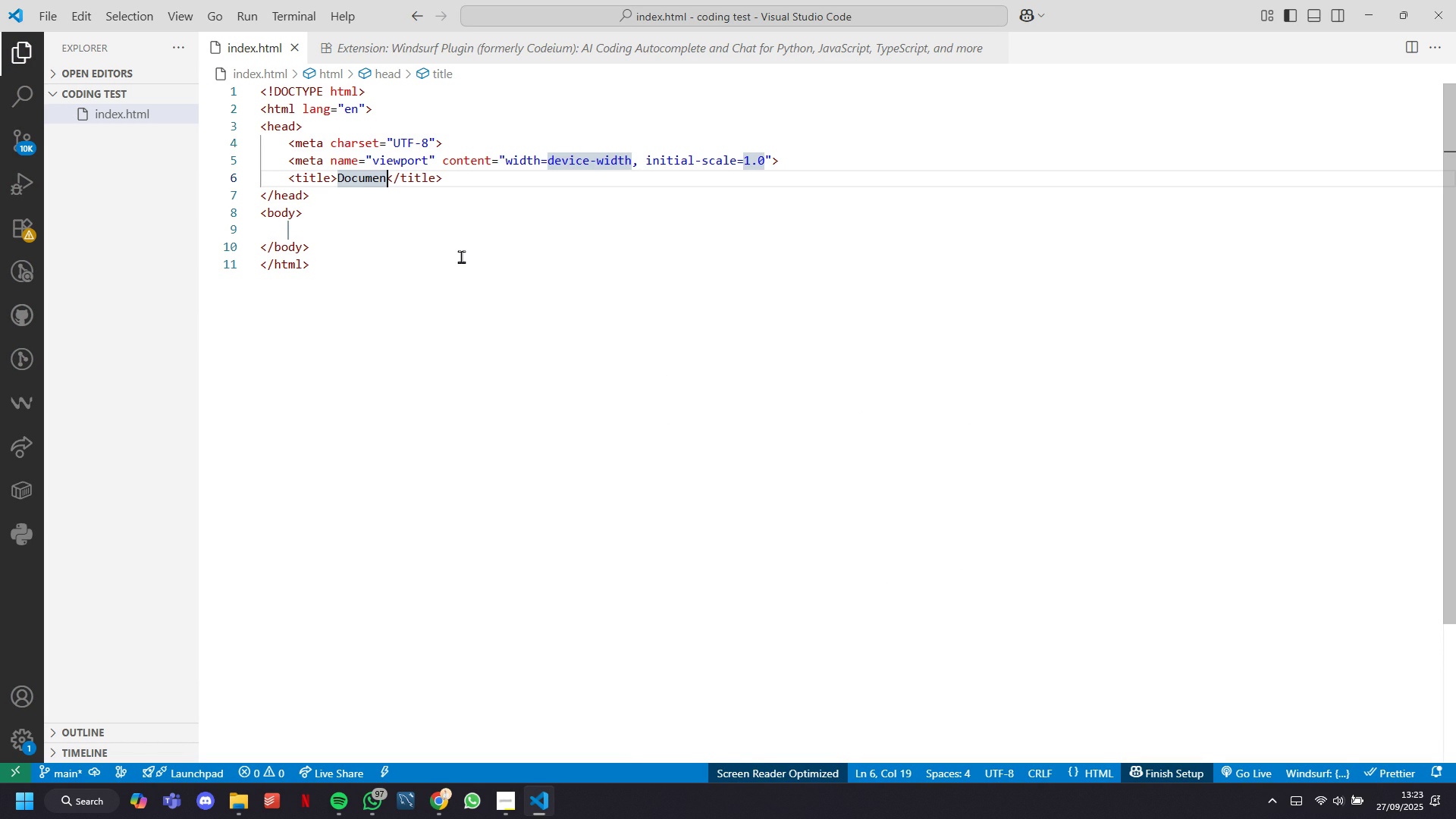 
key(Backspace)
key(Backspace)
key(Backspace)
key(Backspace)
key(Backspace)
key(Backspace)
key(Backspace)
key(Backspace)
type(To Do App)
 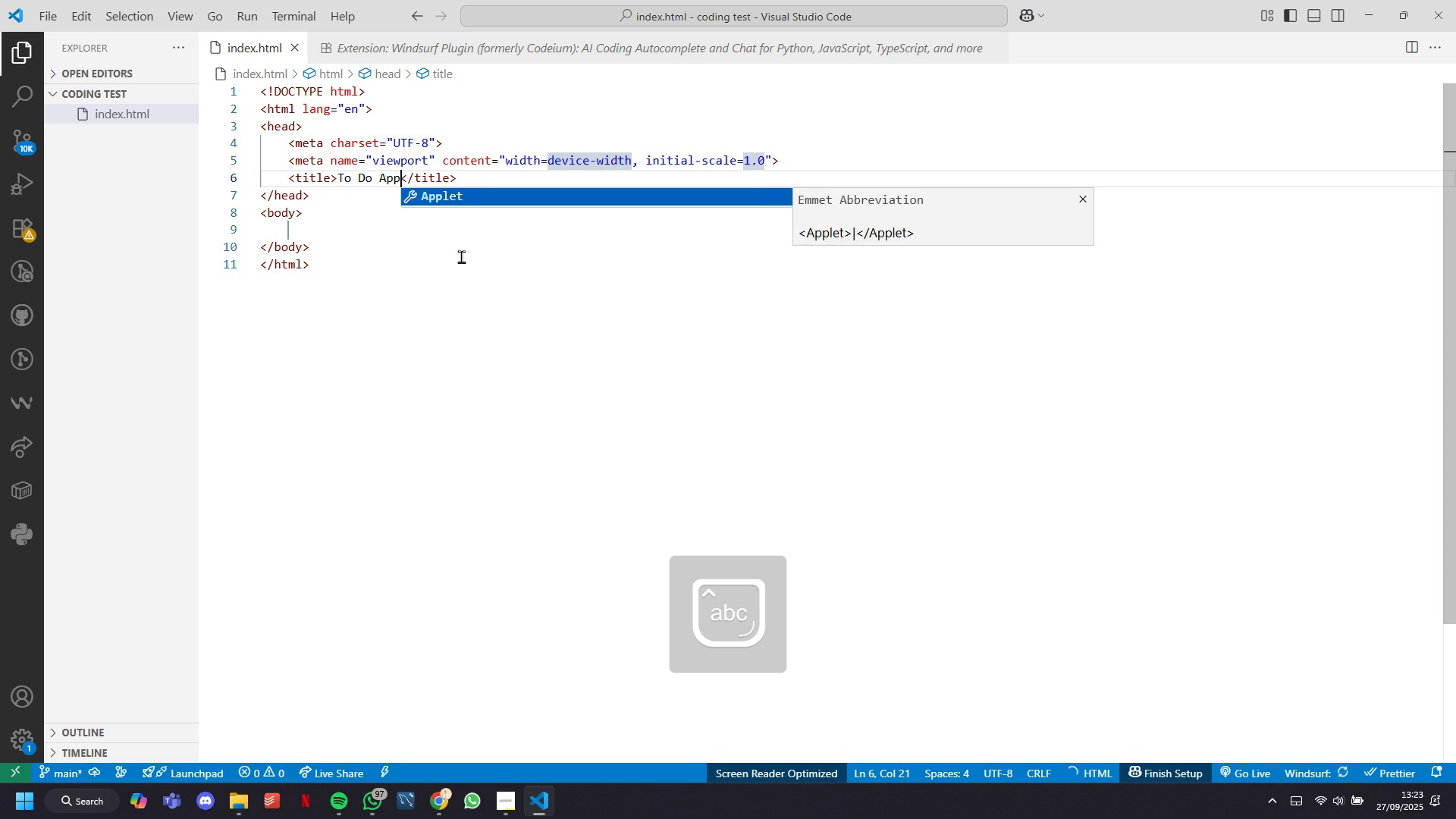 
hold_key(key=ArrowRight, duration=0.61)
 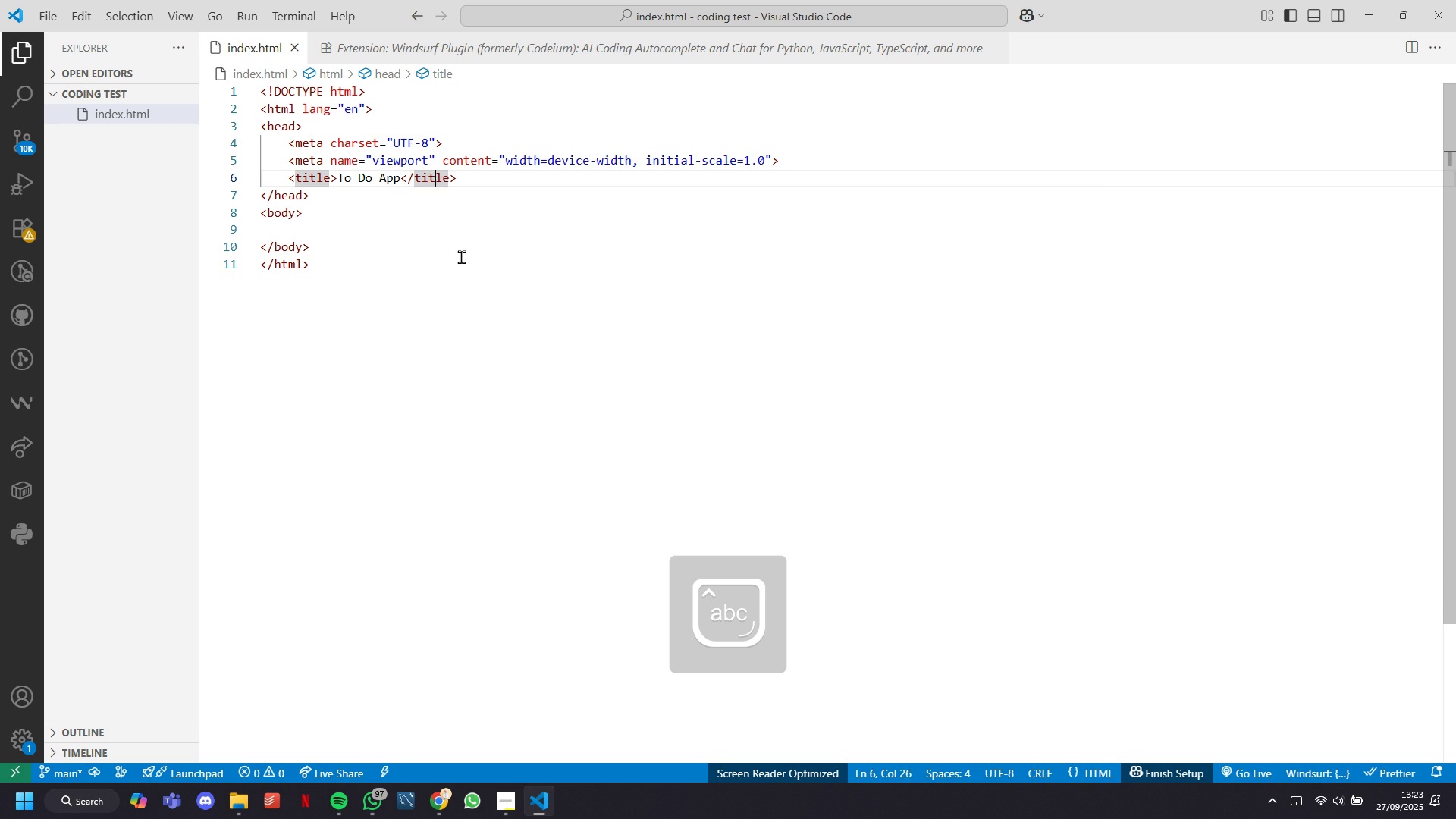 
key(ArrowRight)
 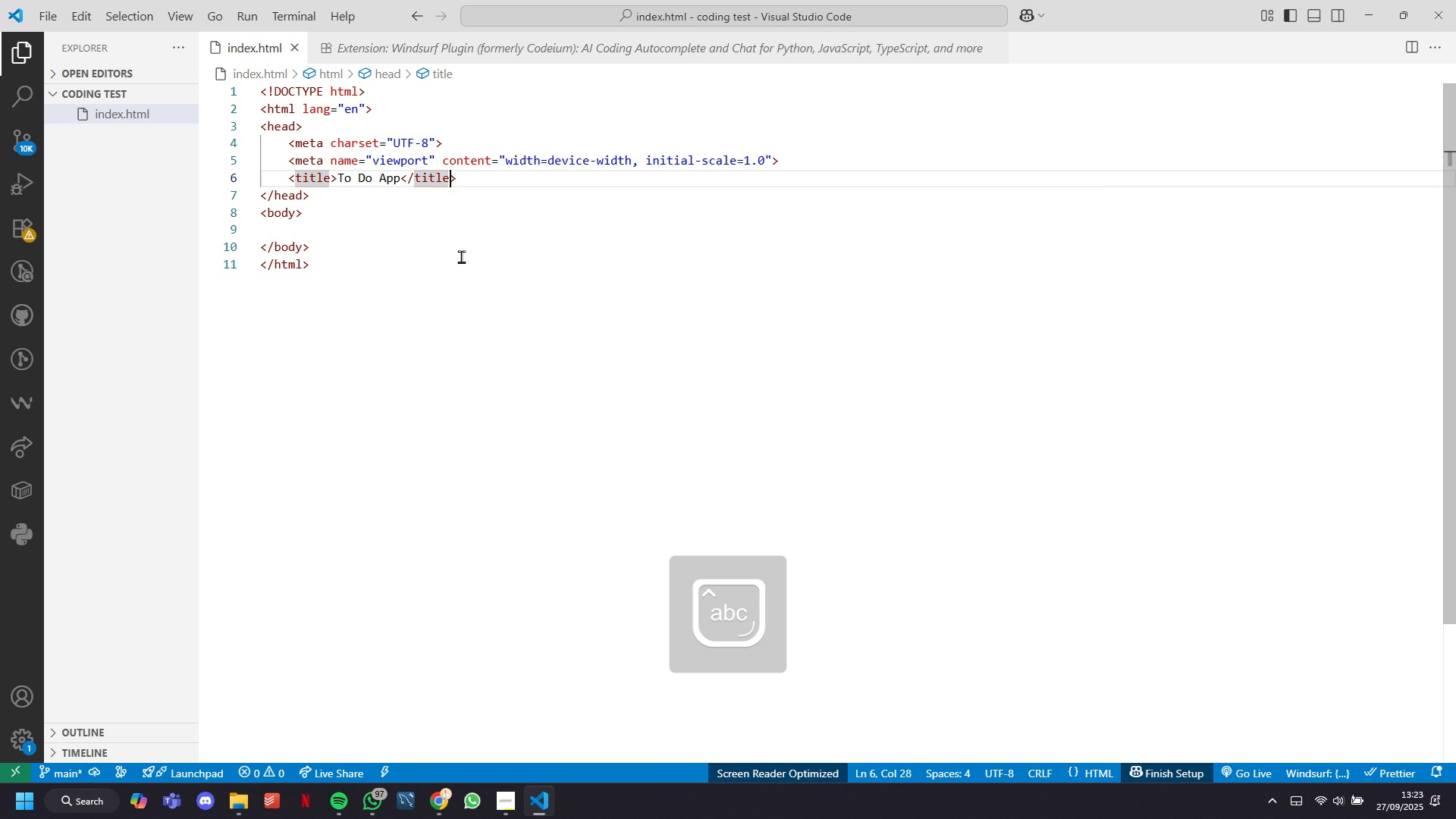 
key(ArrowRight)
 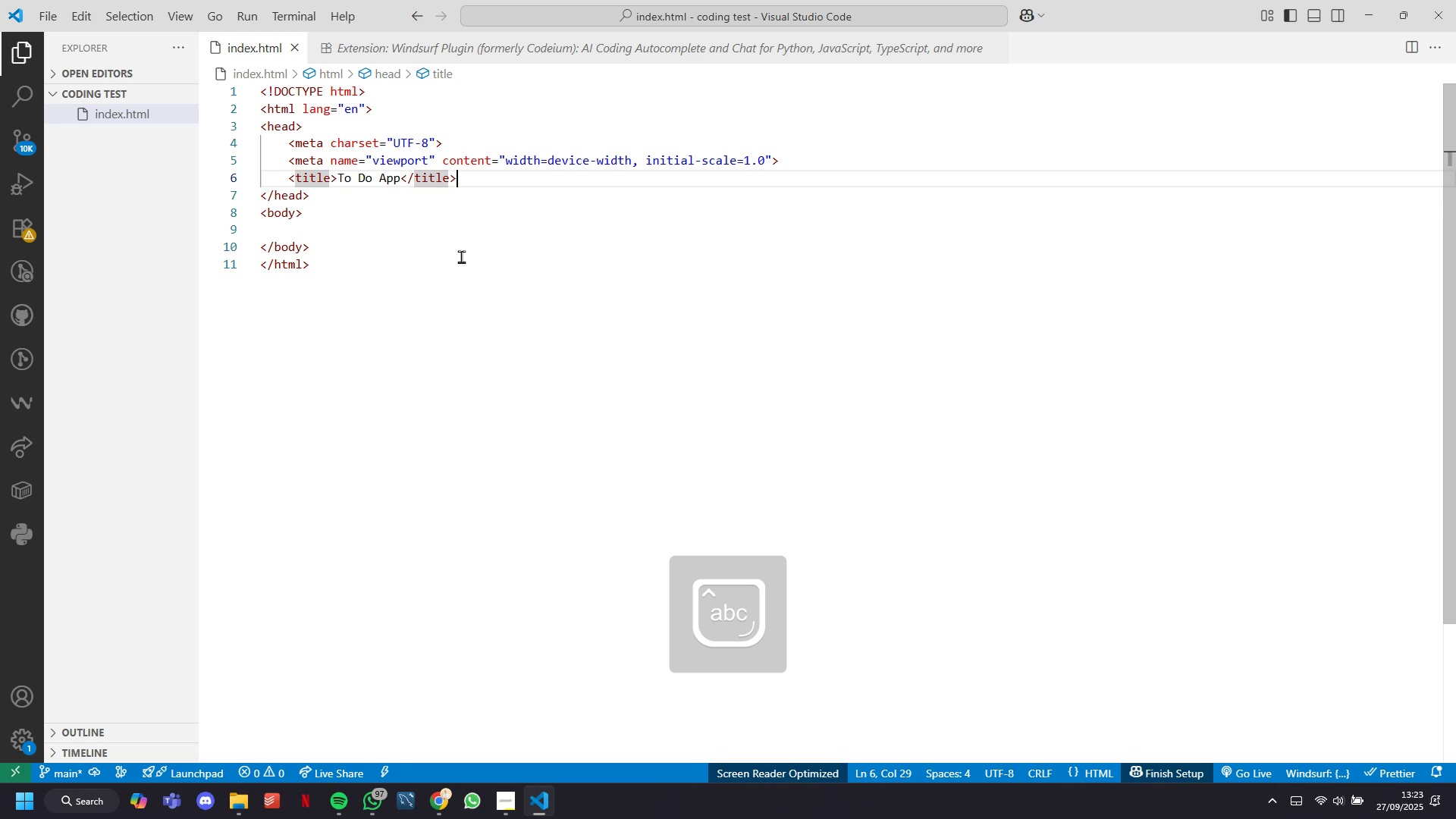 
key(ArrowRight)
 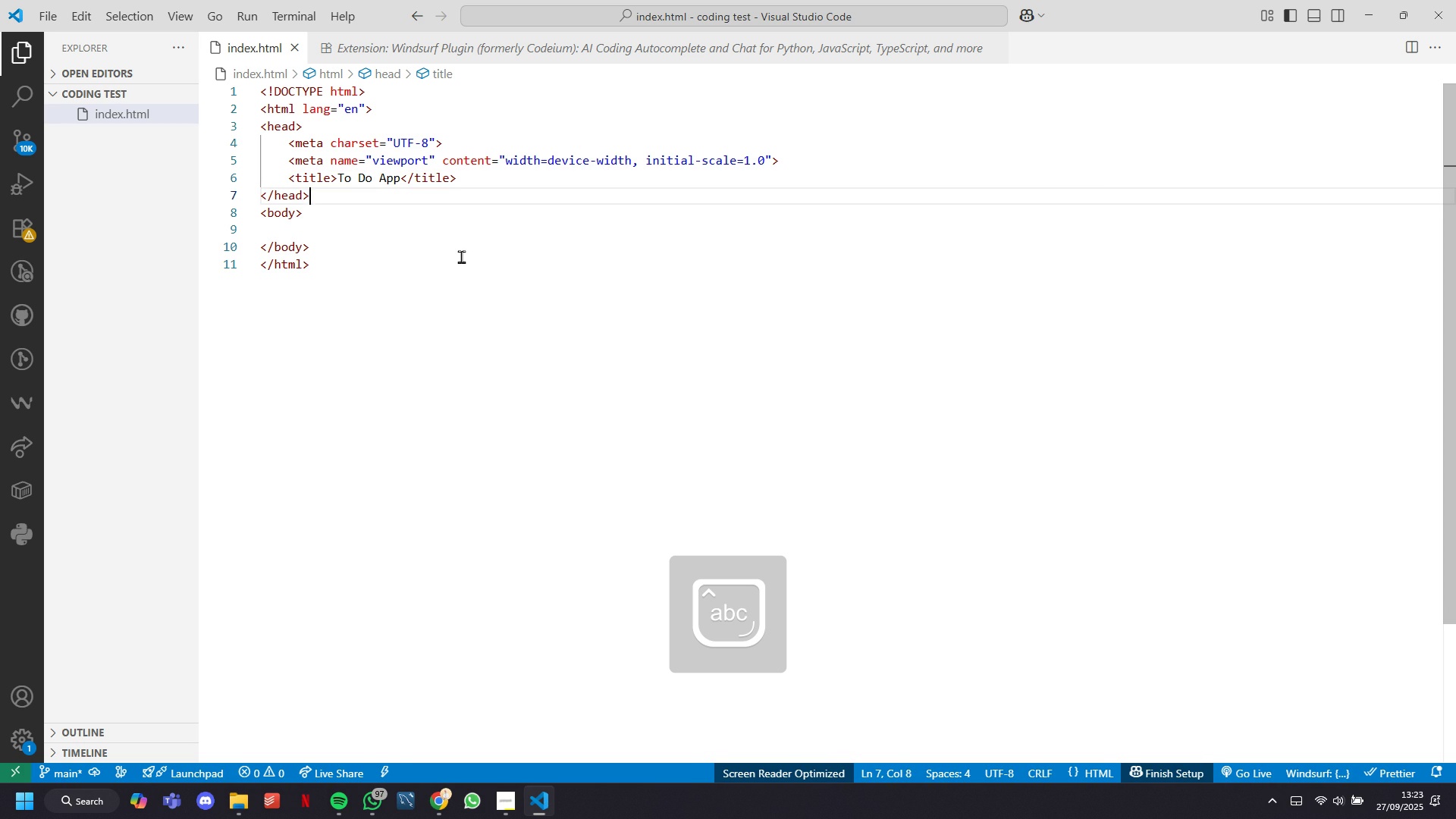 
key(ArrowDown)
 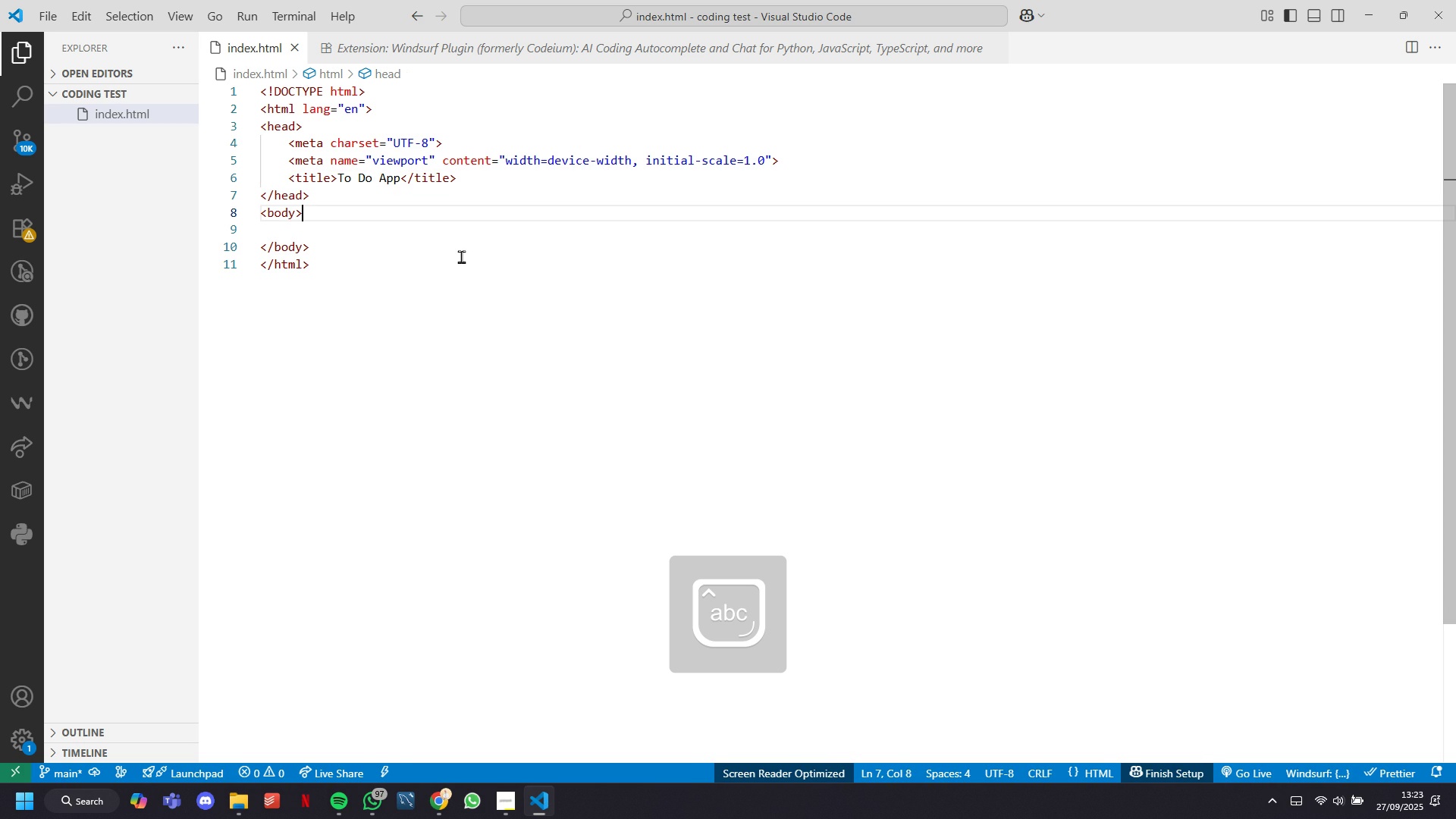 
key(ArrowDown)
 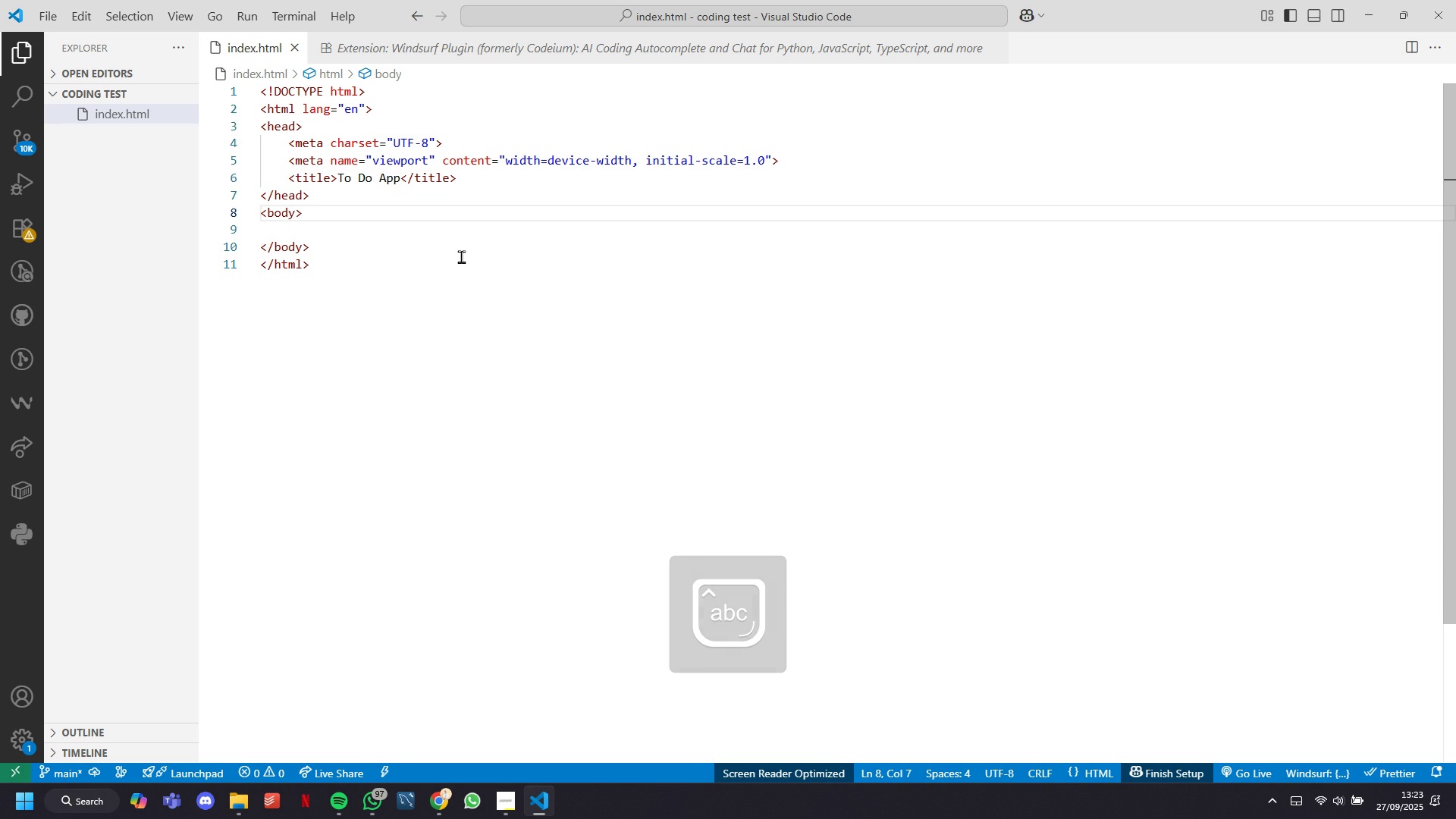 
key(ArrowDown)
 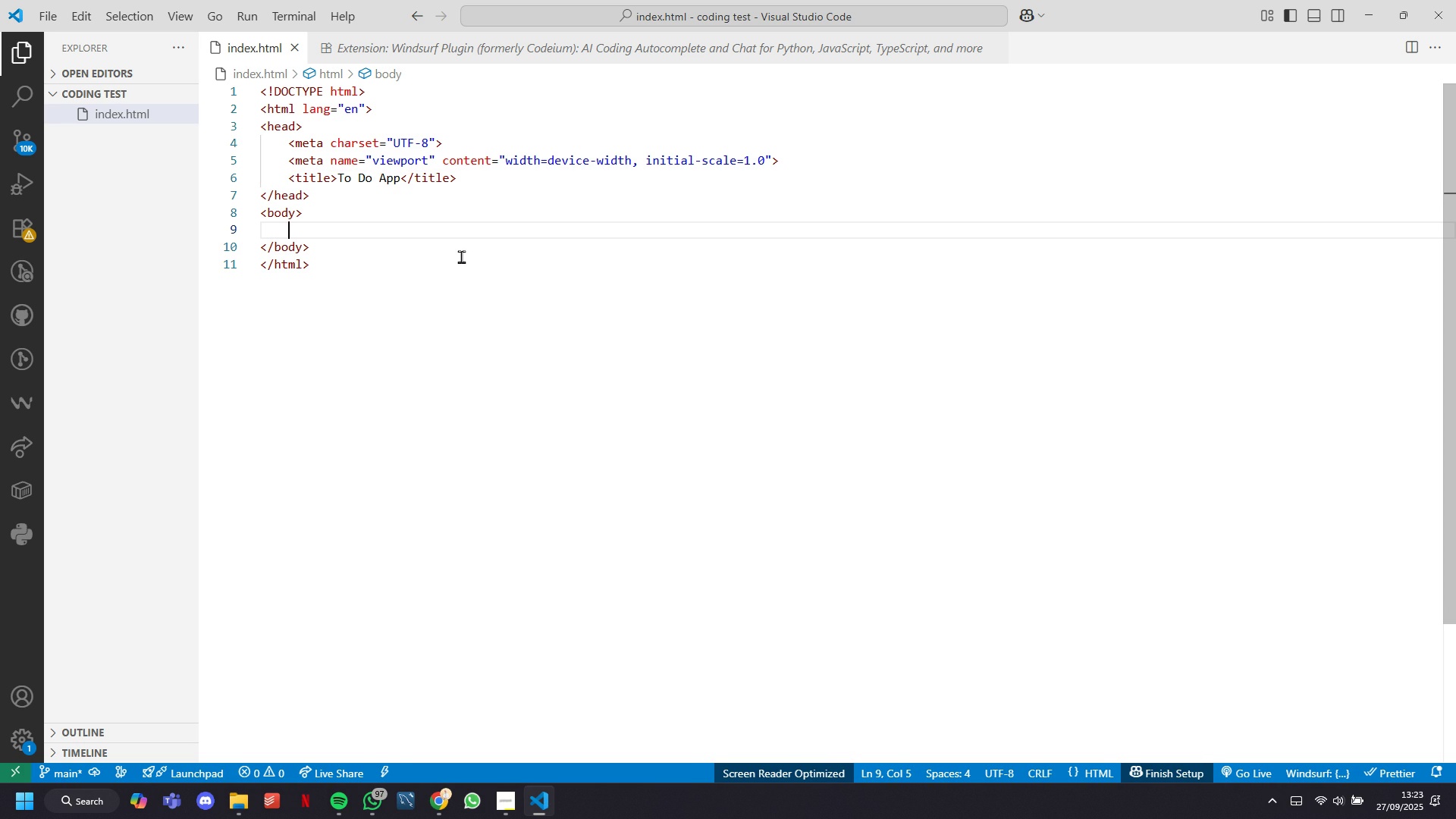 
type(<h1)
 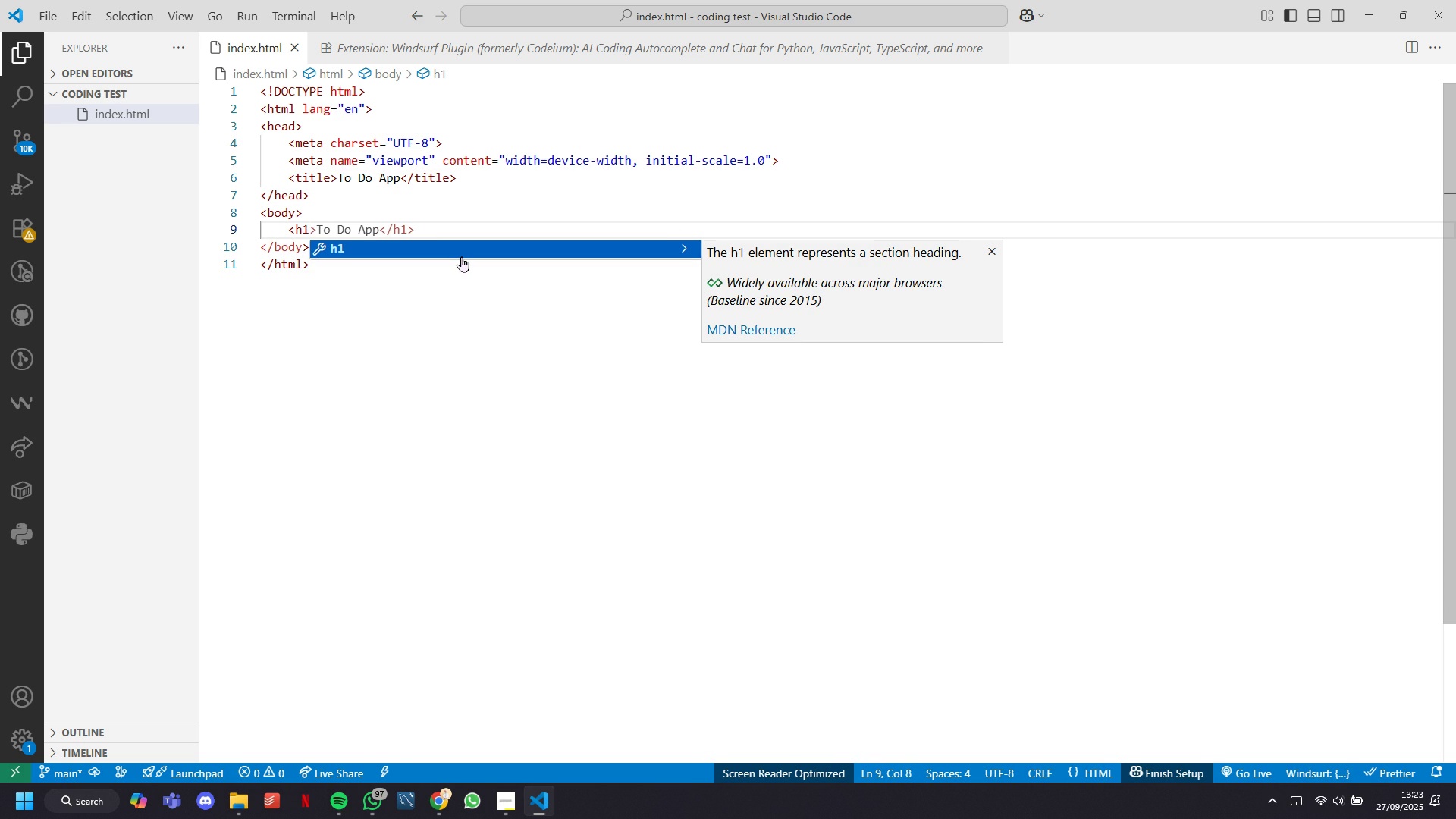 
type(> To Do )
key(Backspace)
type(app)
 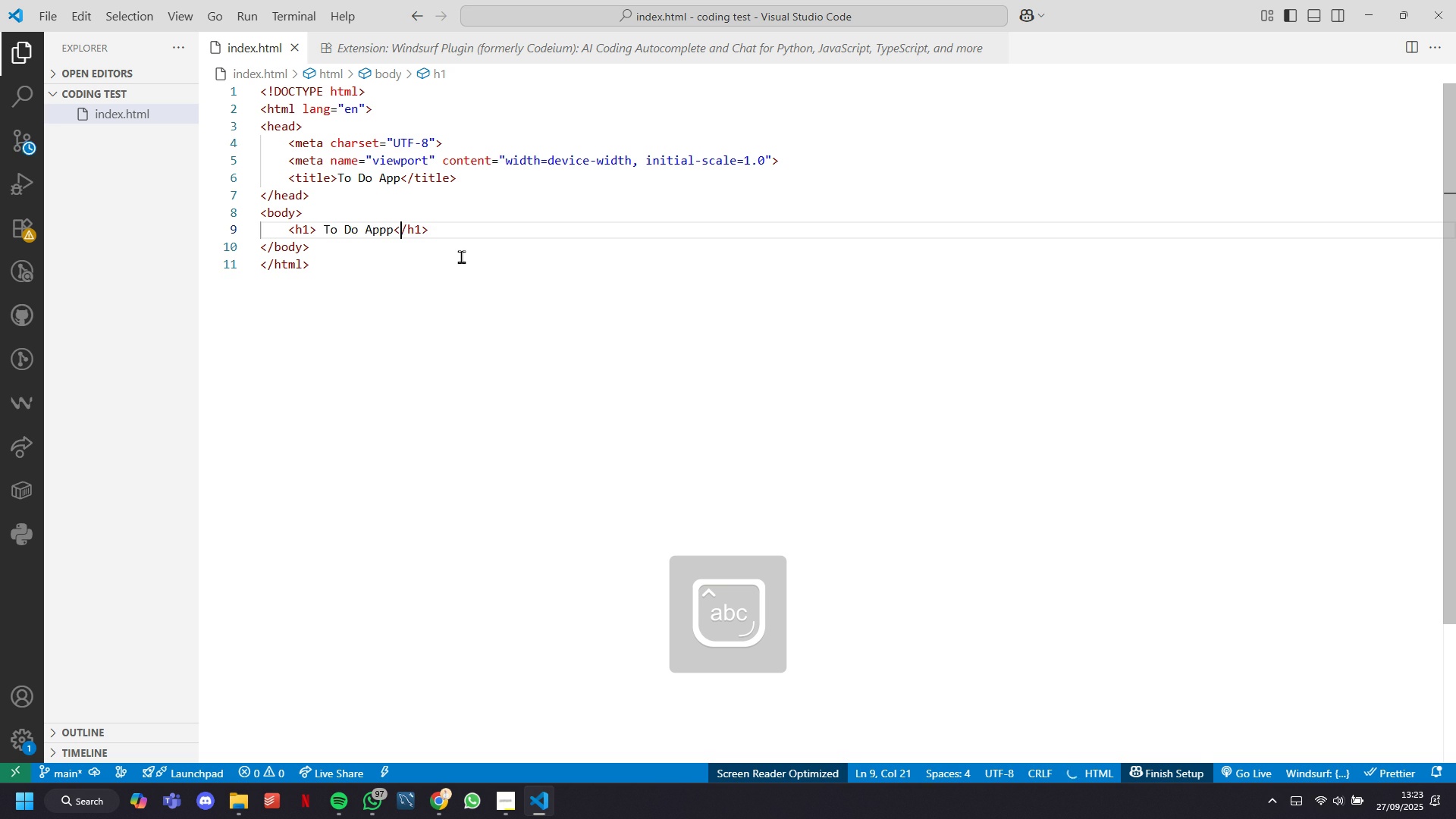 
hold_key(key=CapsLock, duration=1.33)
 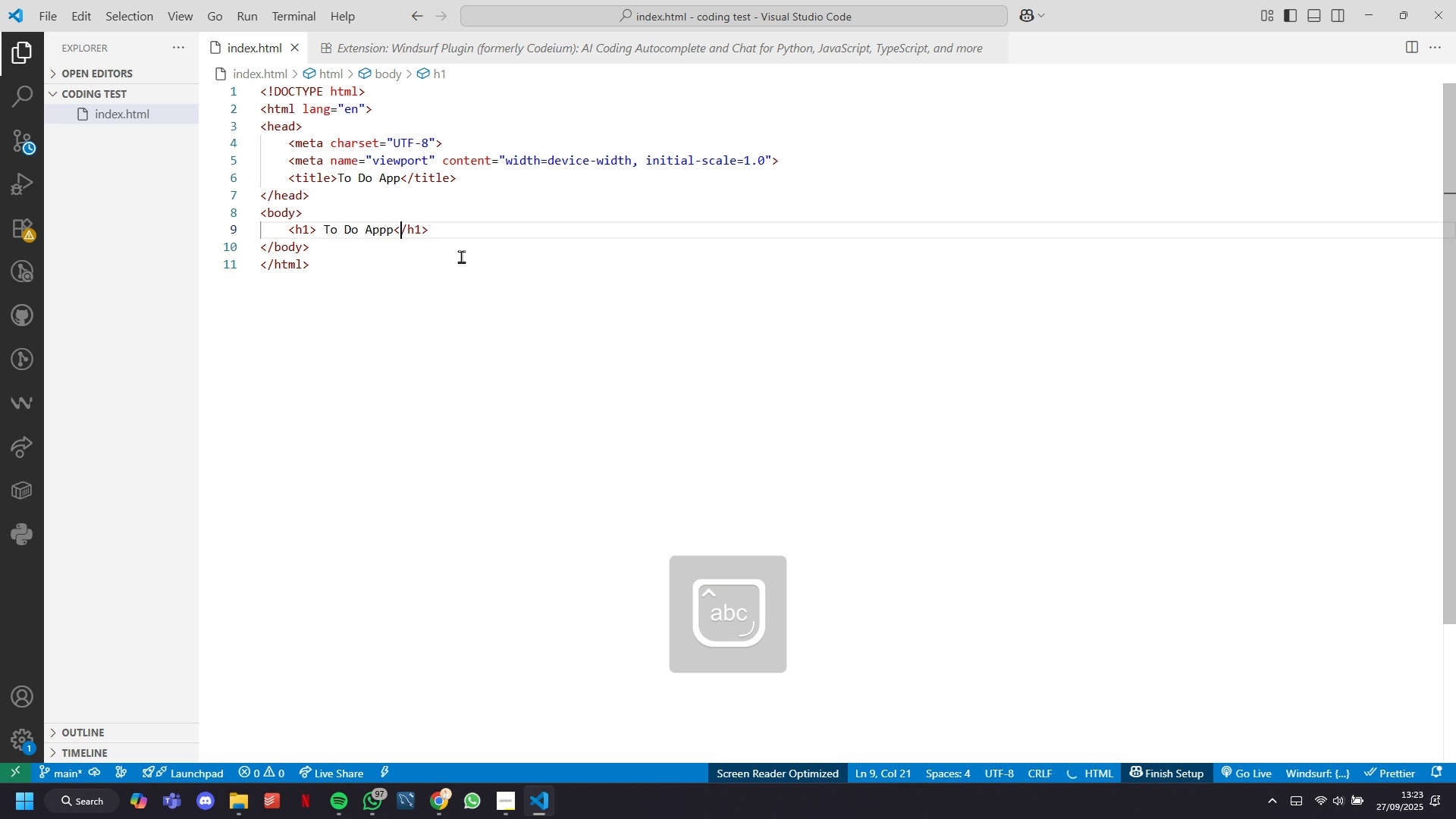 
hold_key(key=P, duration=0.31)
 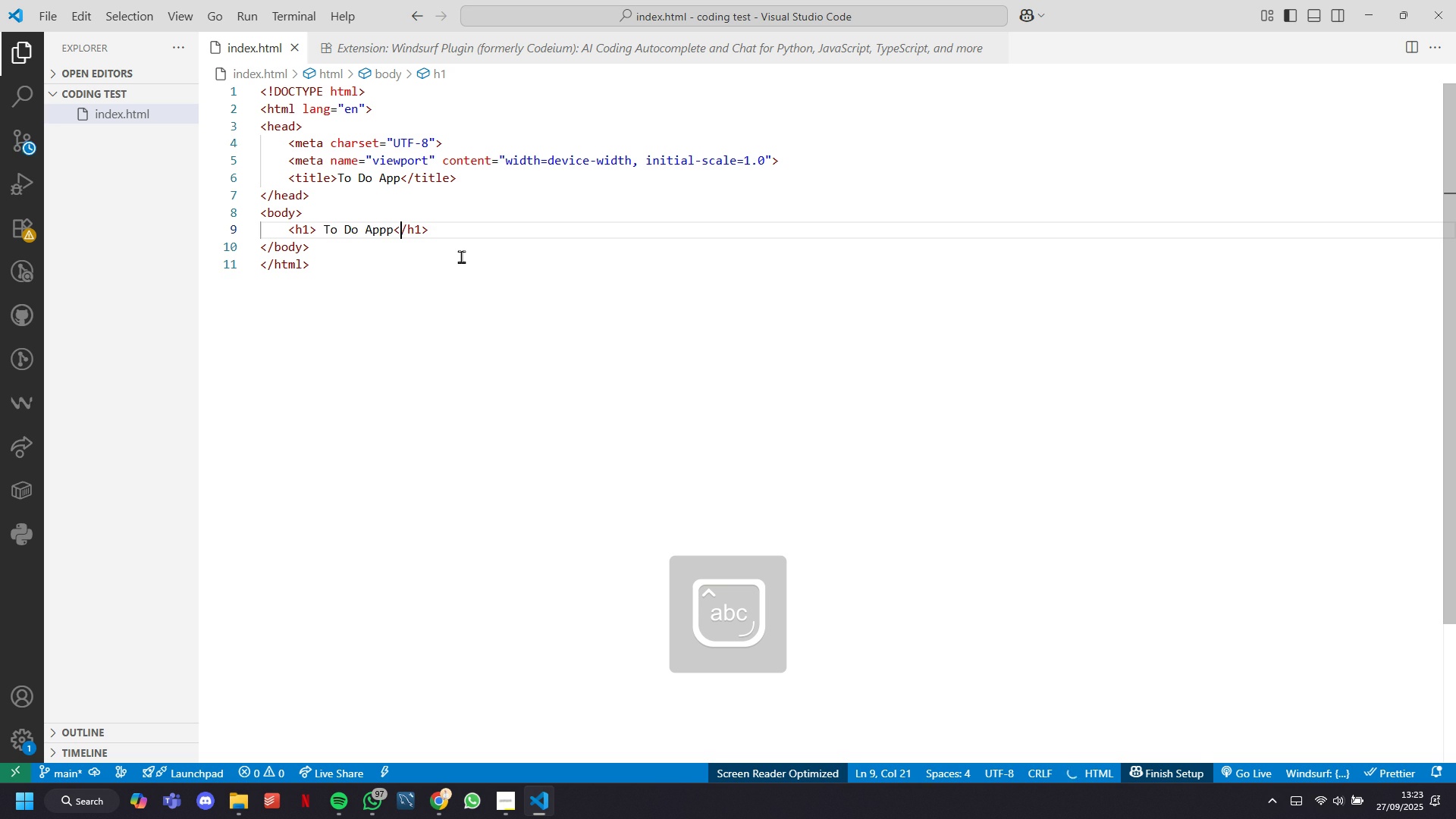 
key(ArrowRight)
 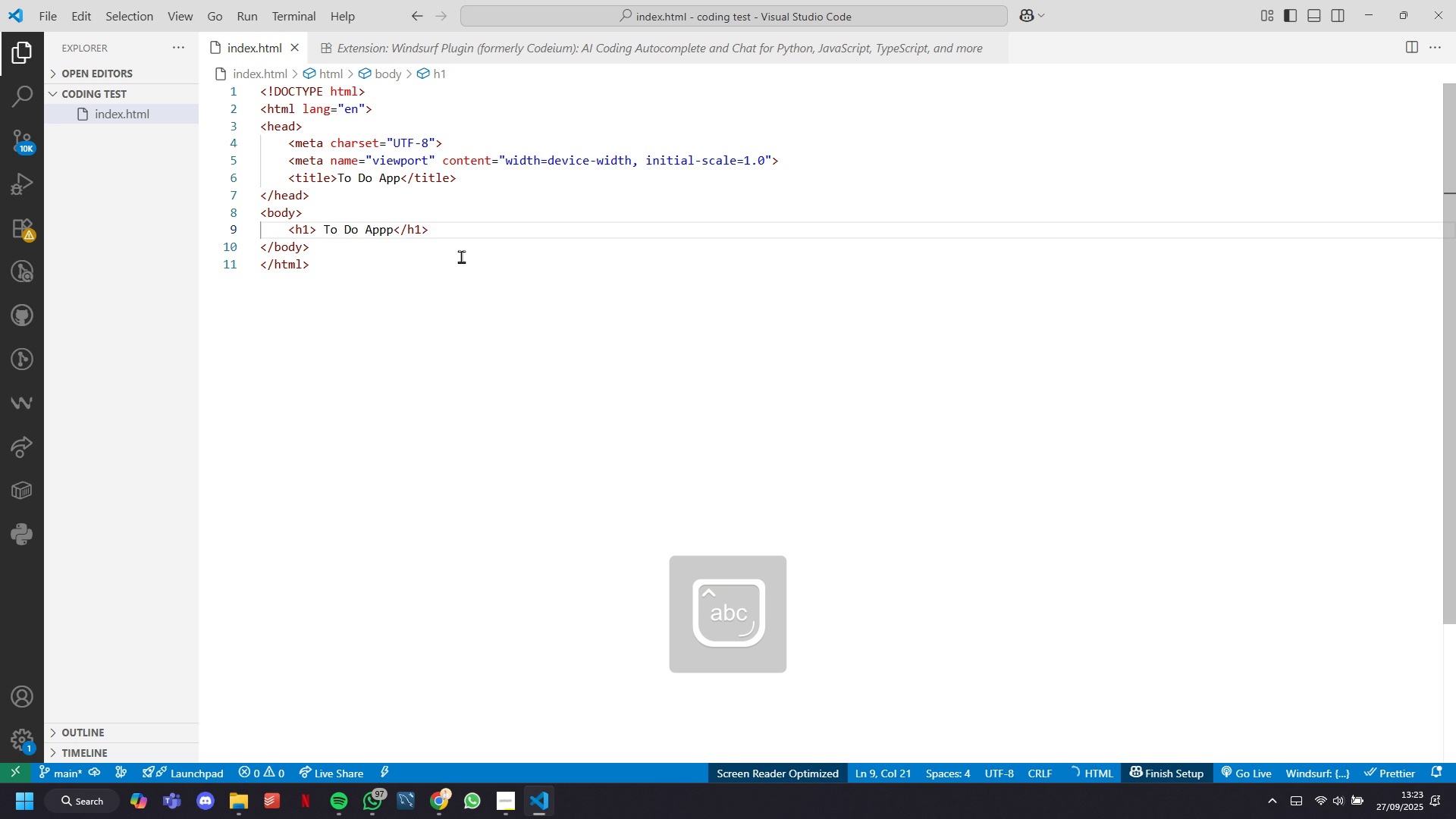 
left_click([461, 256])
 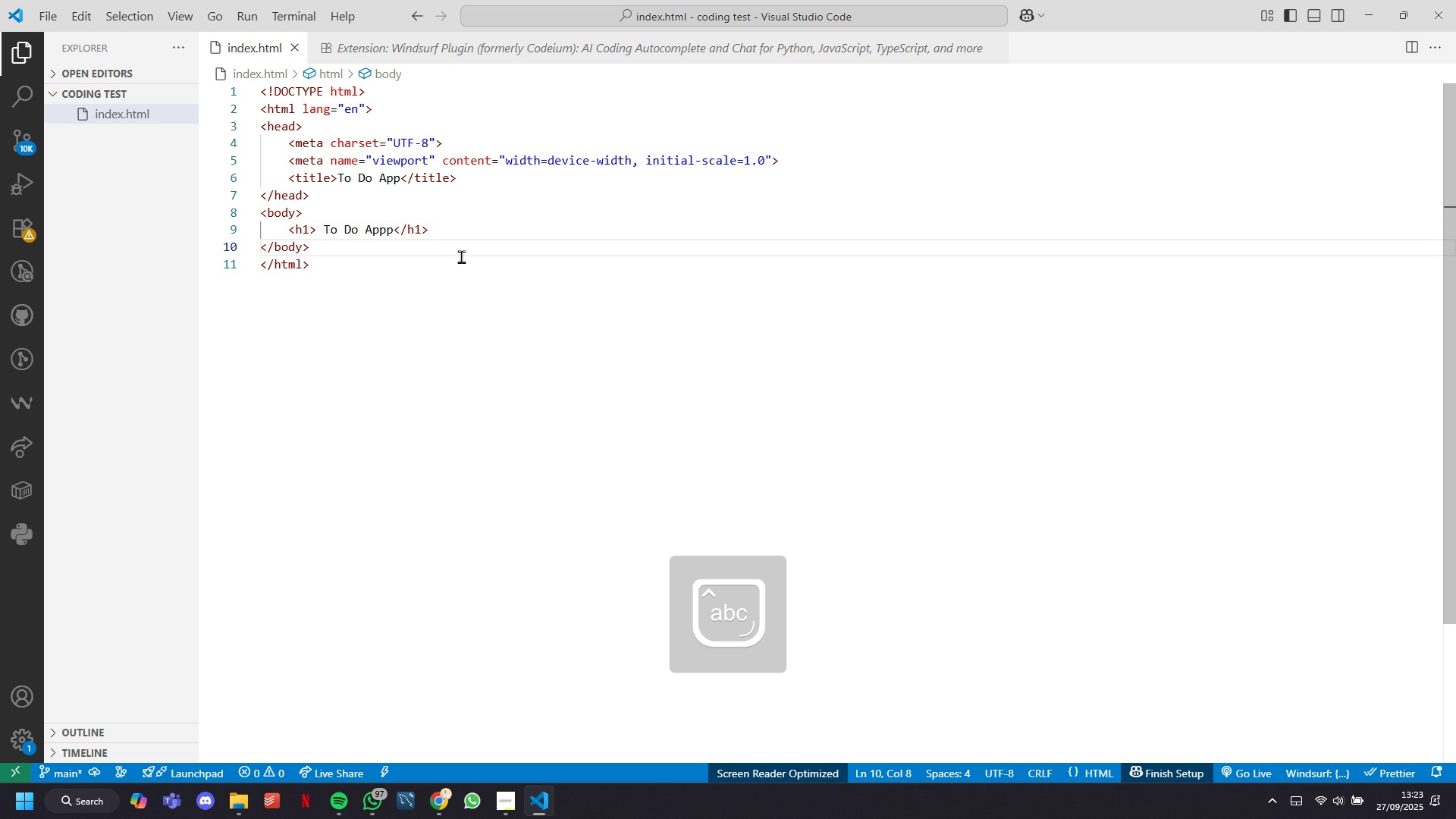 
key(Control+S)
 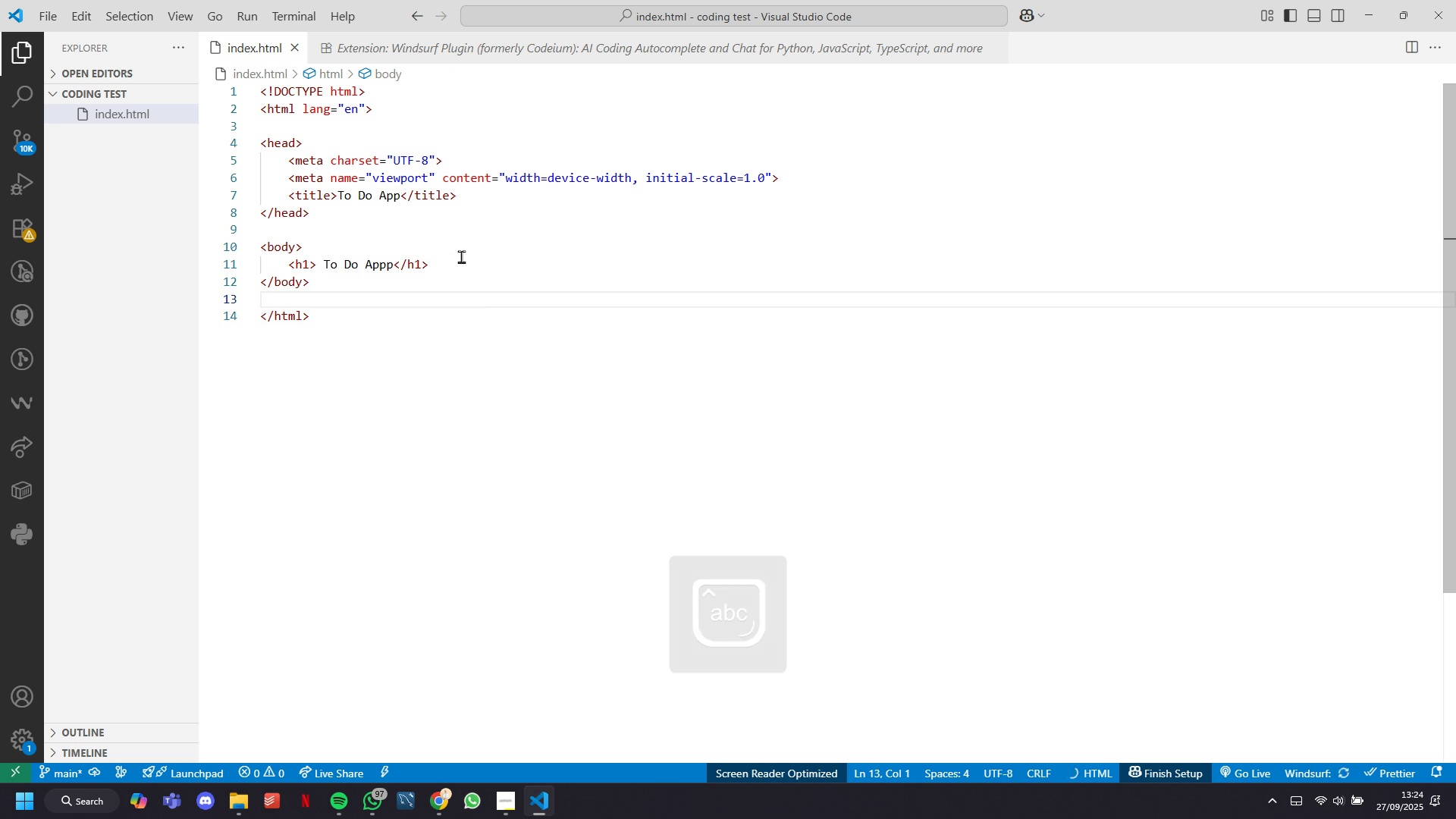 
right_click([461, 256])
 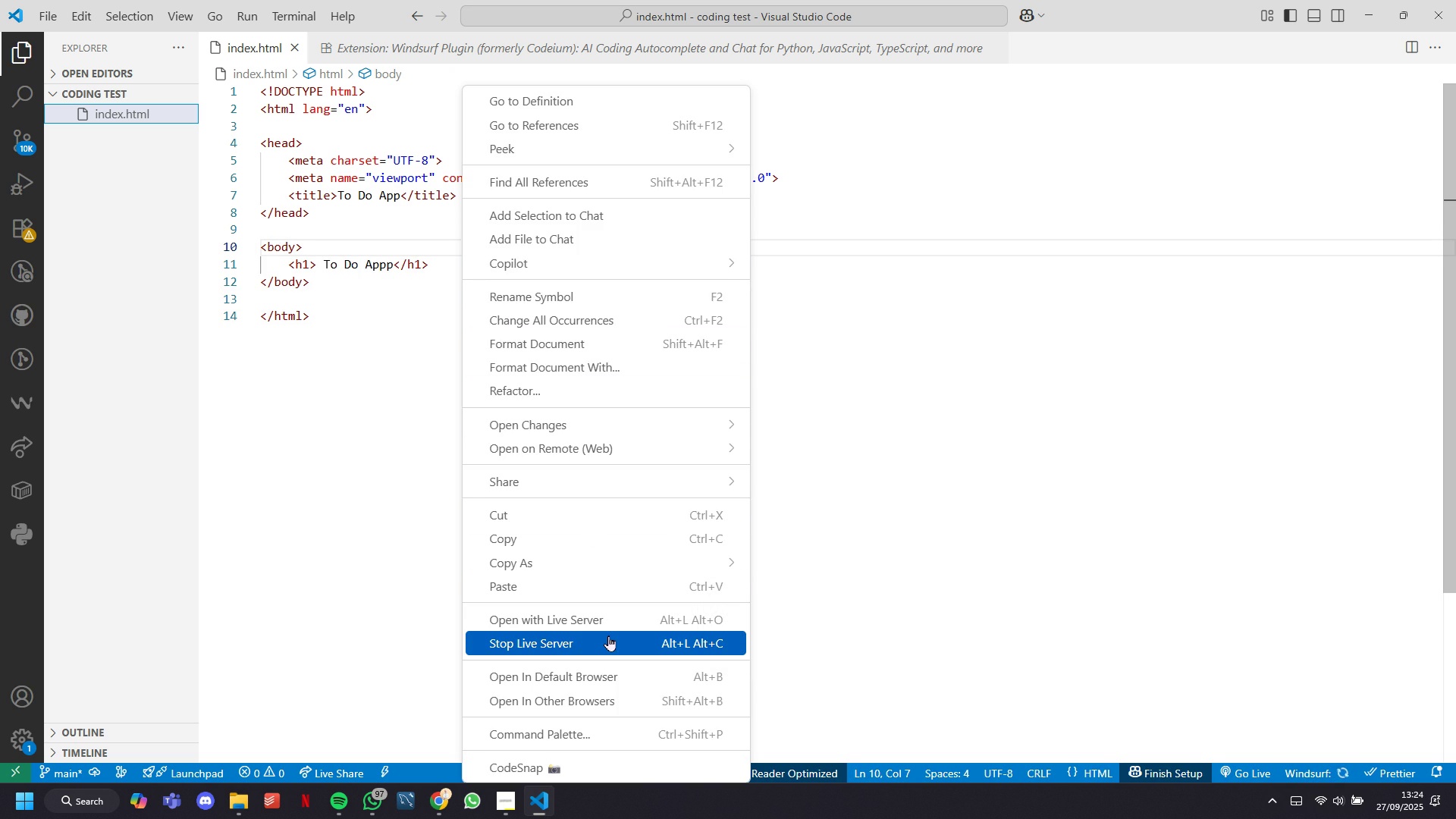 
left_click([607, 629])
 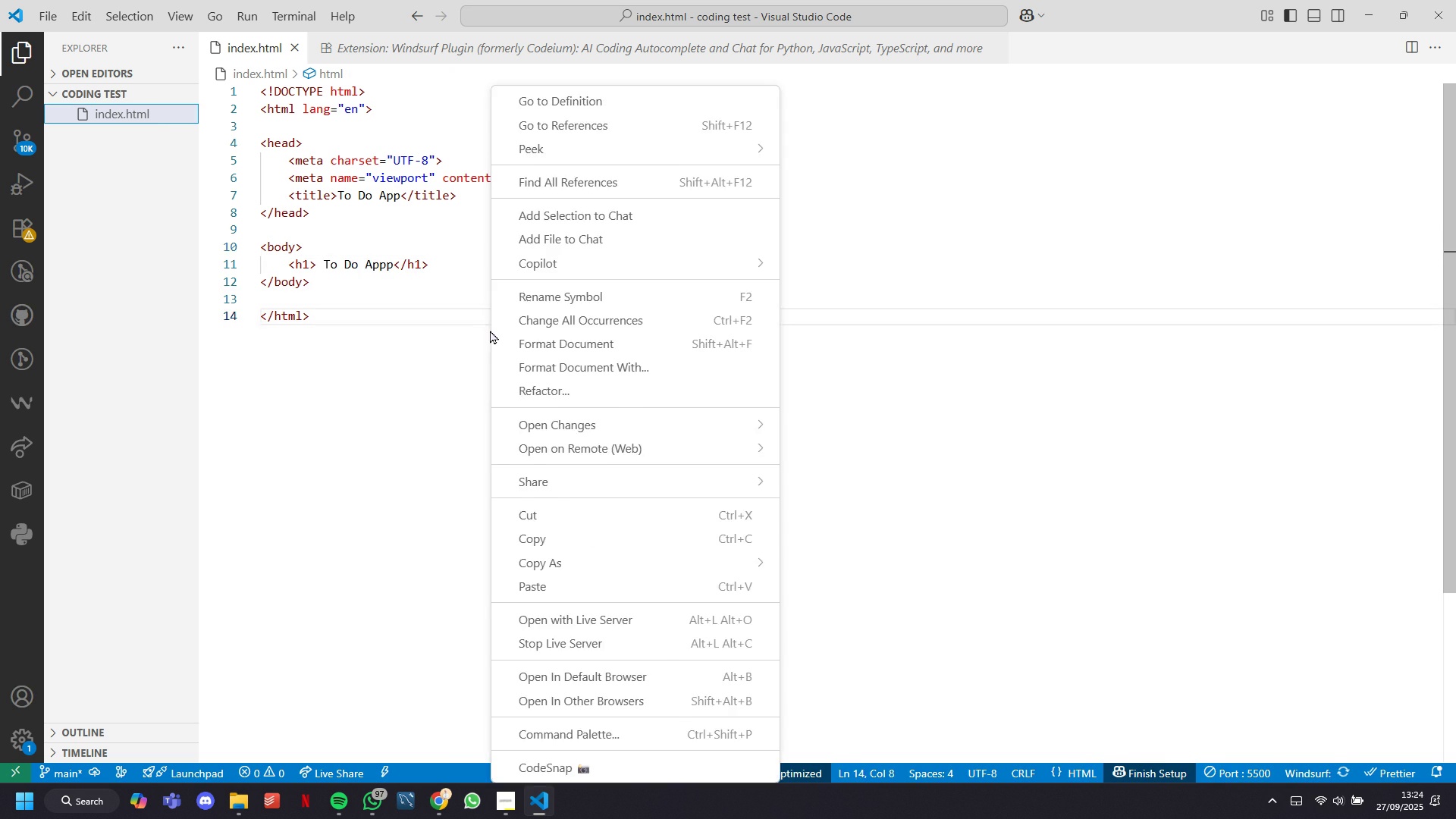 
right_click([490, 330])
 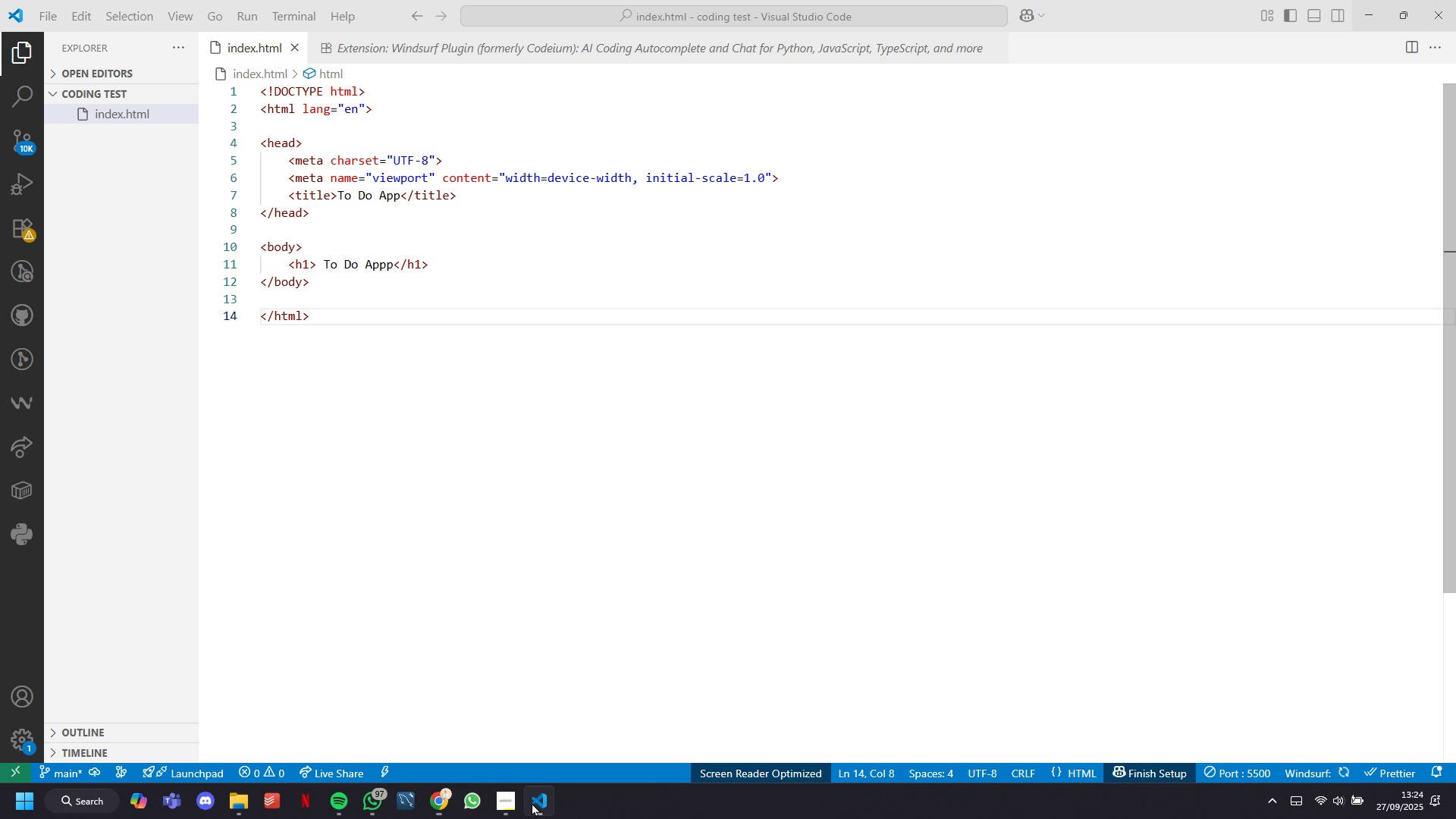 
wait(8.97)
 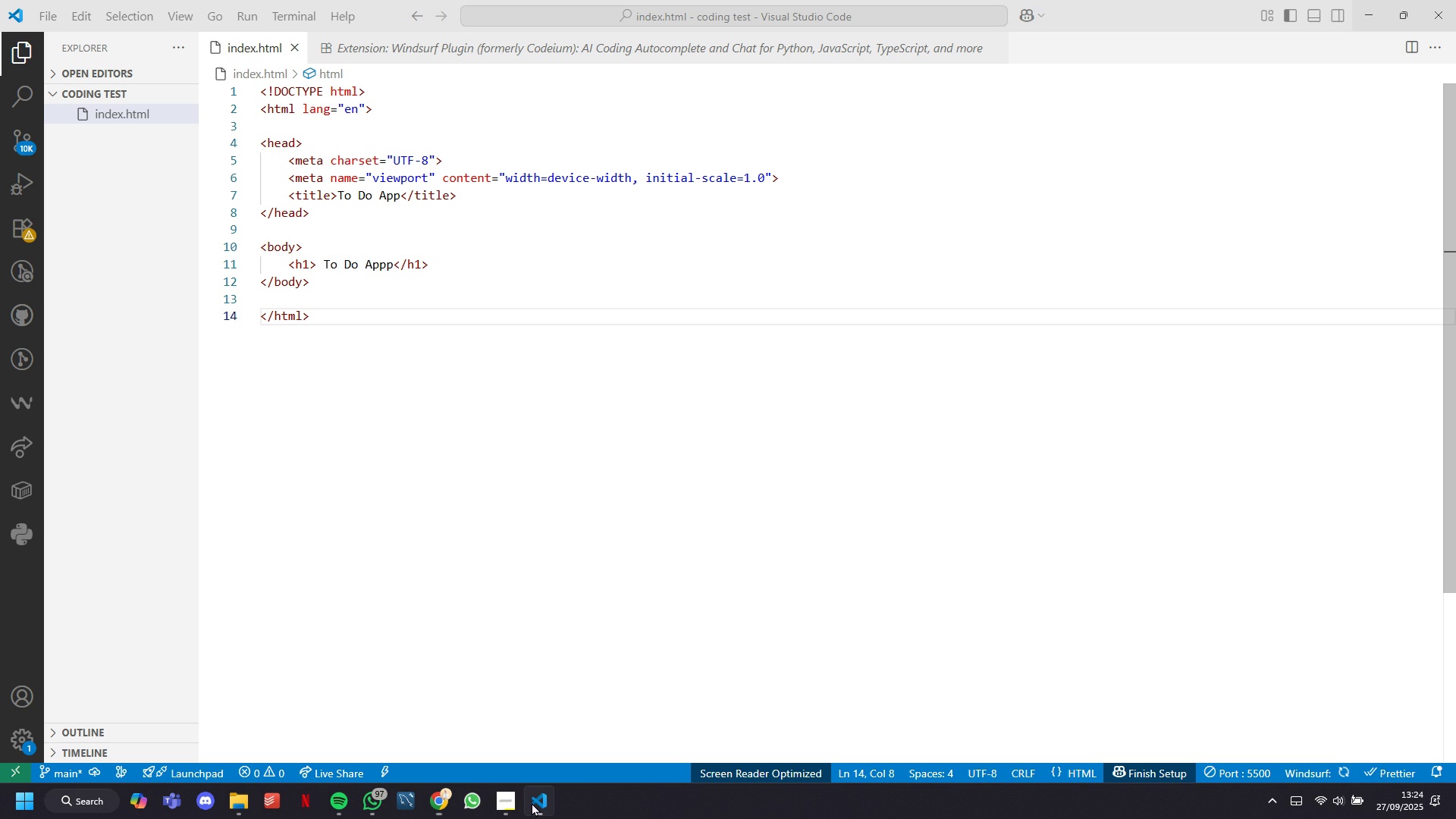 
left_click([480, 271])
 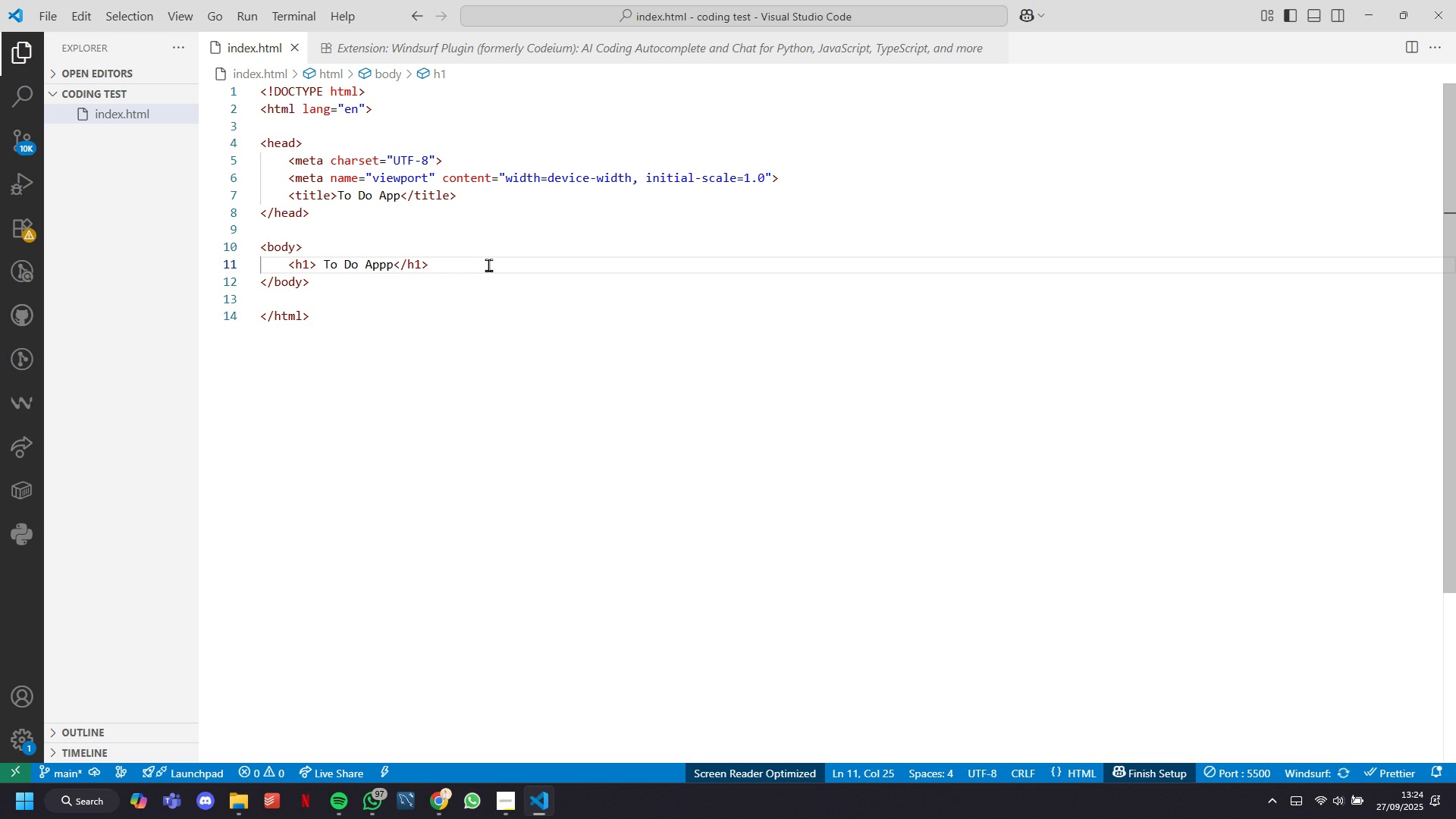 
key(Enter)
 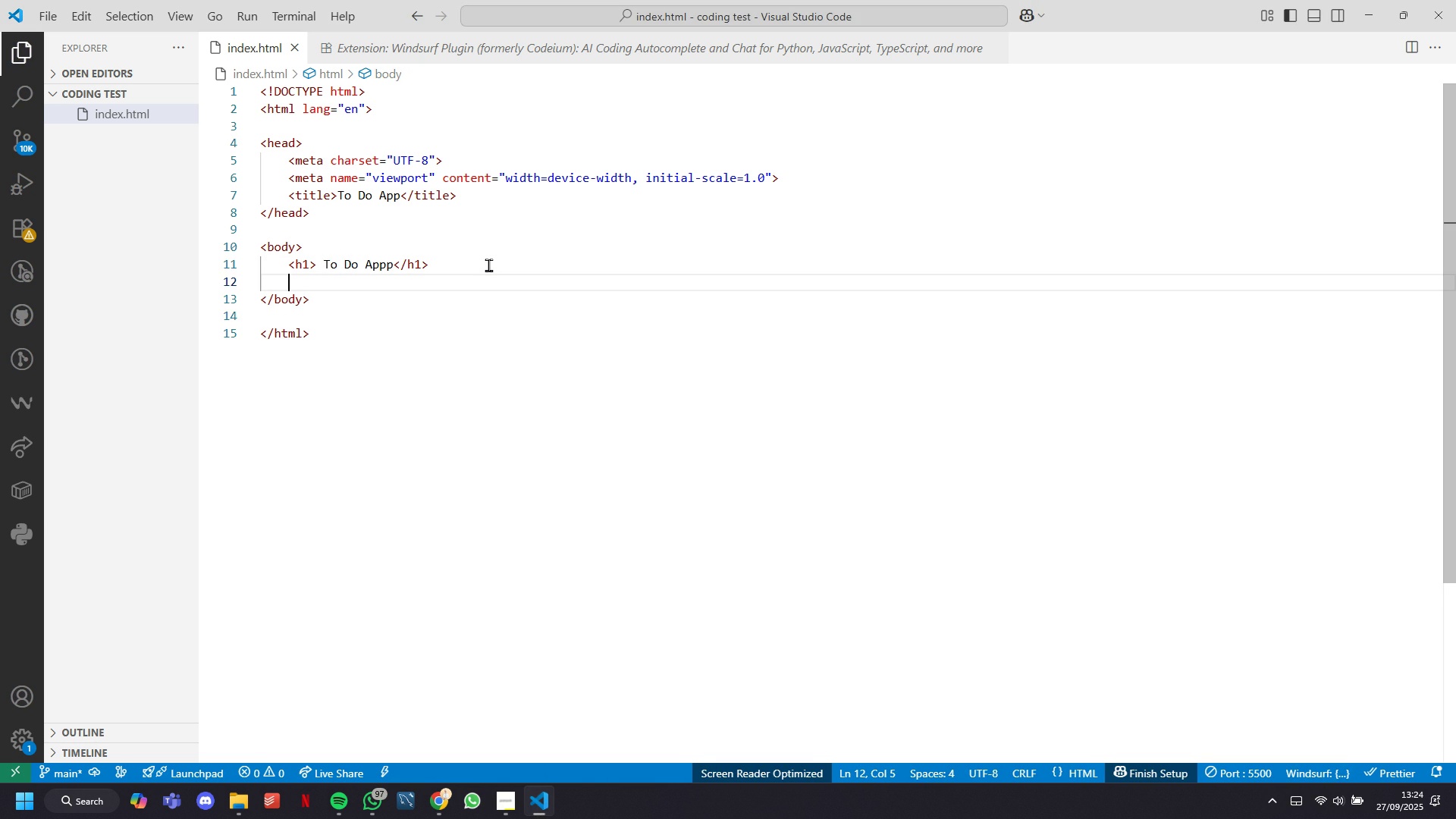 
type(.DIV)
key(Tab)
 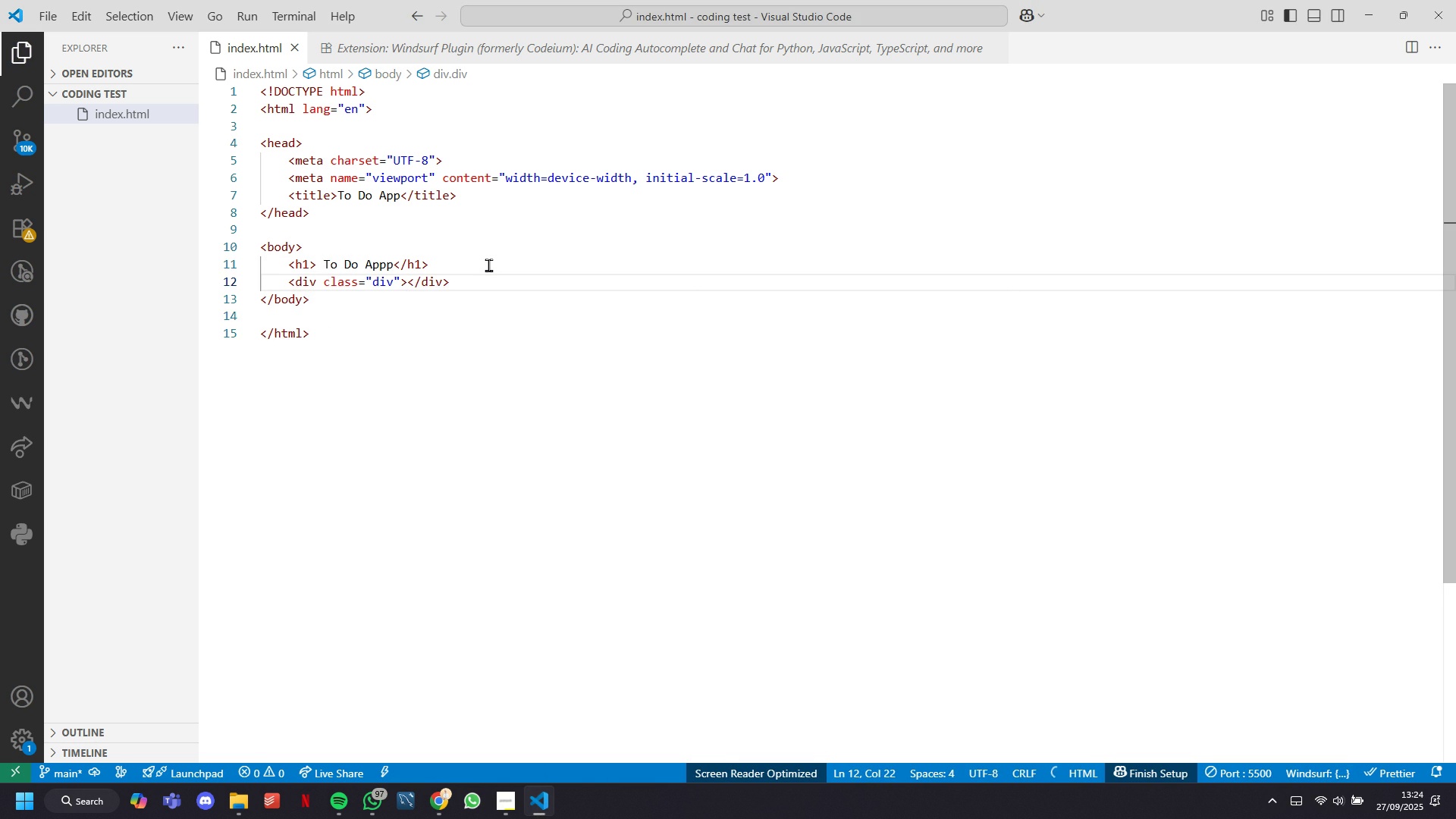 
key(Enter)
 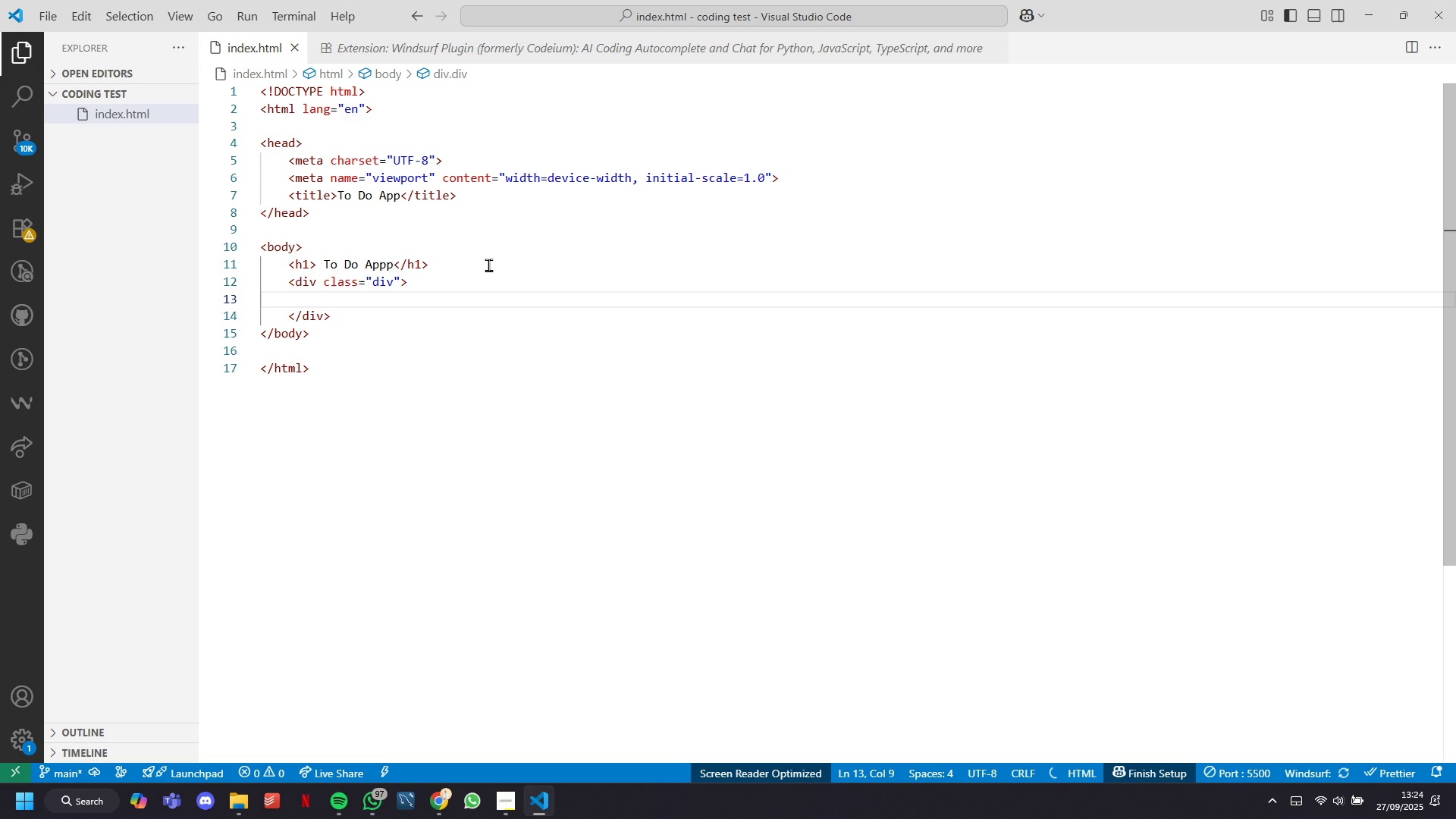 
key(ArrowUp)
 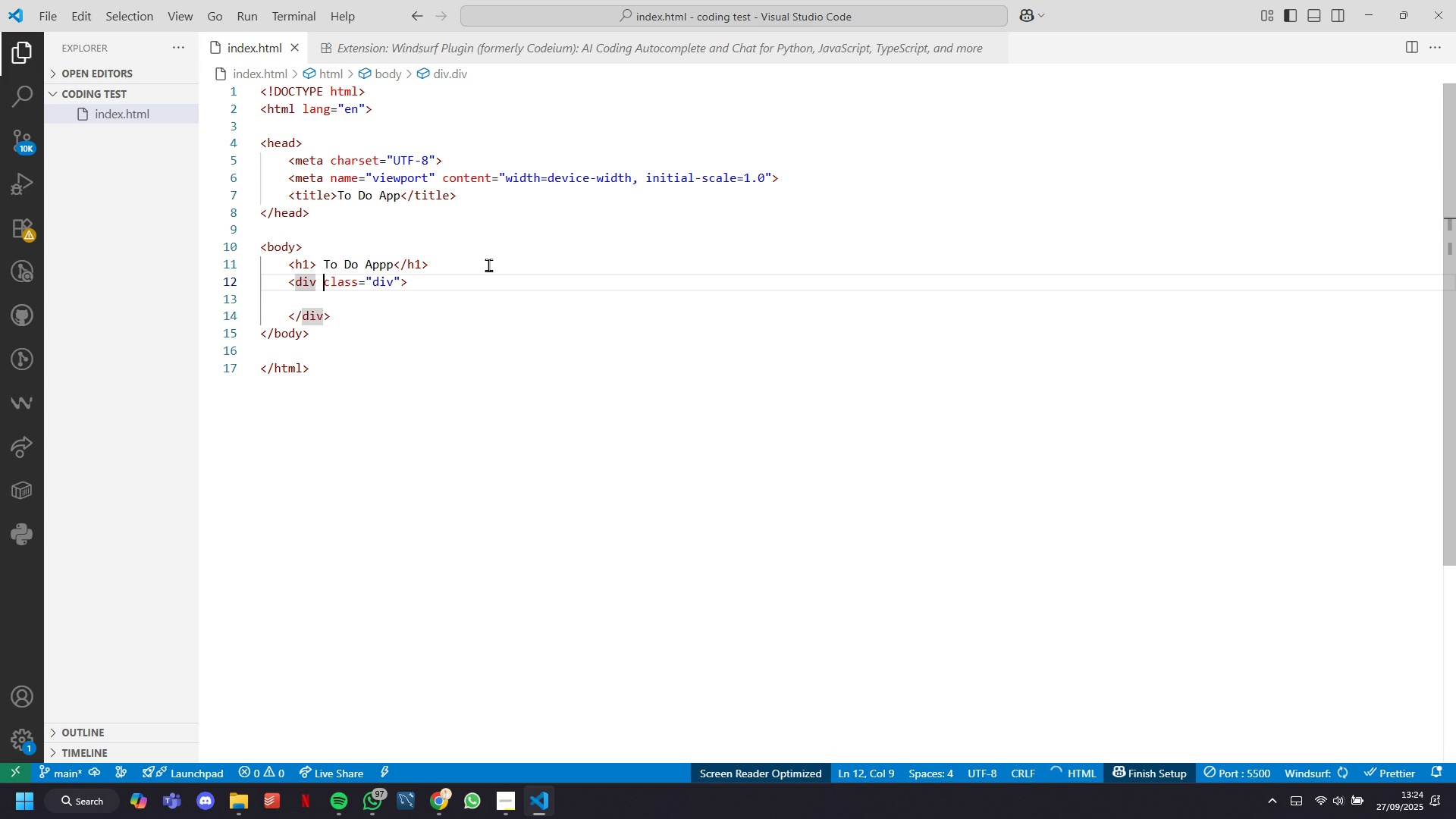 
hold_key(key=ArrowRight, duration=0.64)
 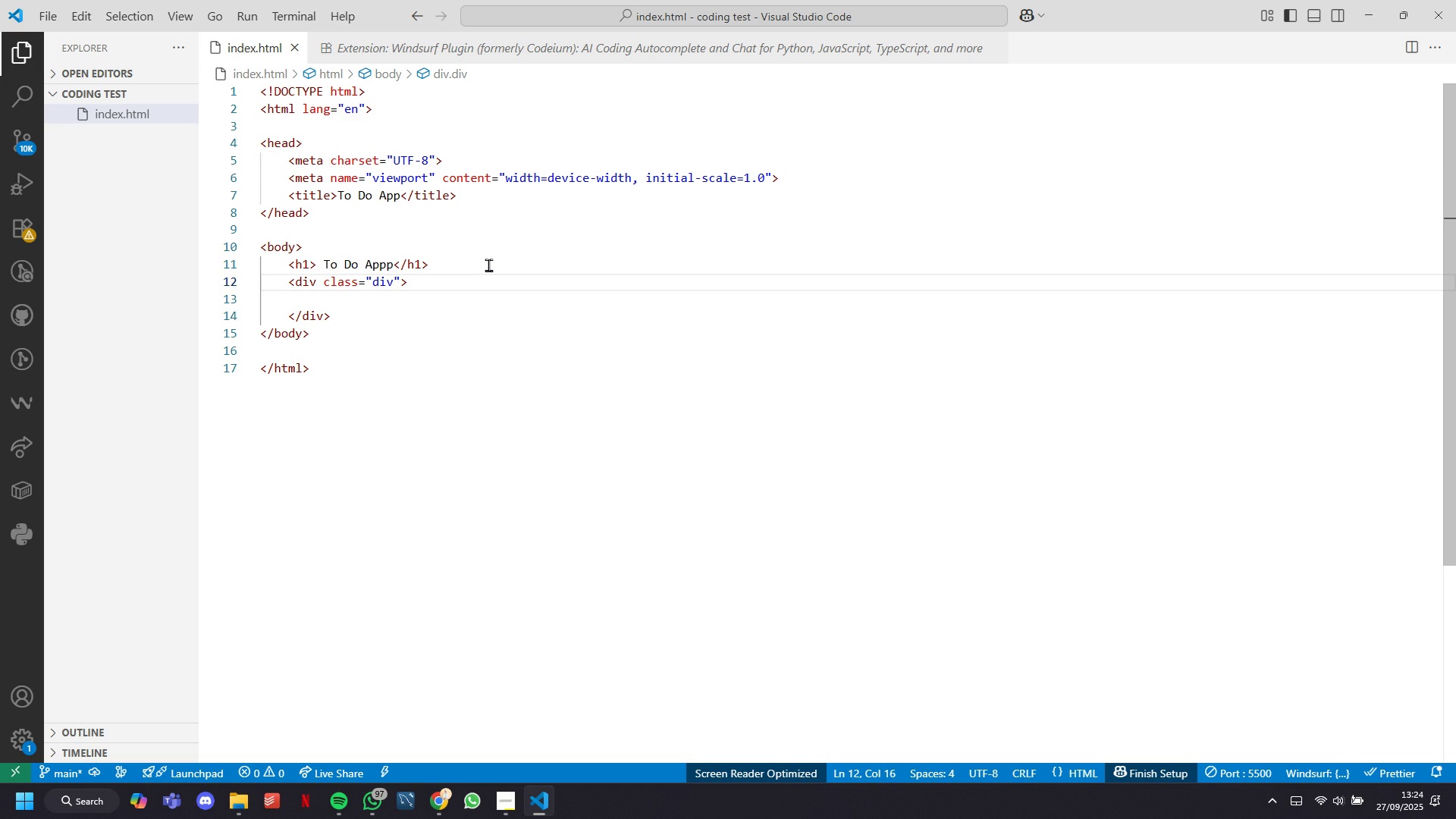 
key(ArrowRight)
 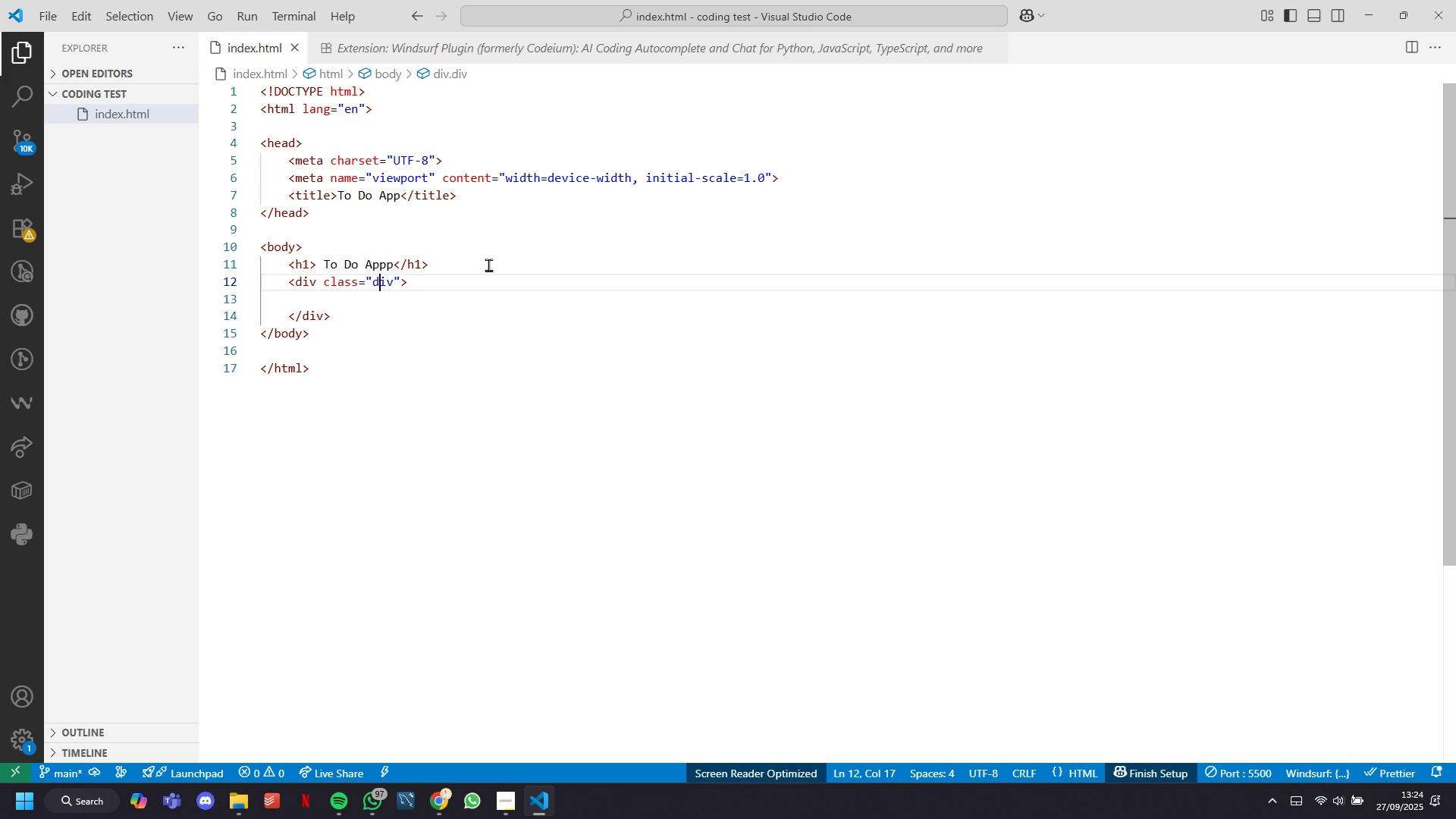 
key(ArrowRight)
 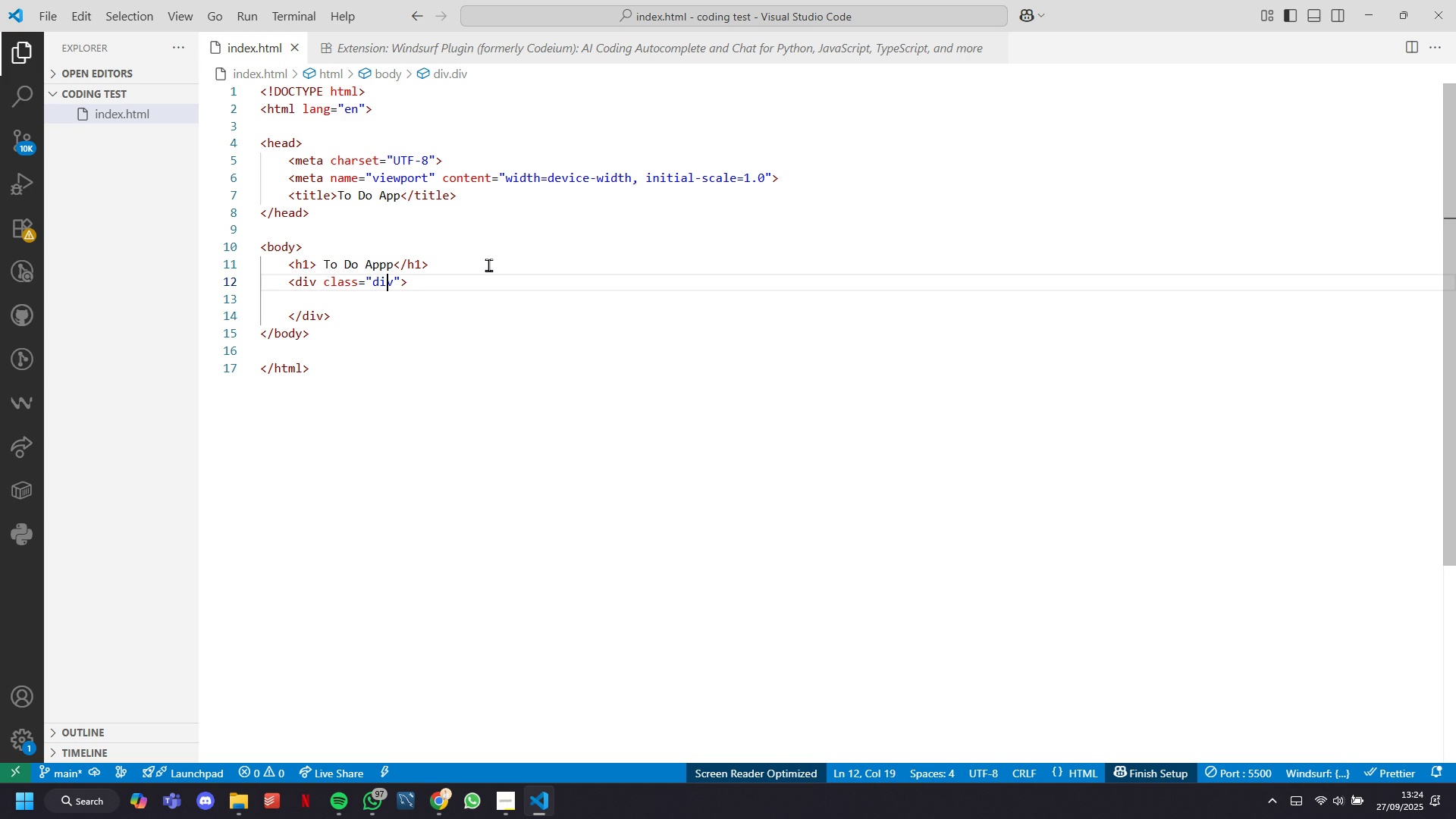 
key(ArrowRight)
 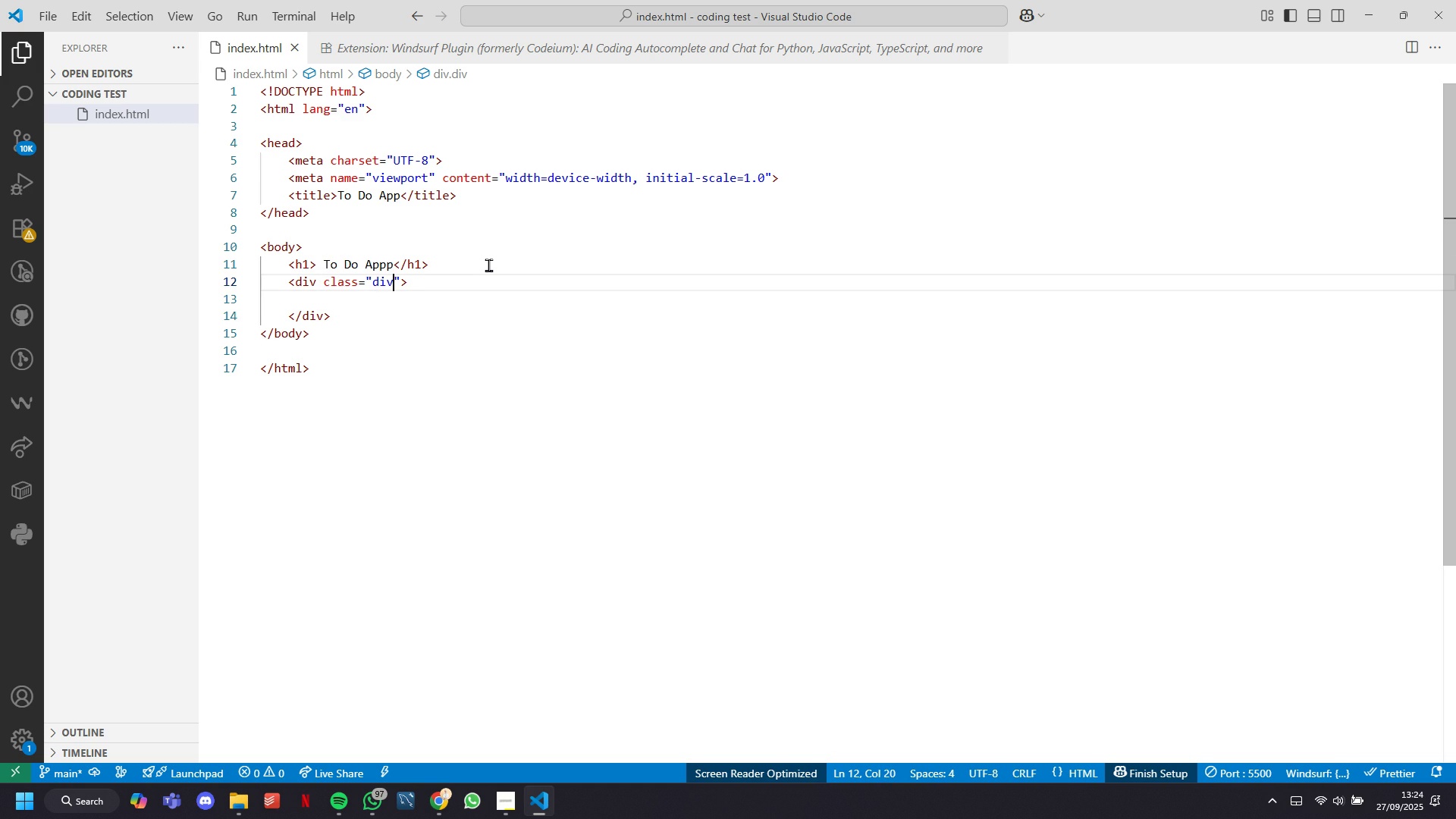 
key(ArrowRight)
 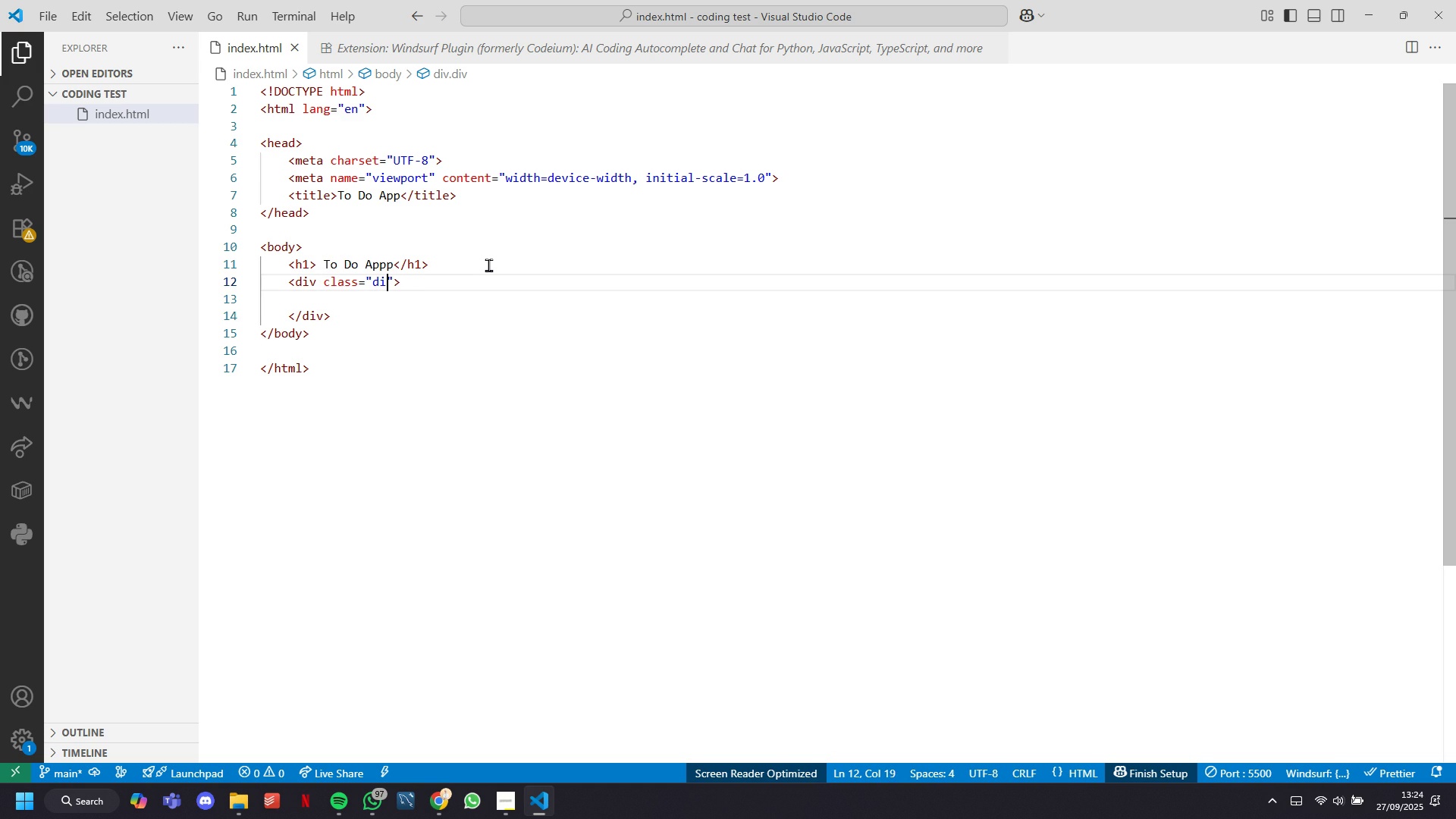 
key(Backspace)
key(Backspace)
key(Backspace)
type(CI)
key(Backspace)
type(ONTAIER)
 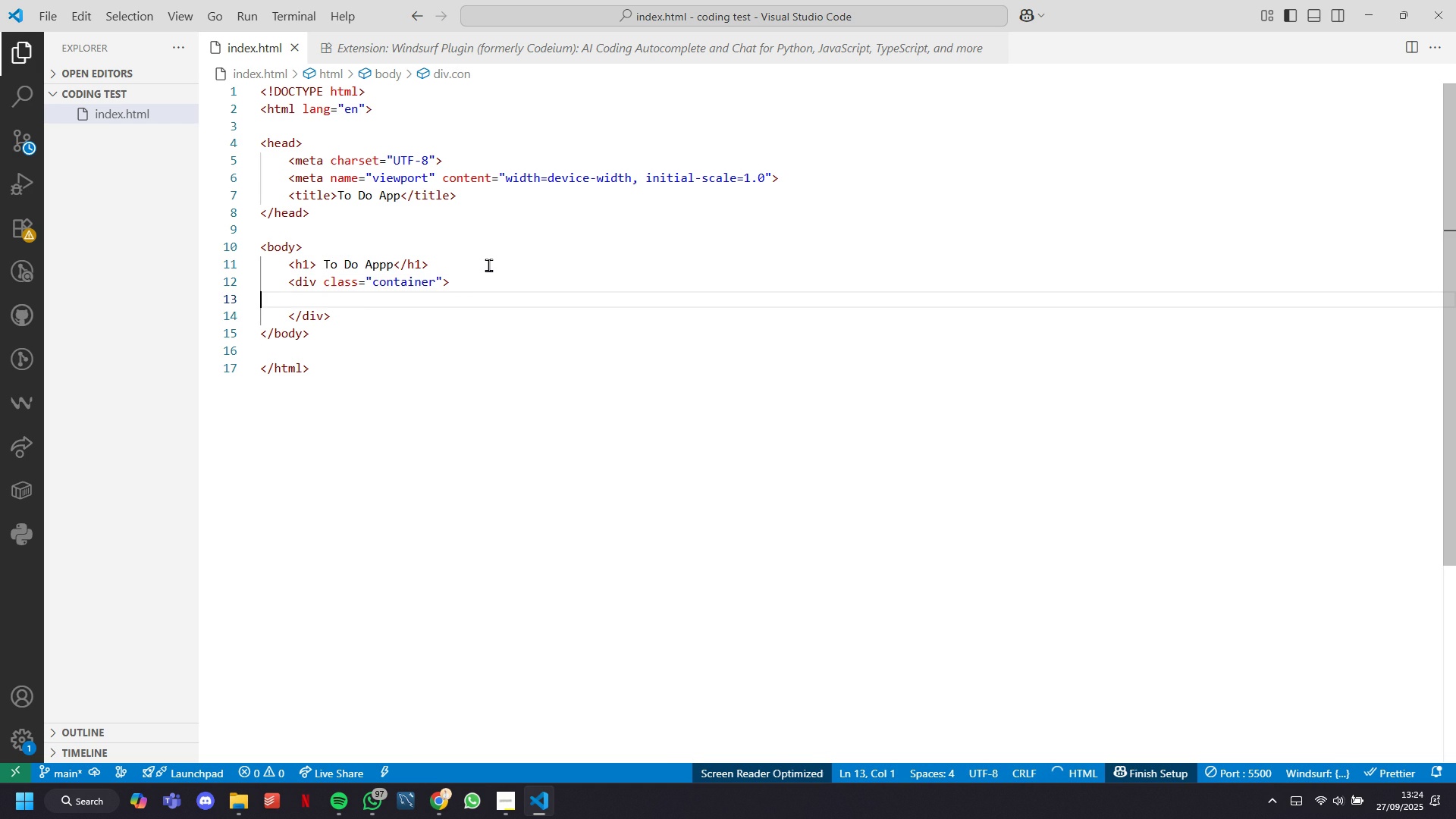 
key(ArrowRight)
 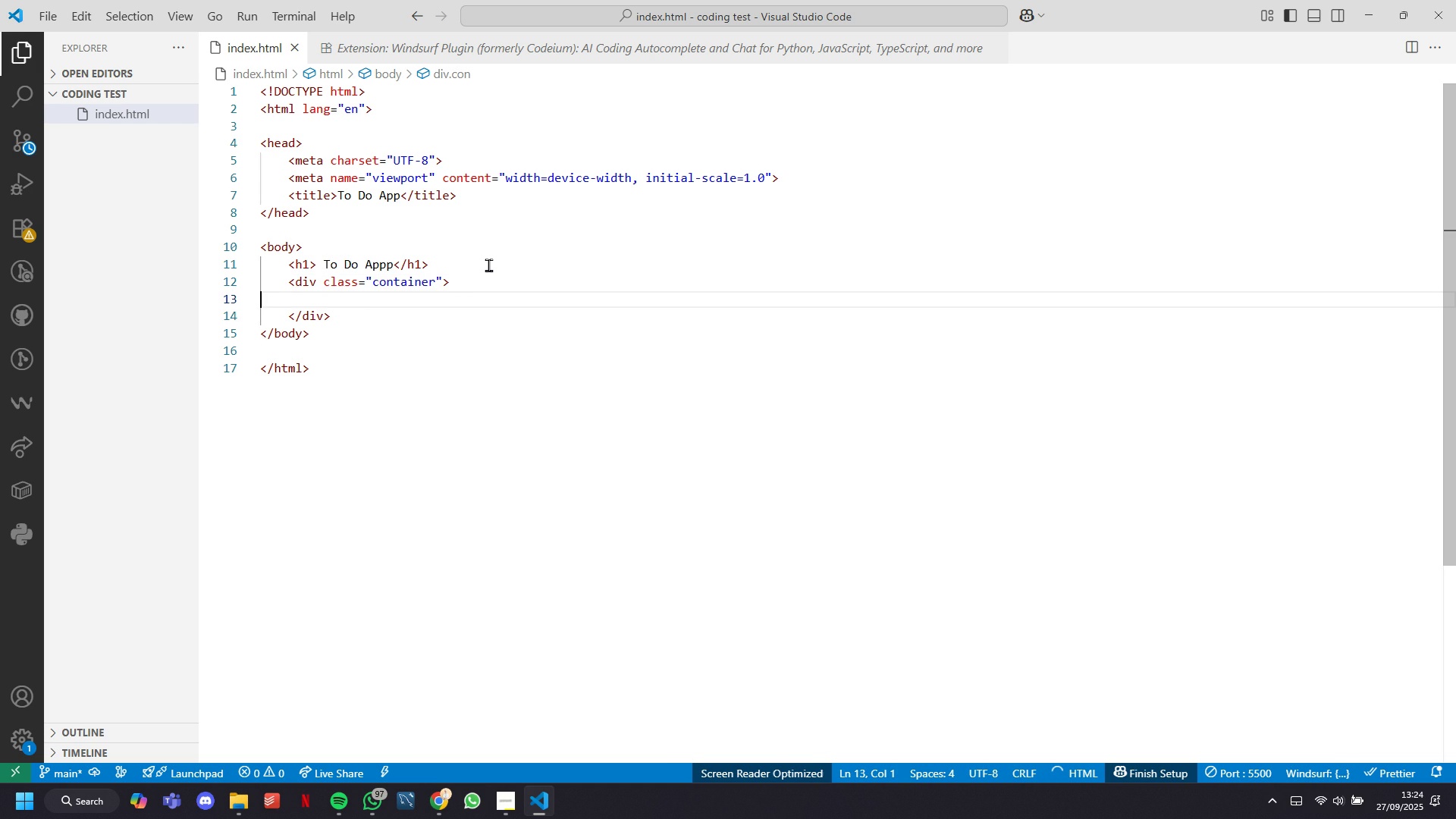 
key(ArrowRight)
 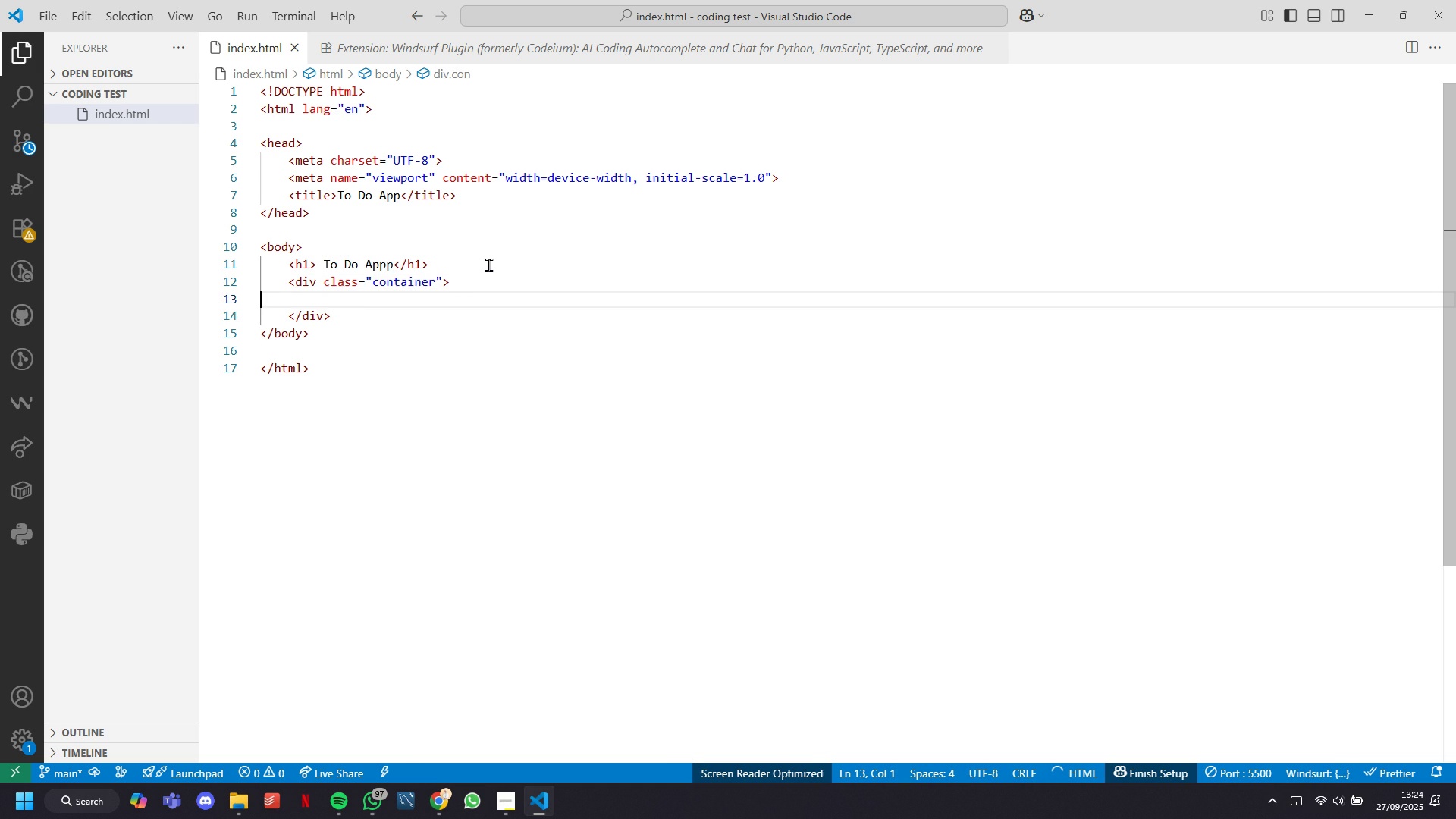 
key(ArrowRight)
 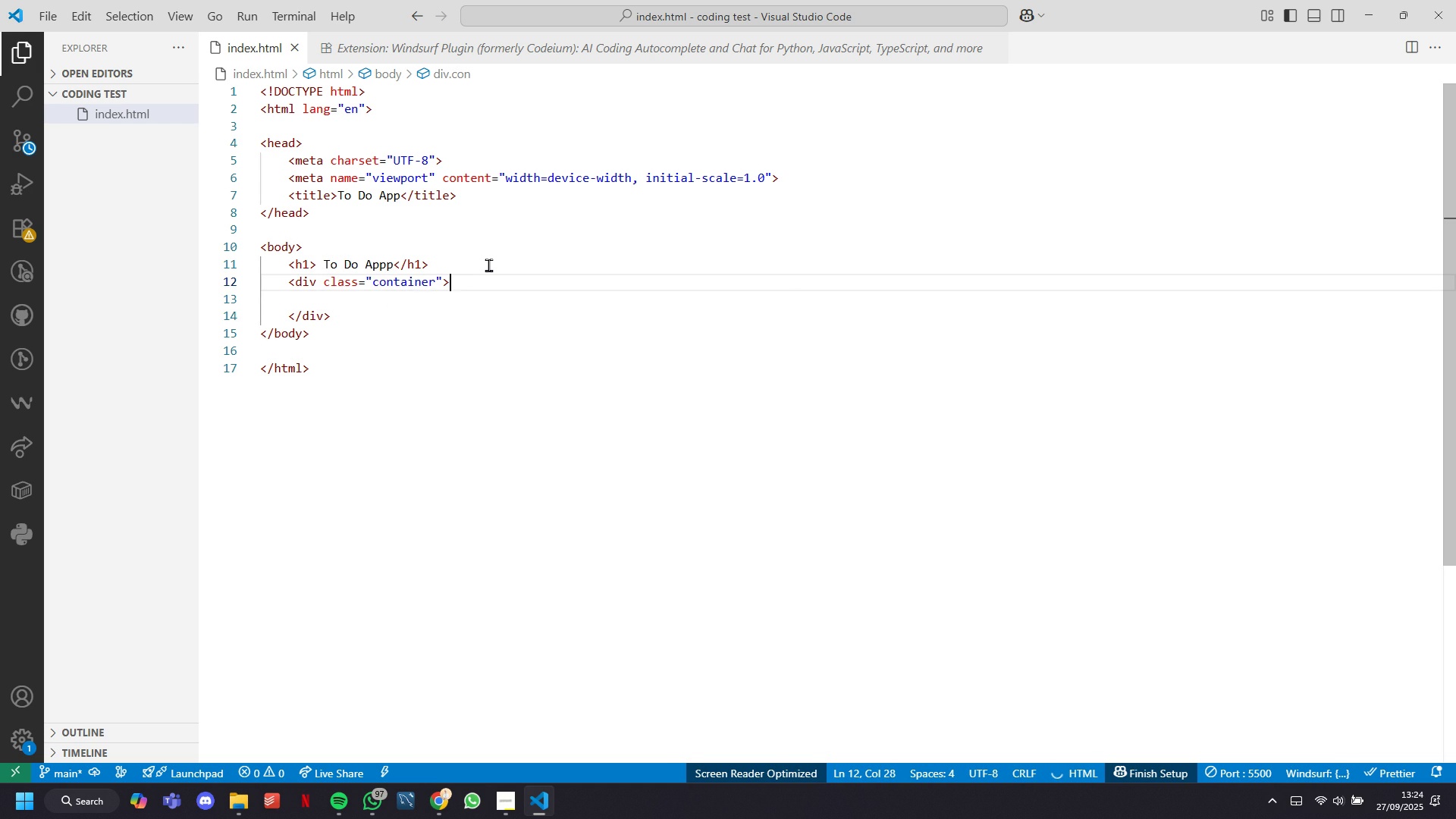 
hold_key(key=ArrowLeft, duration=0.31)
 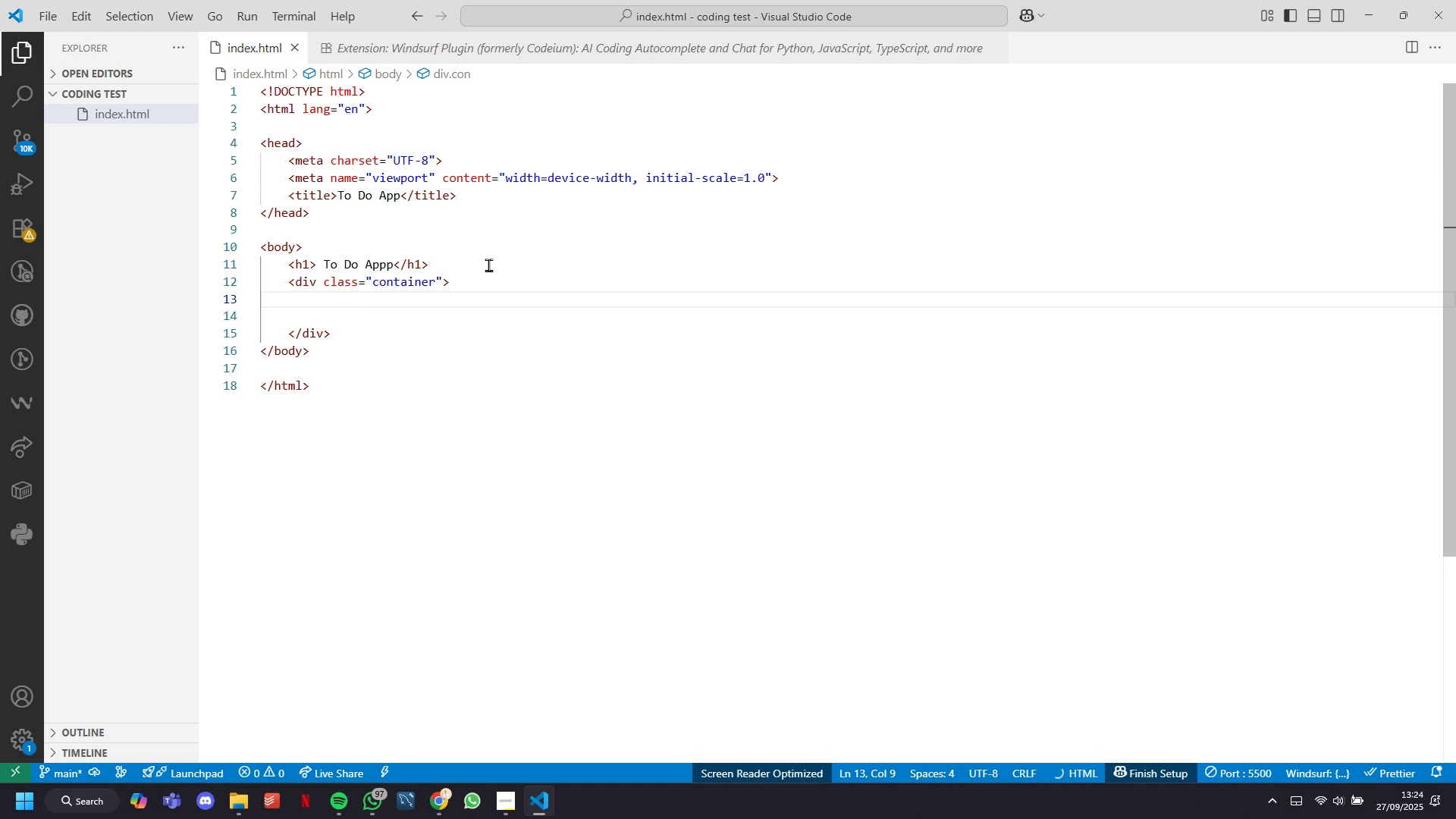 
key(Enter)
 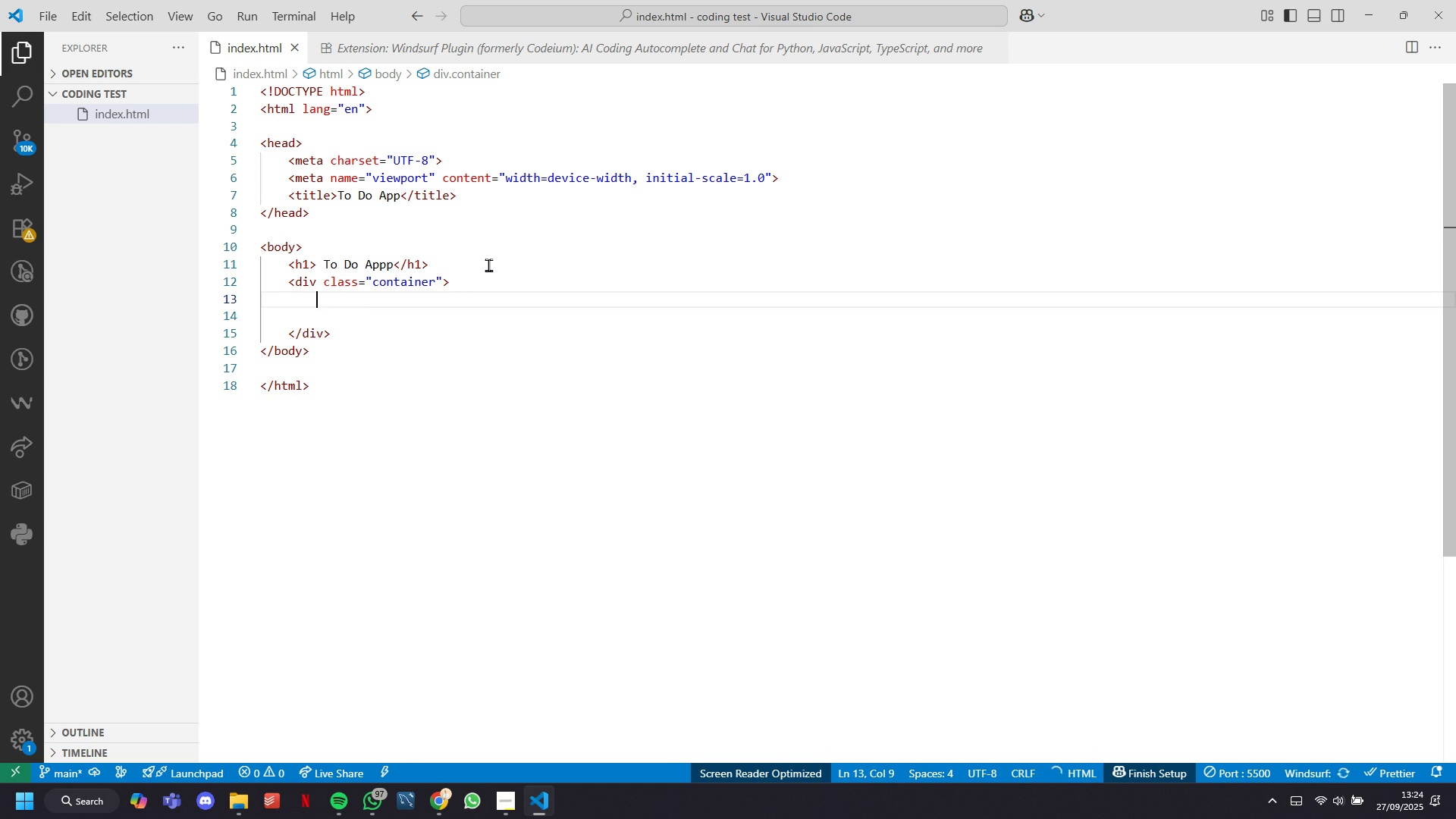 
type(<Header)
key(Tab)
key(Tab)
 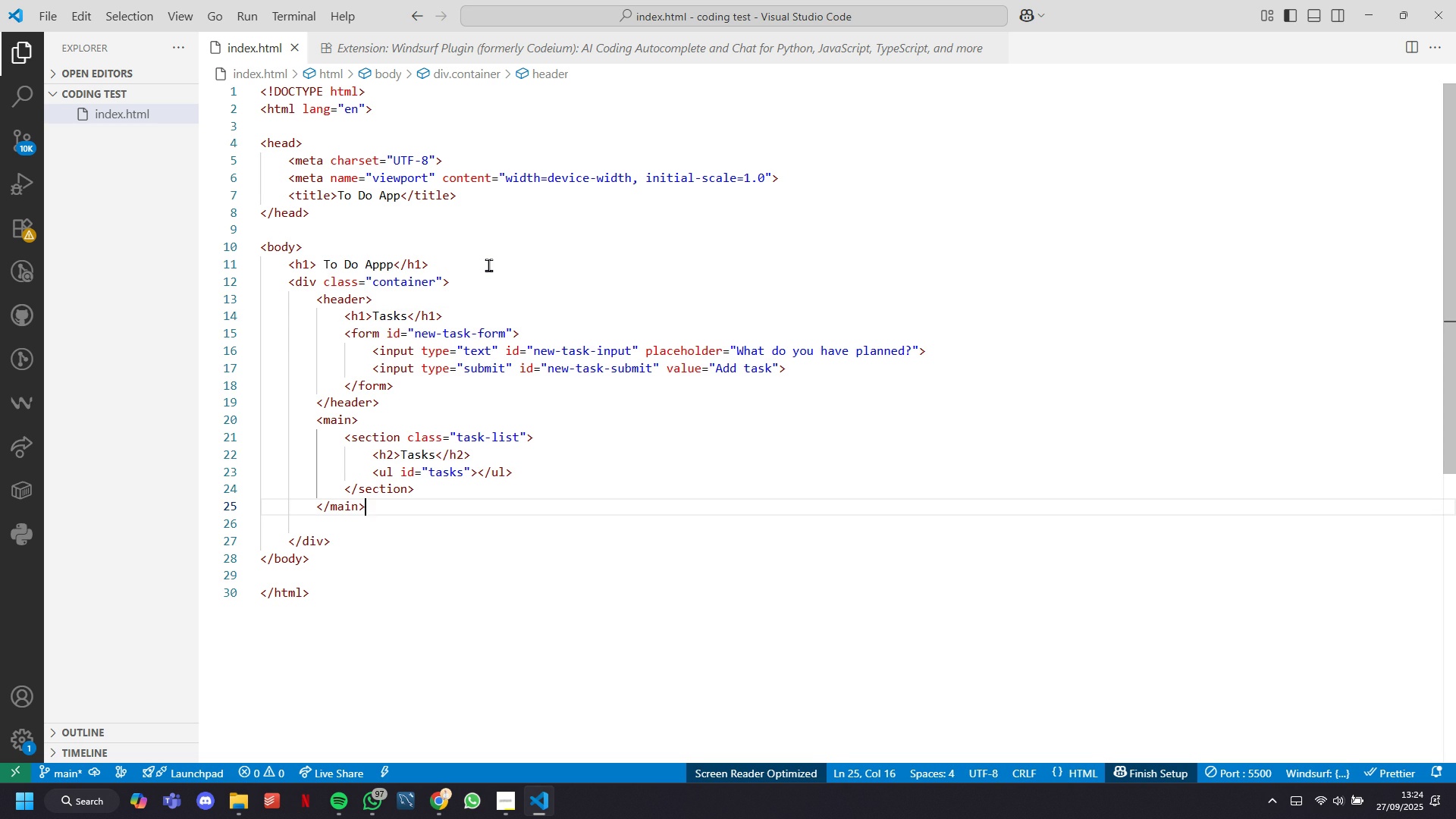 
key(Control+Z)
 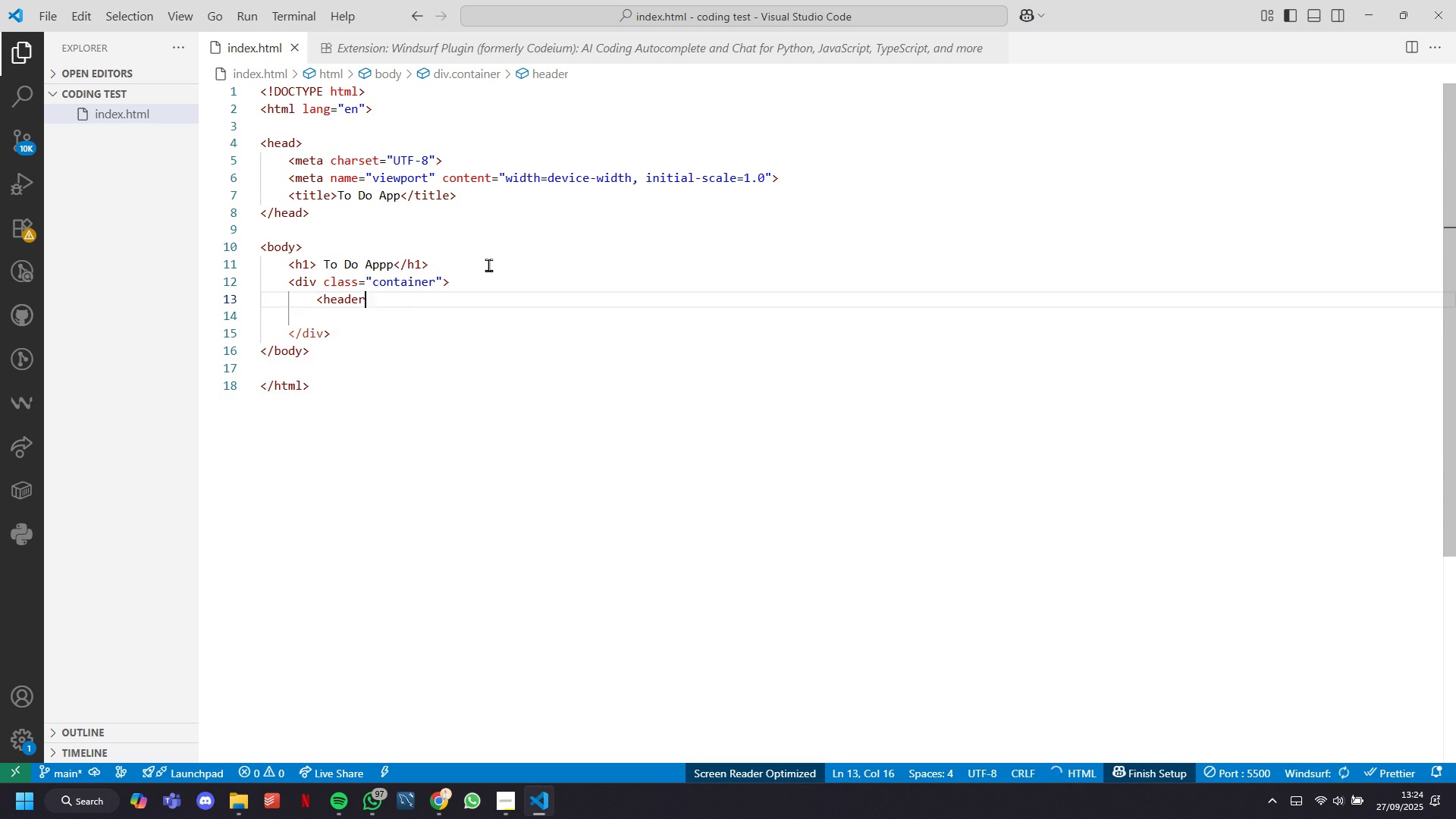 
key(Shift+Period)
 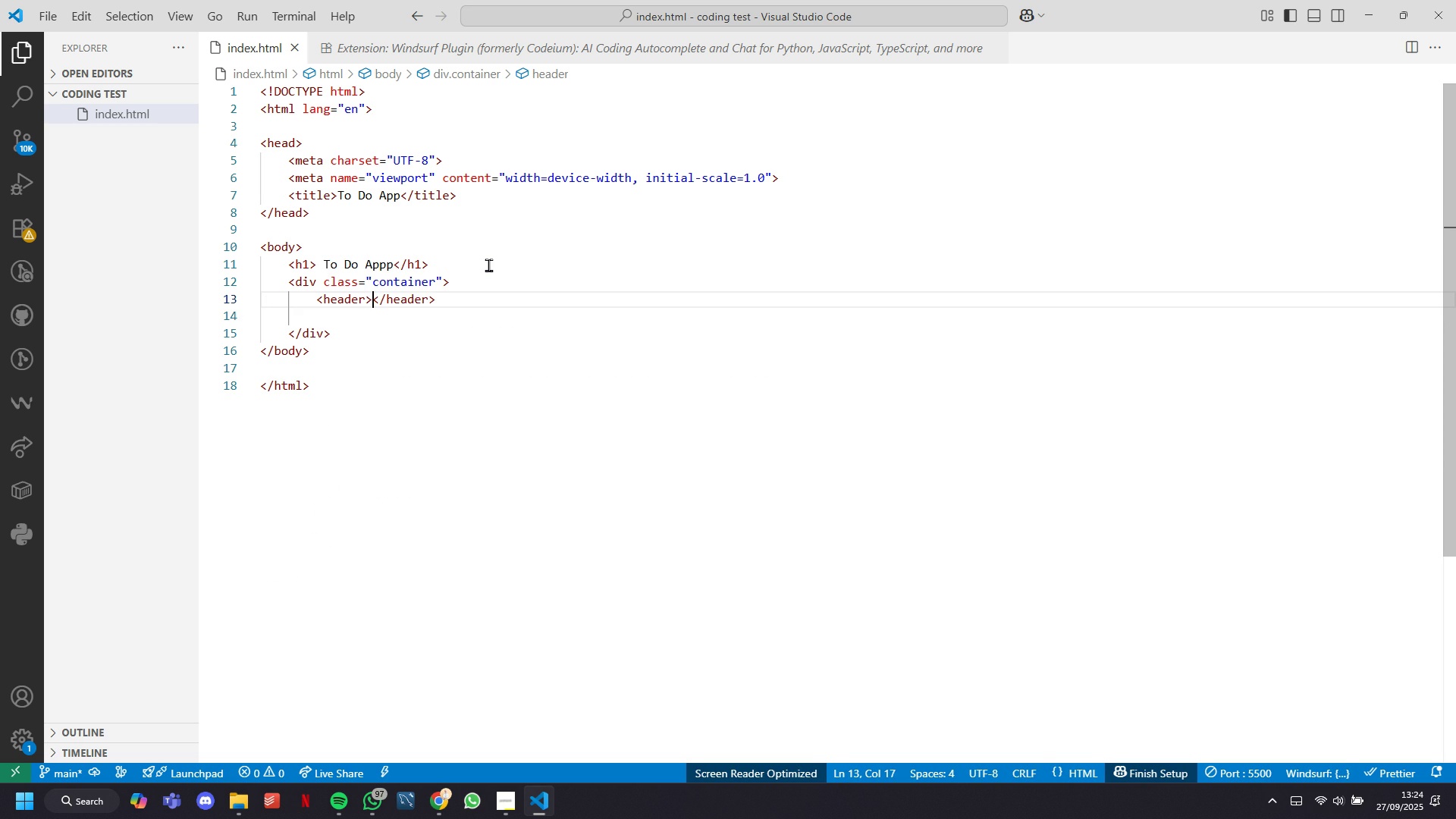 
key(Space)
 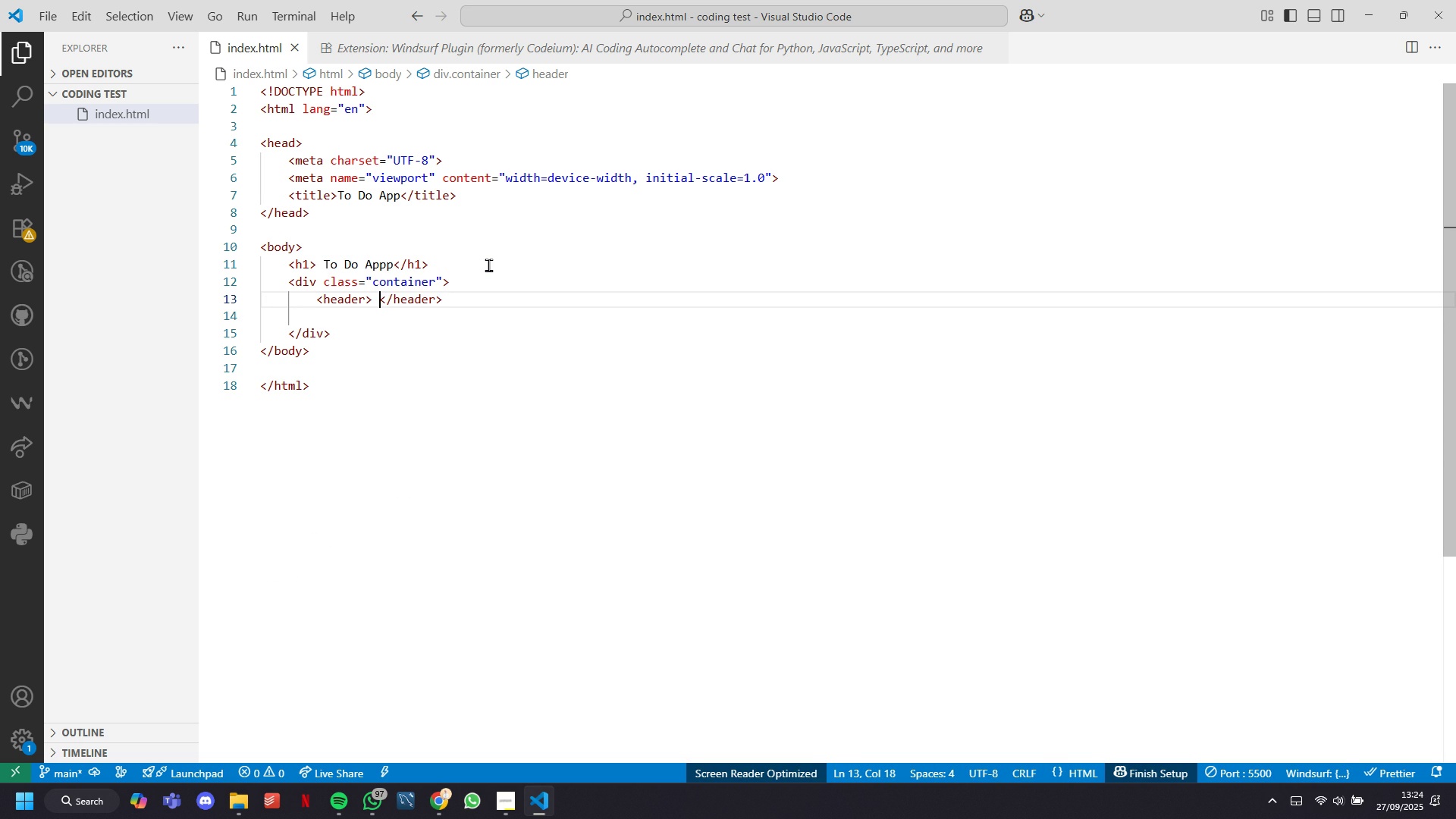 
key(Enter)
 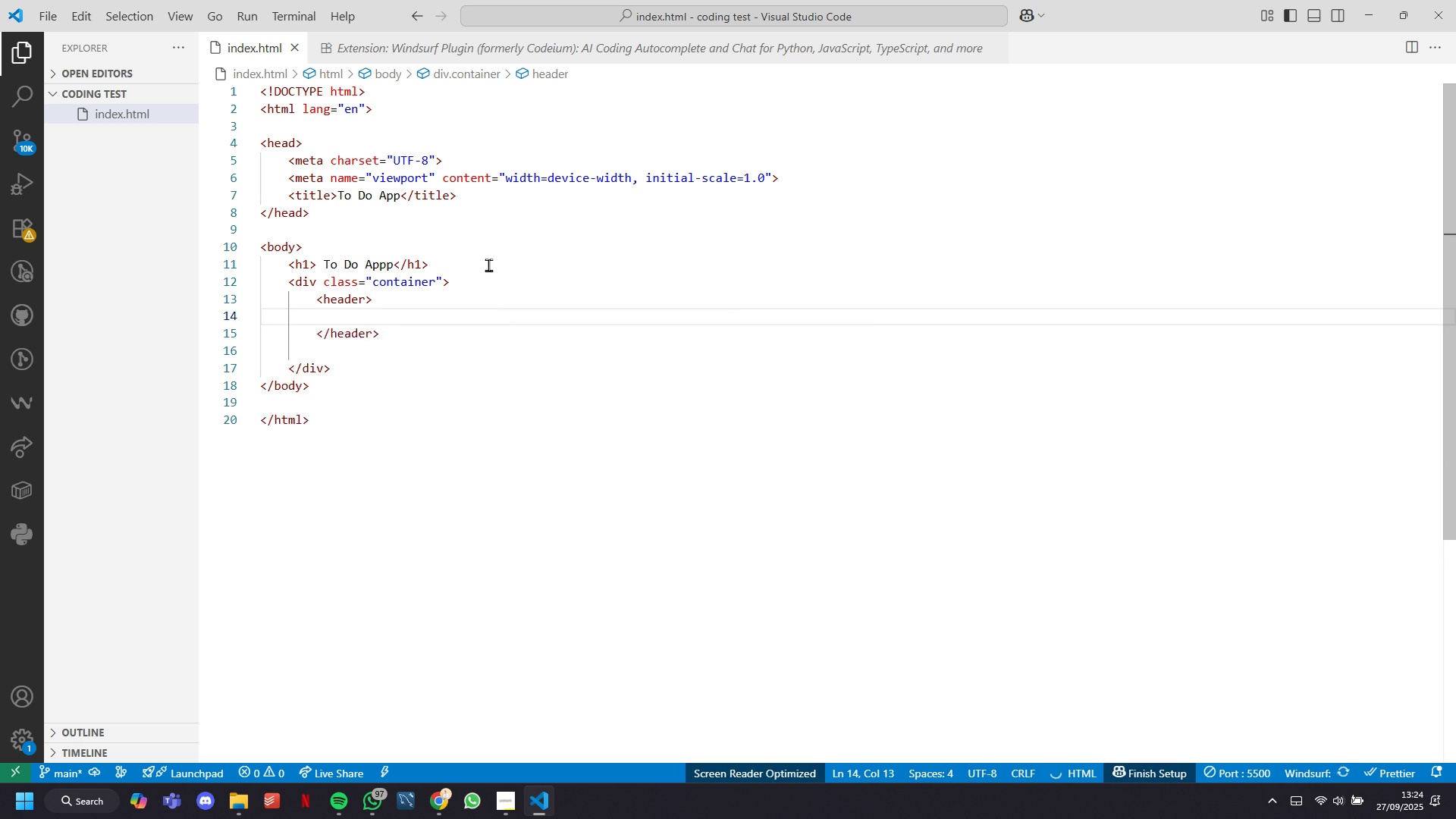 
type(h1)
key(Tab)
type( To Do App)
 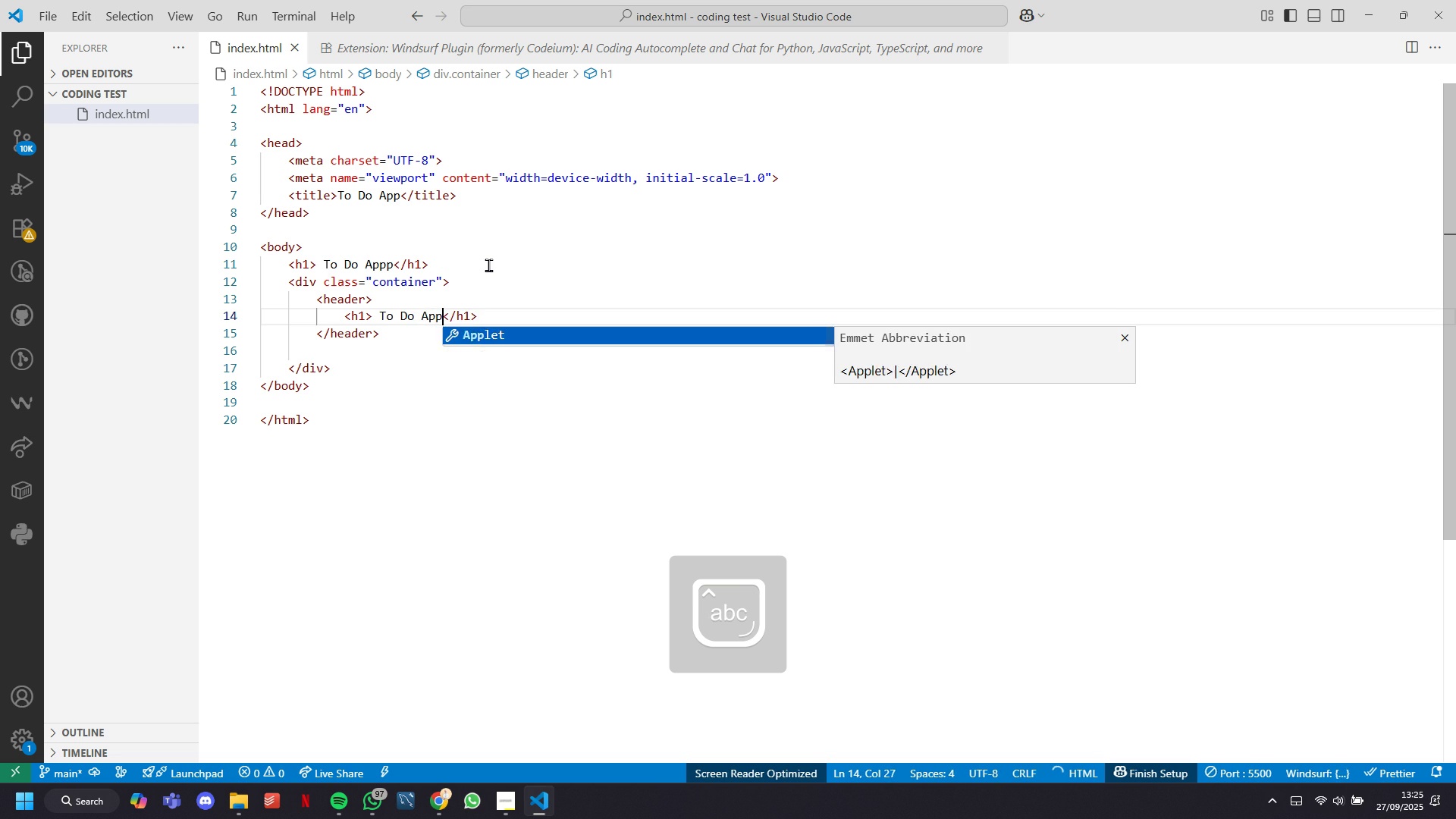 
key(ArrowRight)
 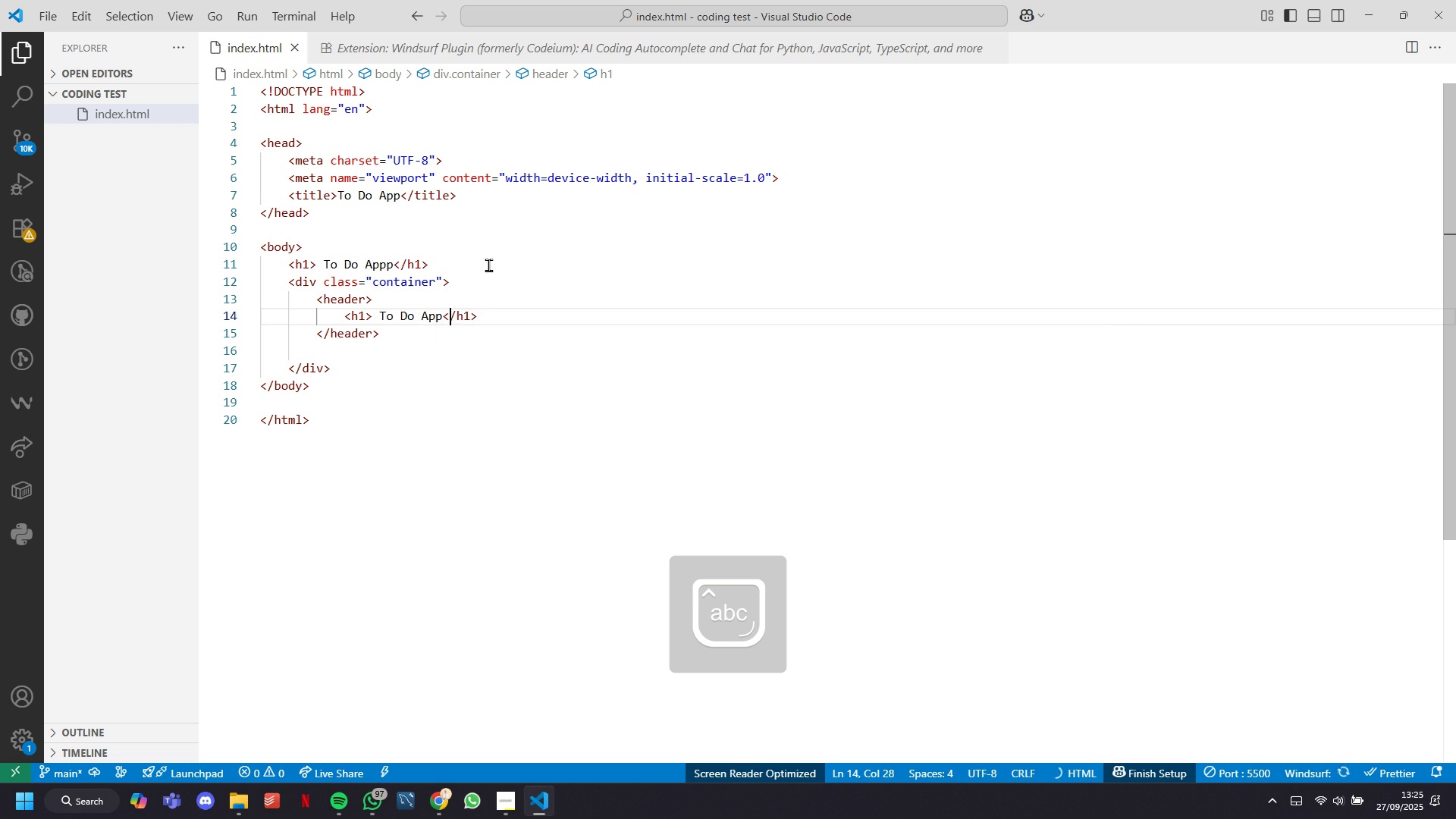 
key(ArrowRight)
 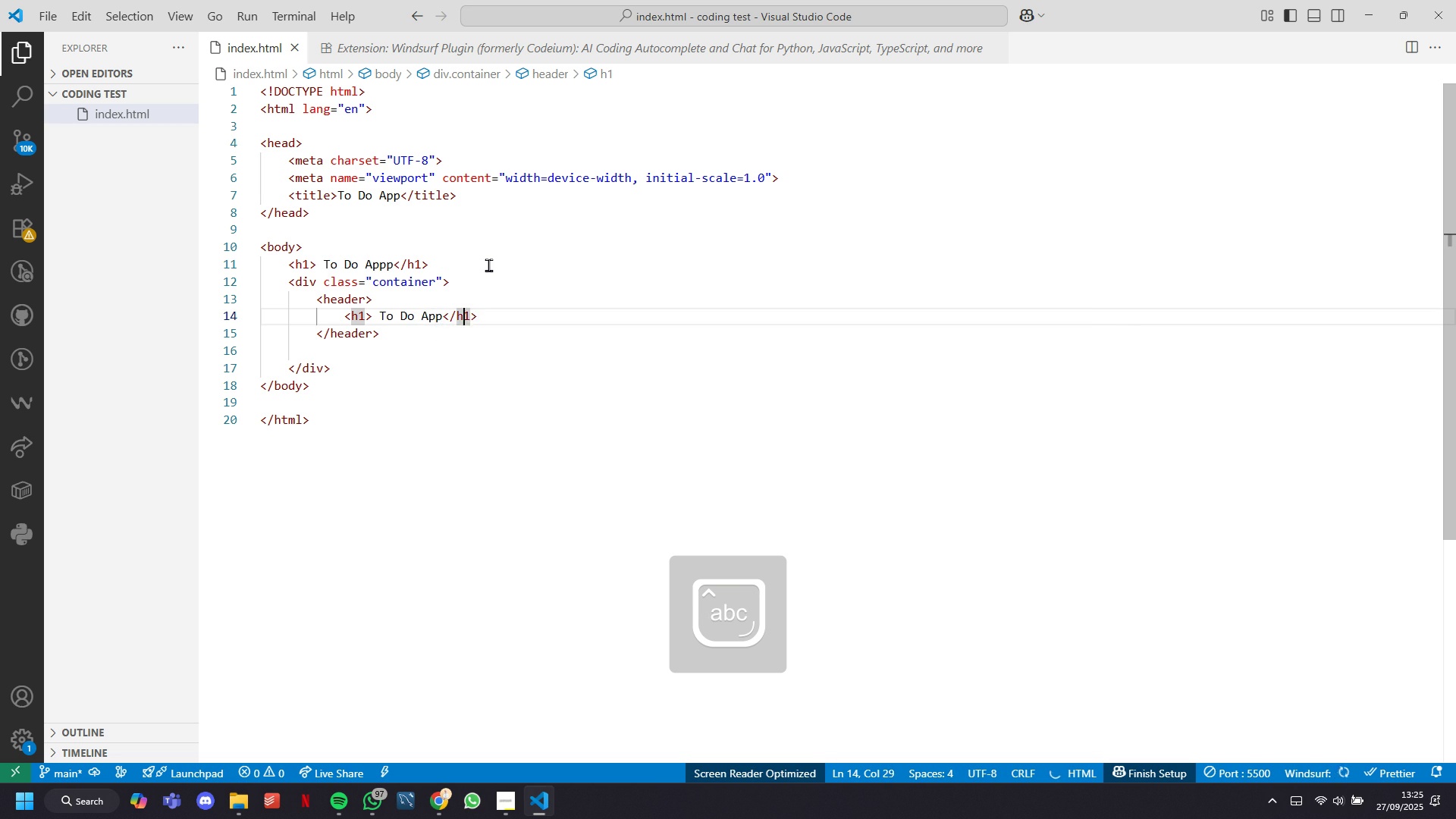 
key(ArrowRight)
 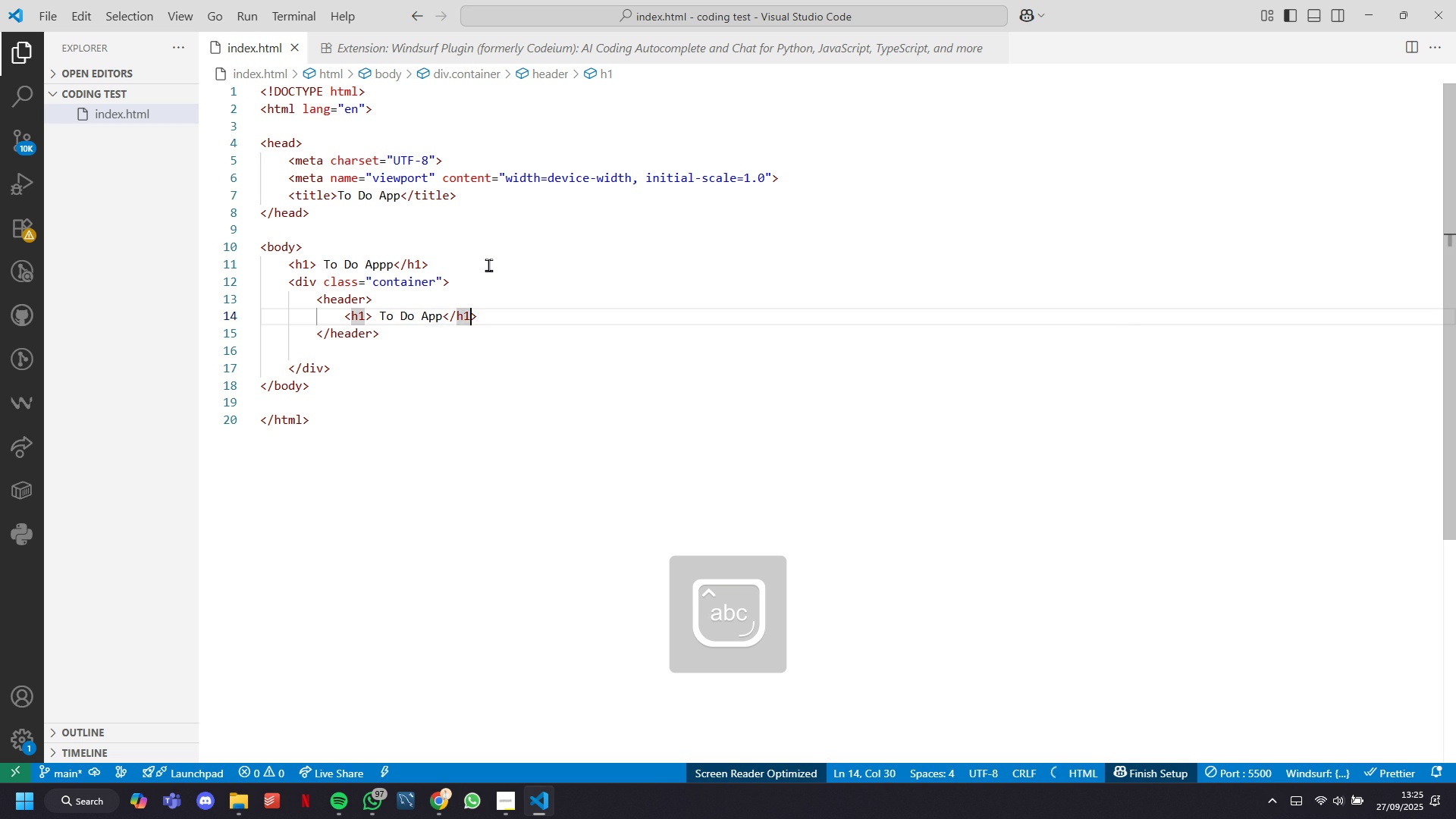 
key(ArrowRight)
 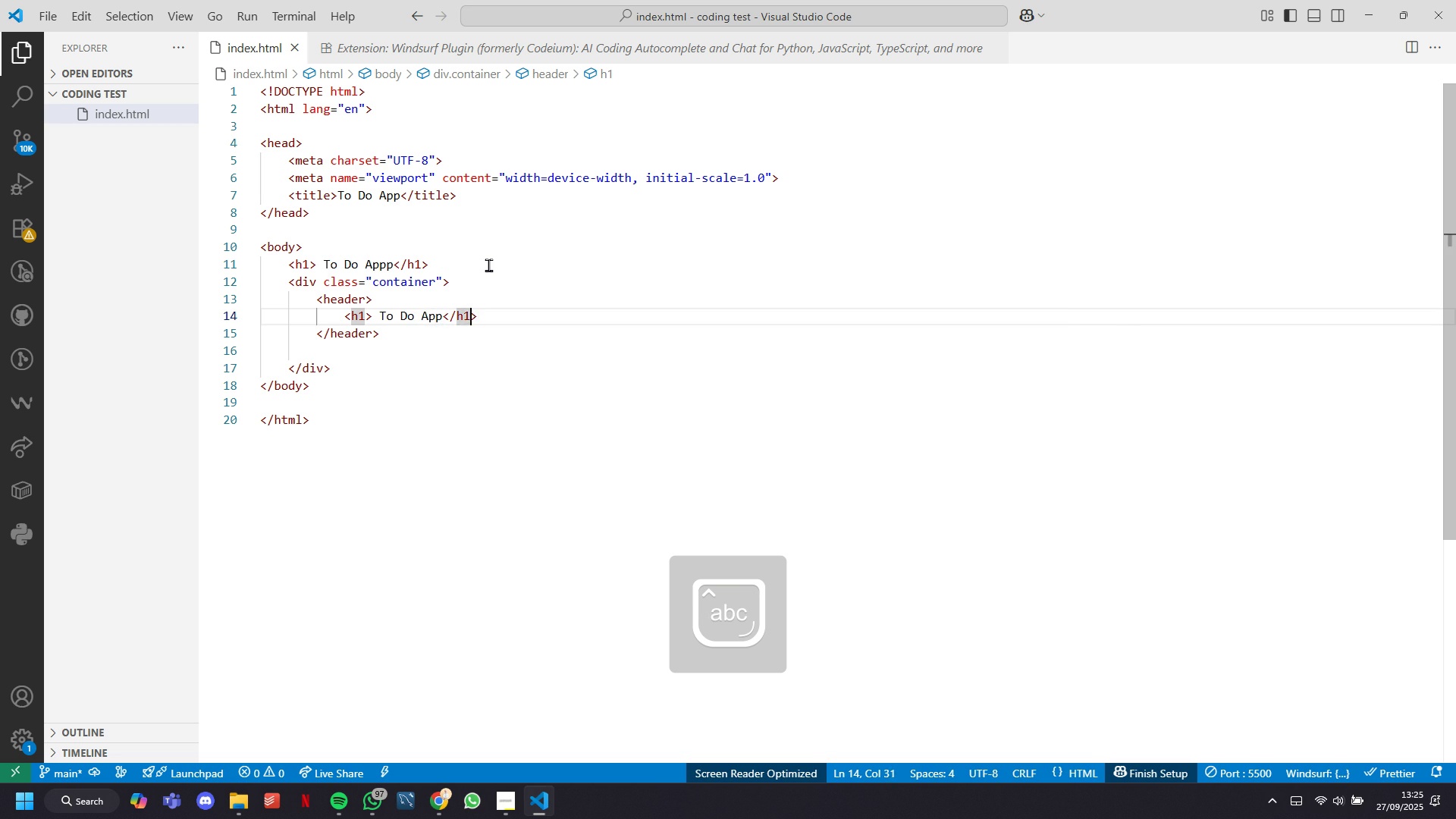 
key(ArrowRight)
 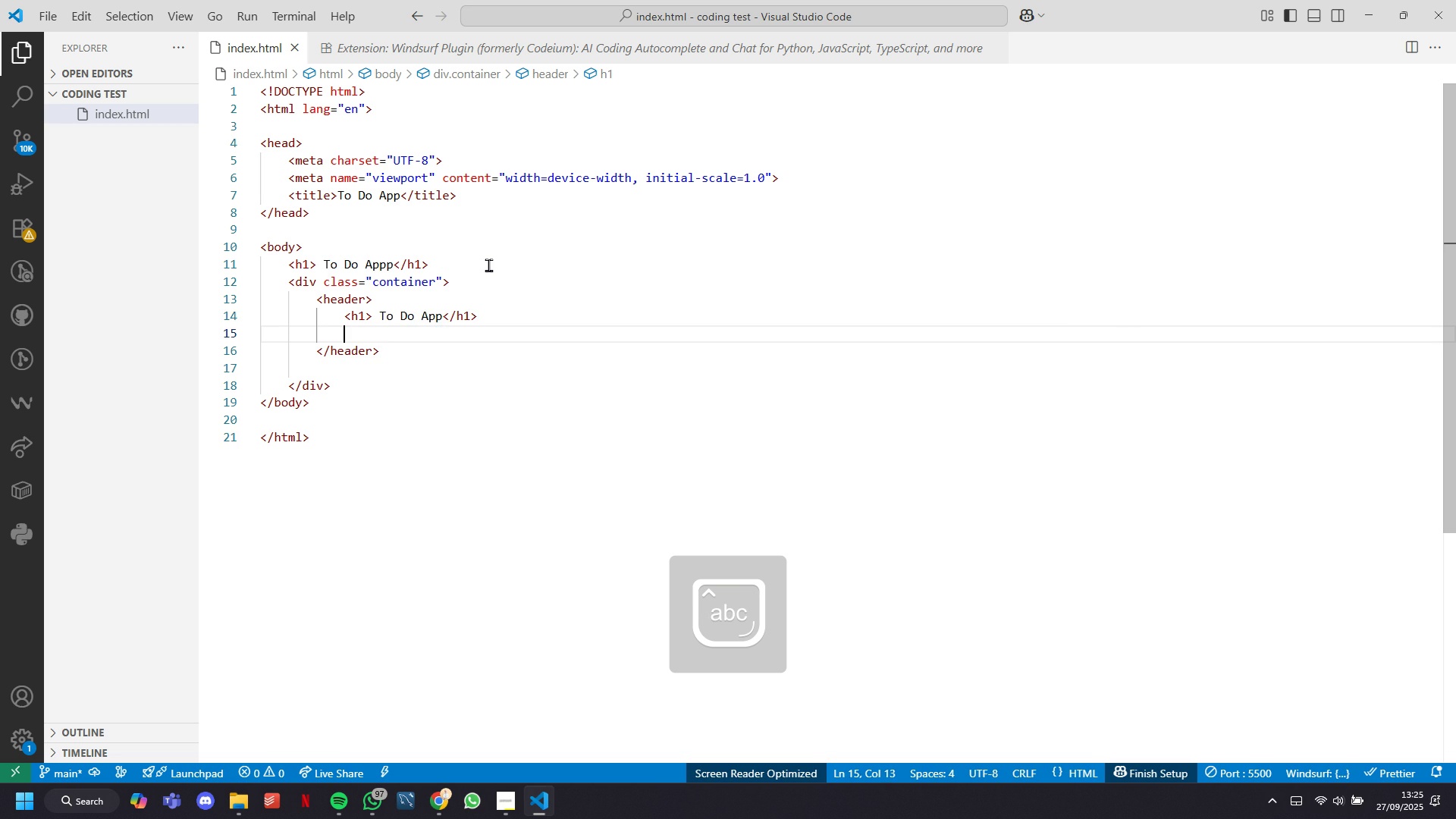 
key(Enter)
 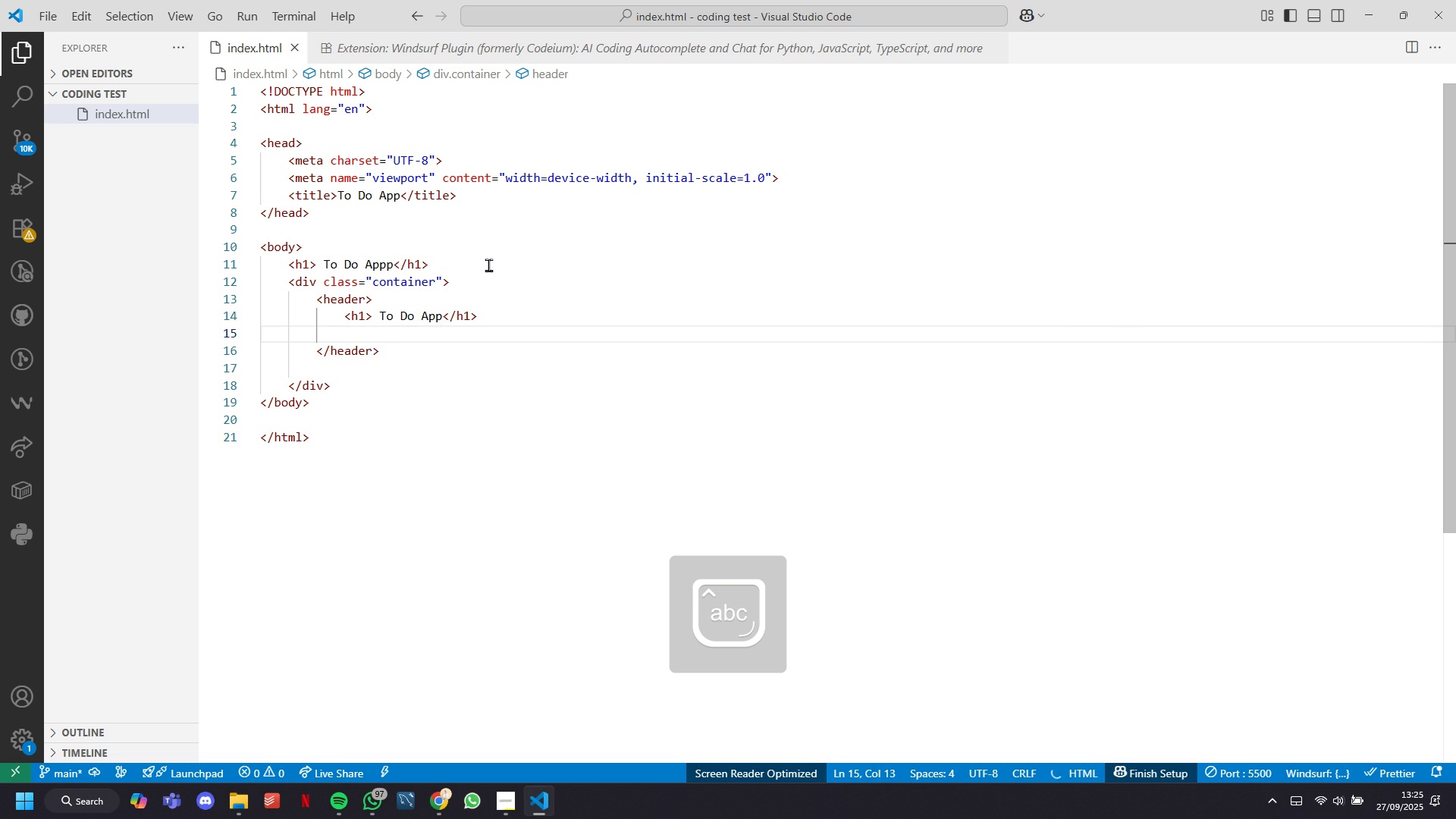 
type(p)
key(Tab)
key(Tab)
type(Manage your daily tasj)
key(Backspace)
type(k here :))
 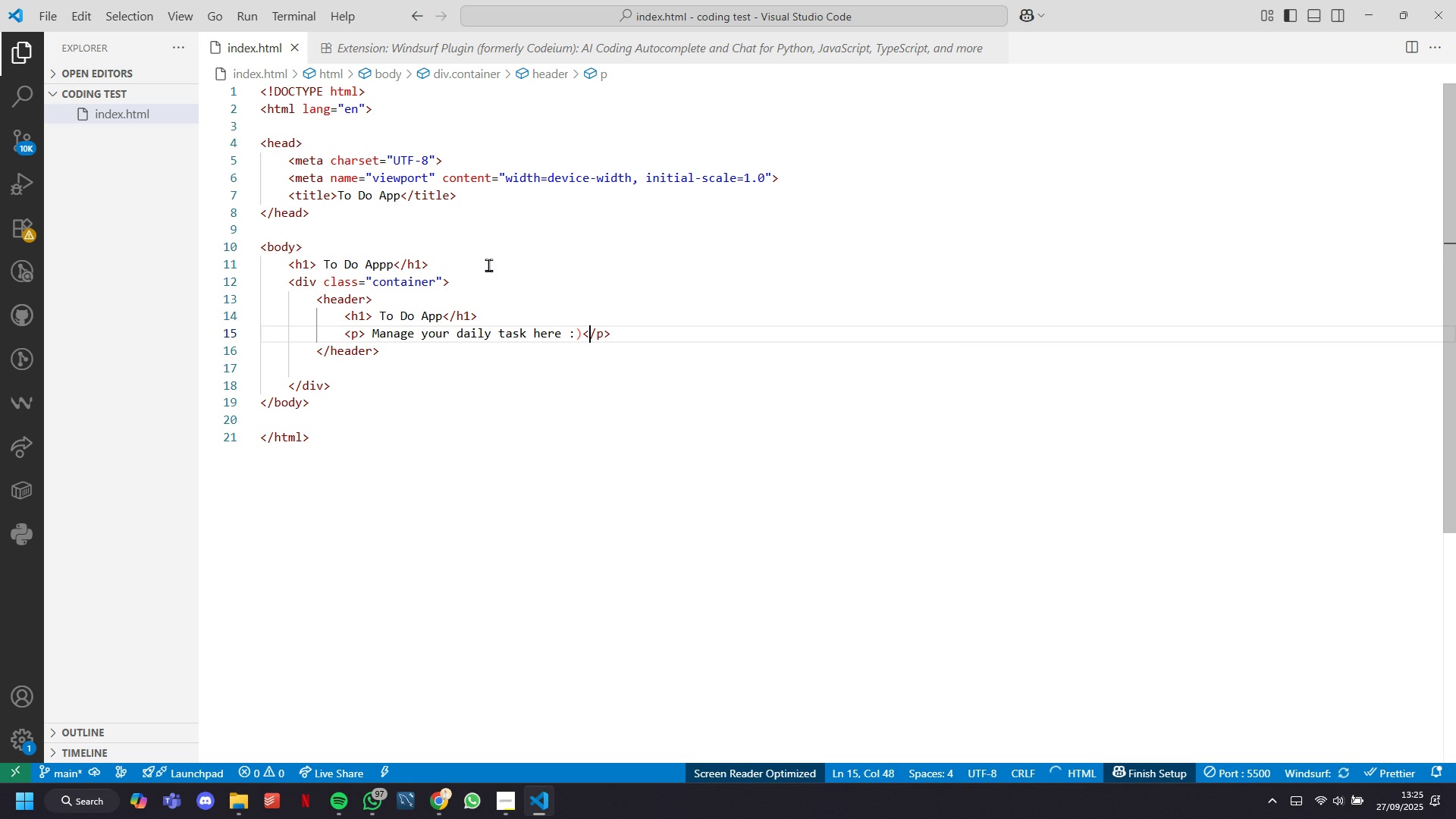 
 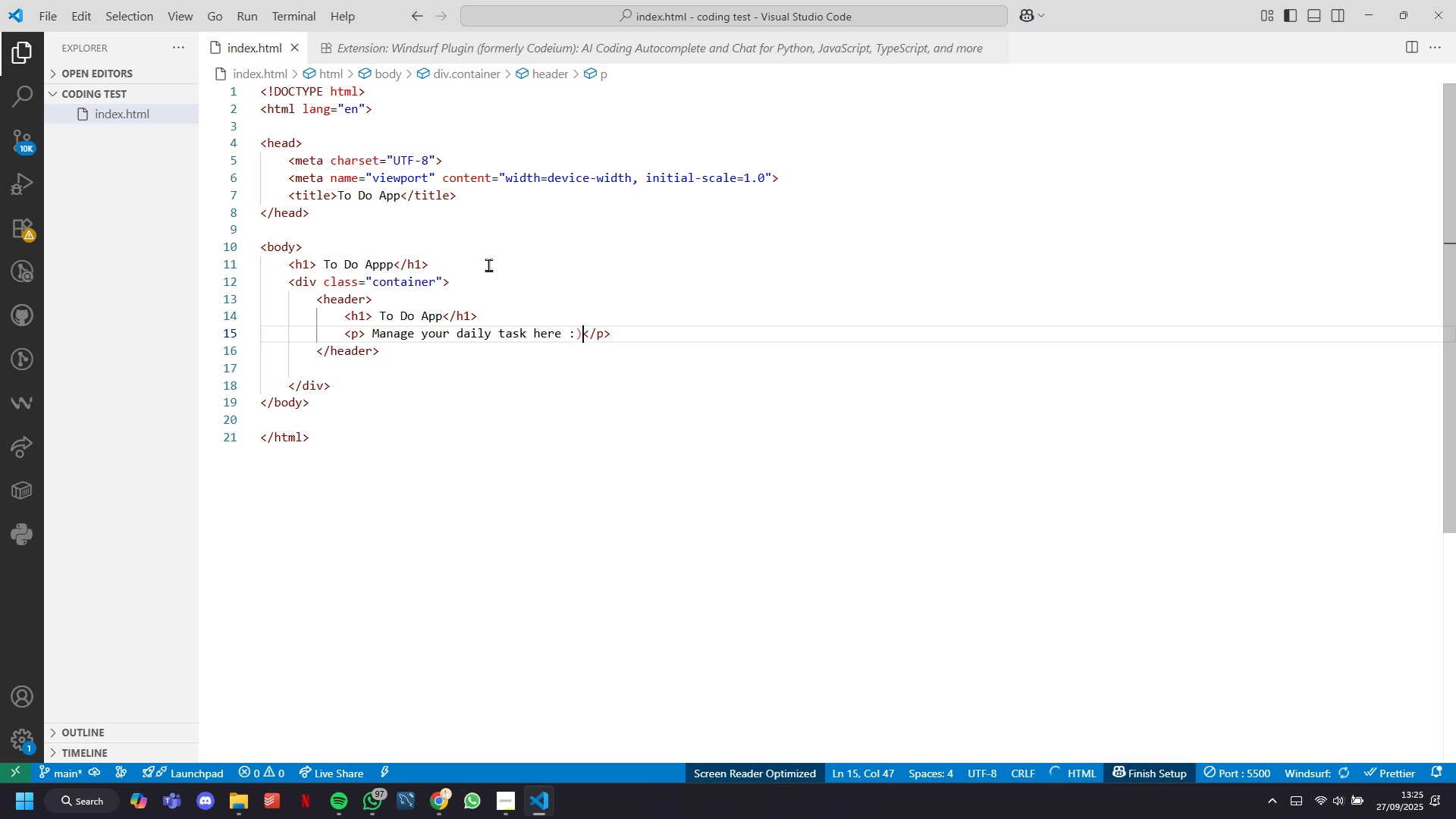 
key(Shift+ArrowRight)
 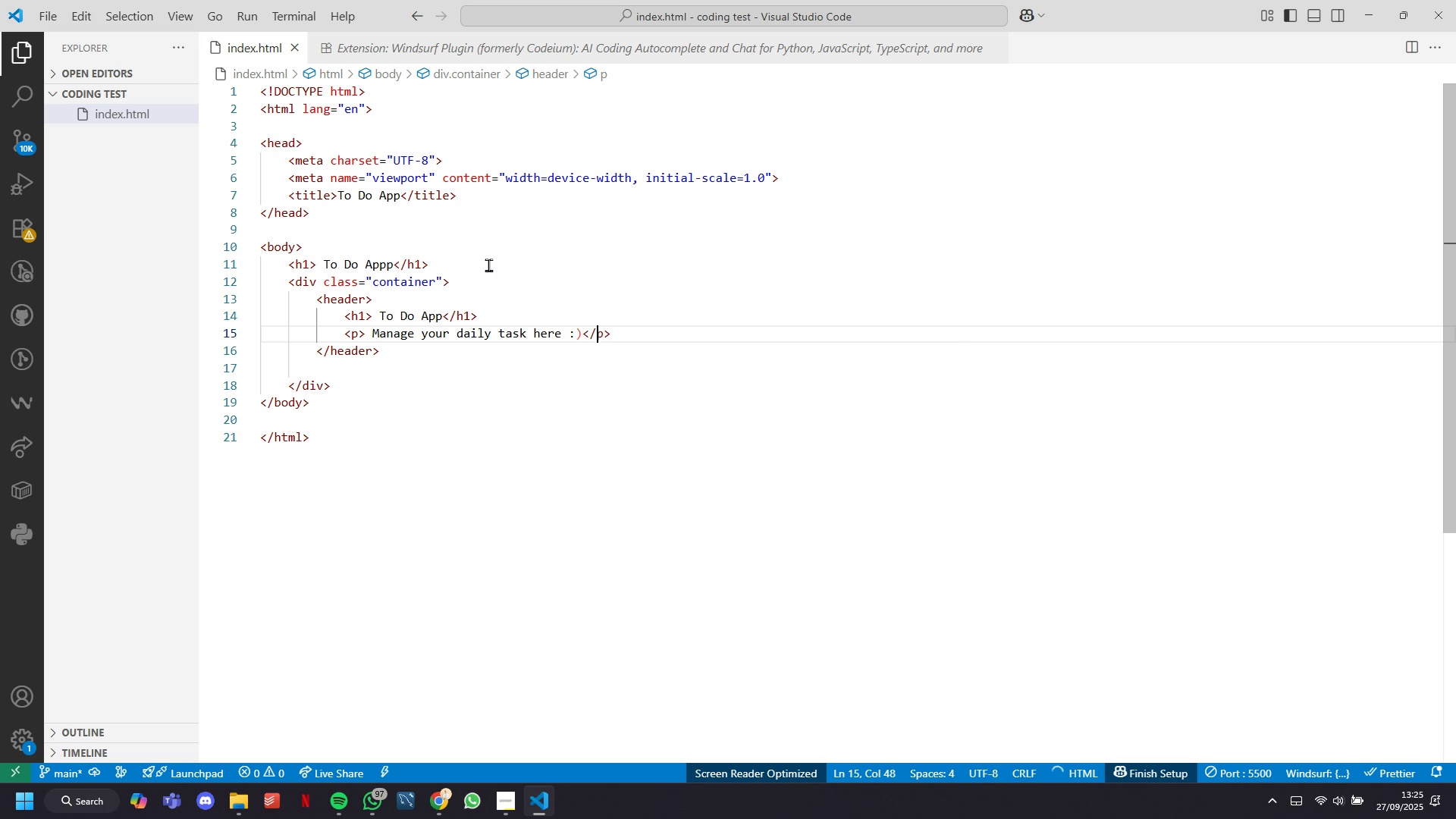 
key(ArrowRight)
 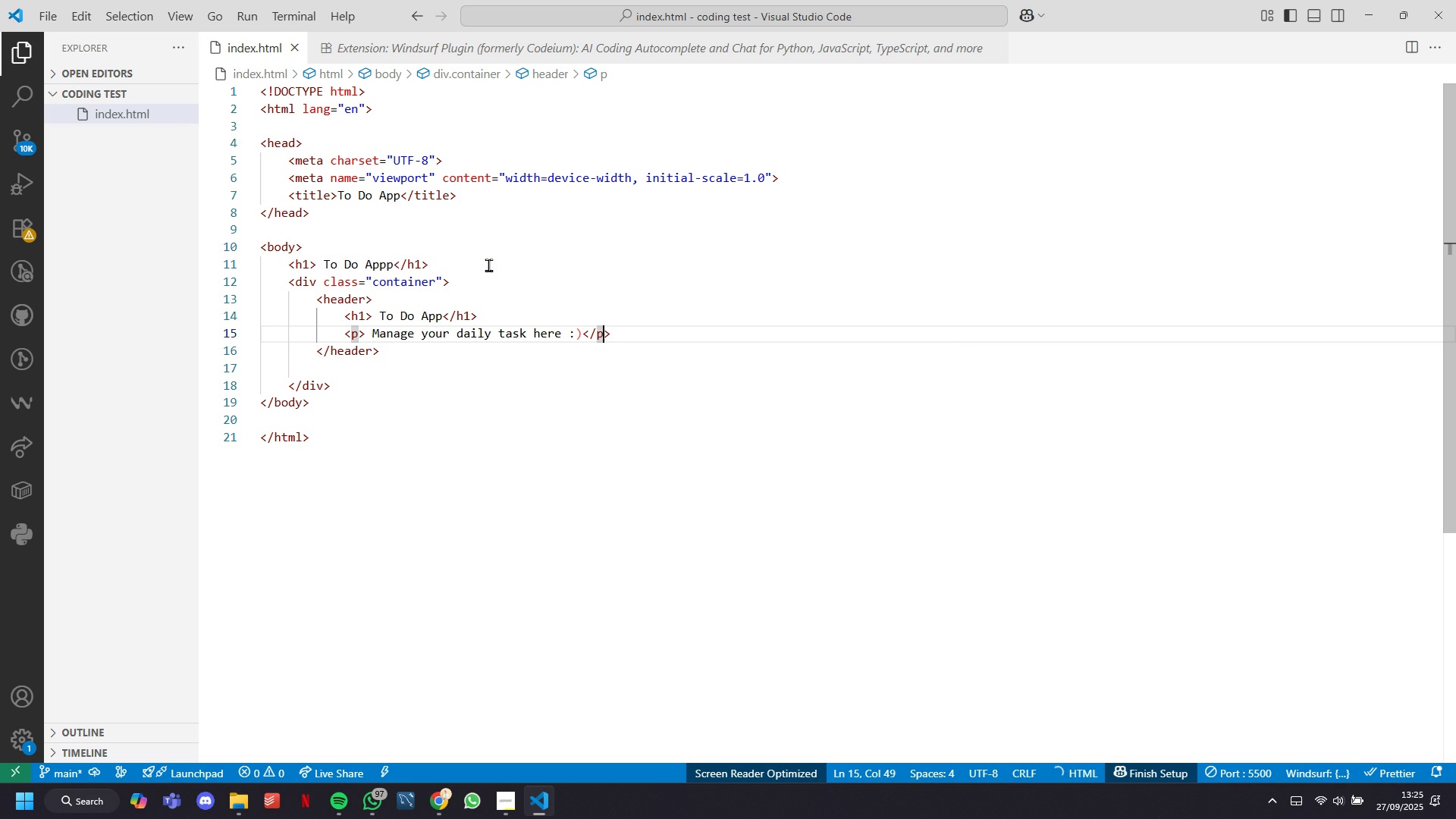 
key(ArrowRight)
 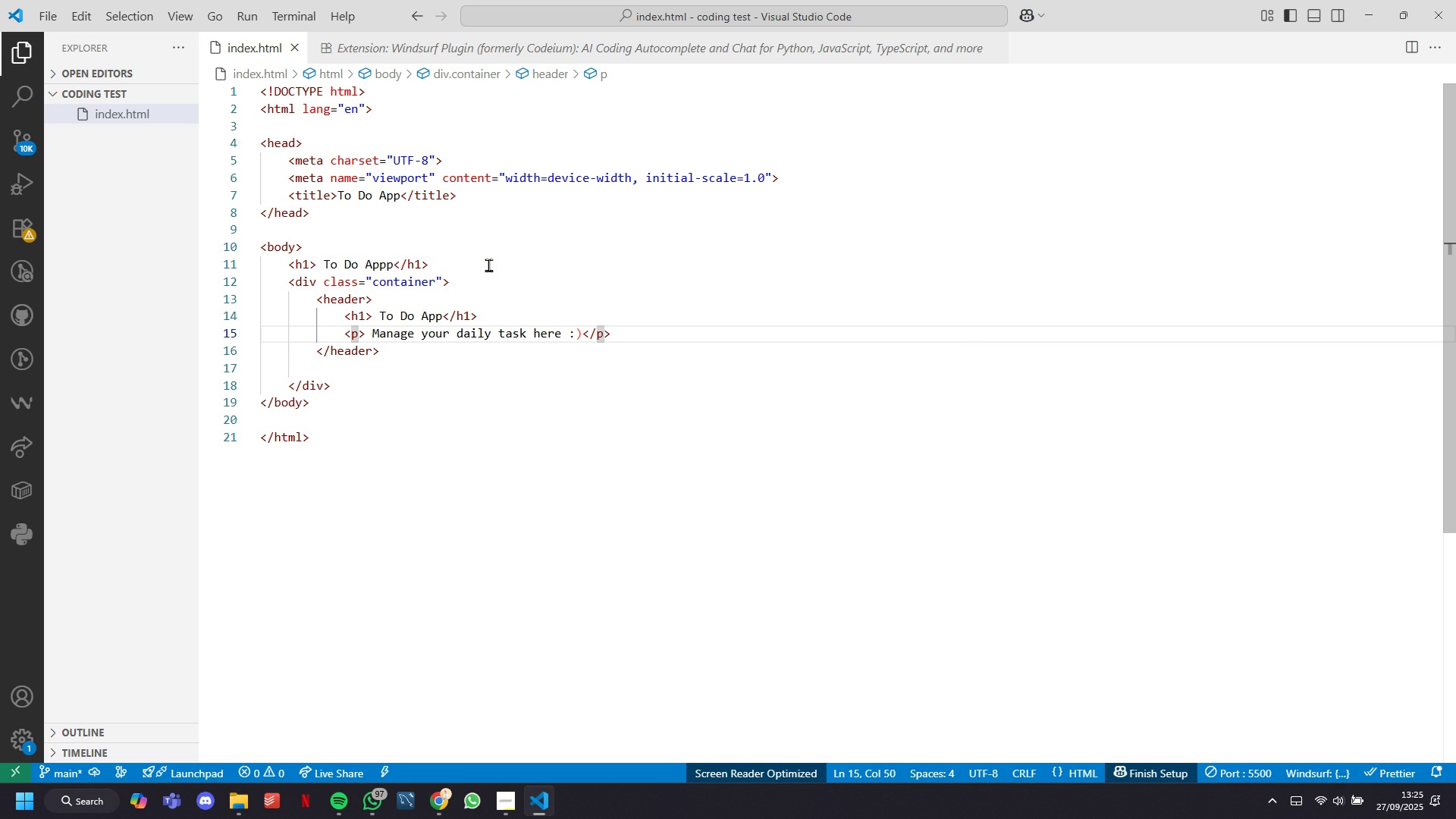 
key(ArrowRight)
 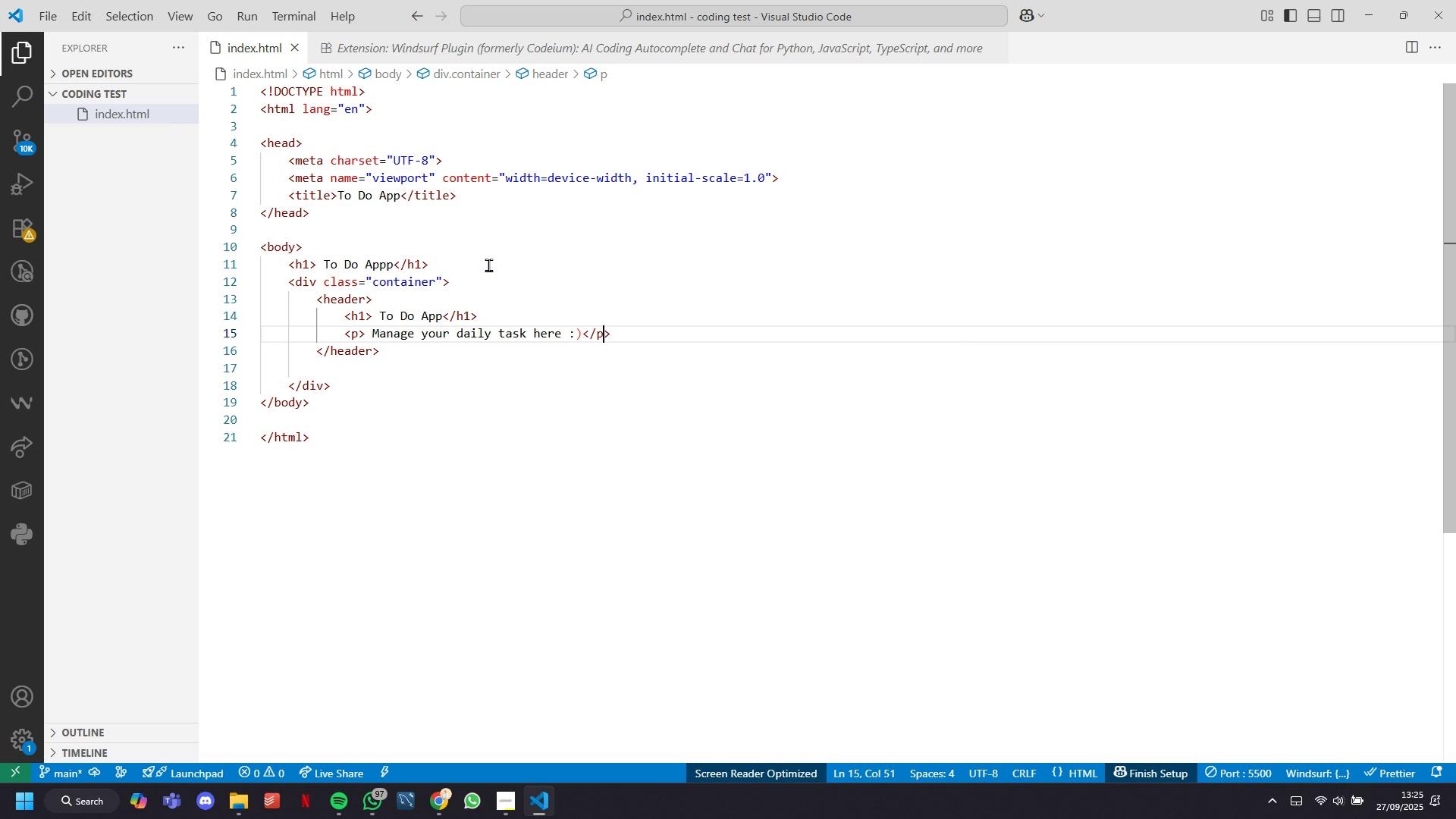 
key(ArrowLeft)
 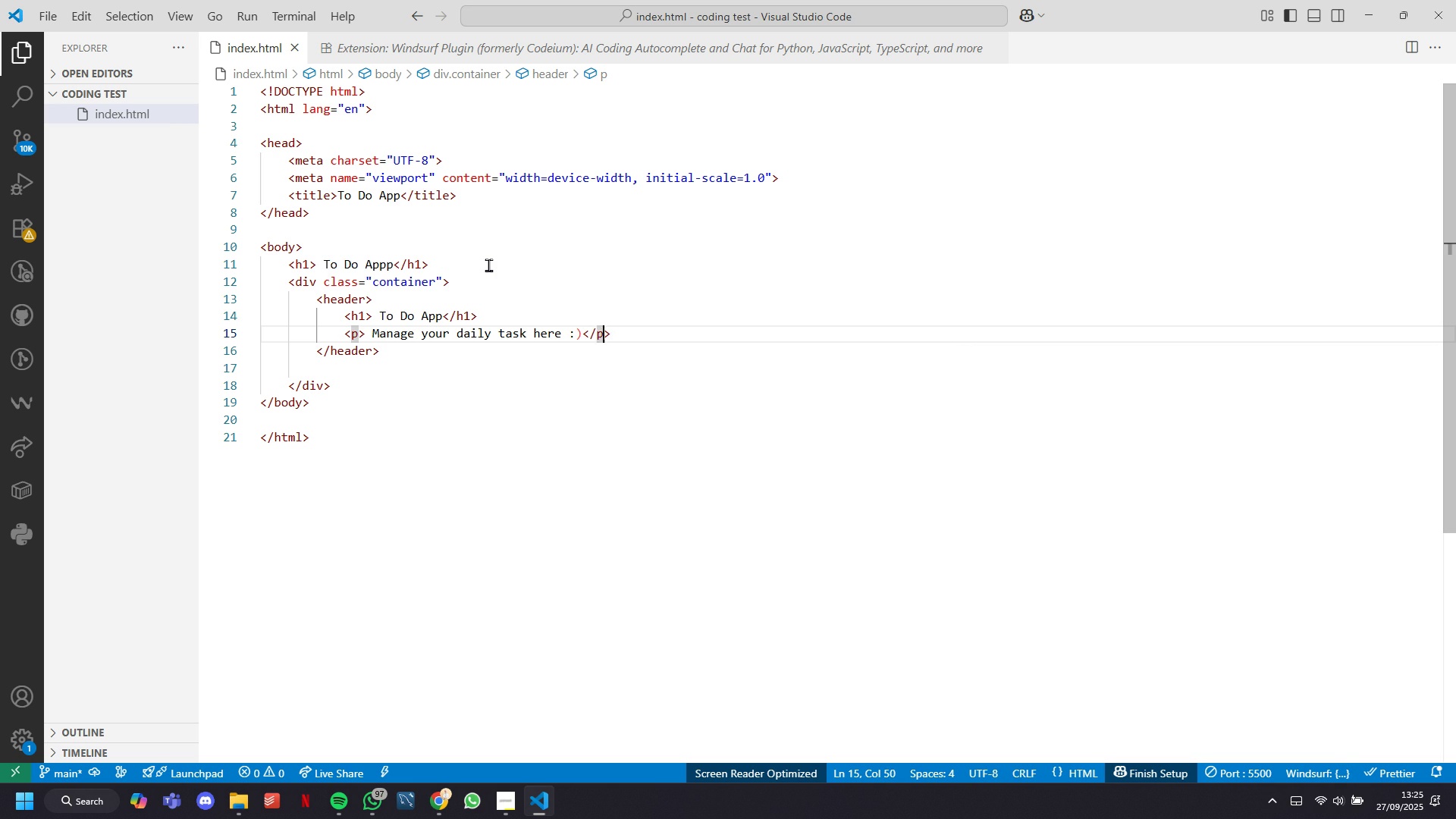 
key(ArrowLeft)
 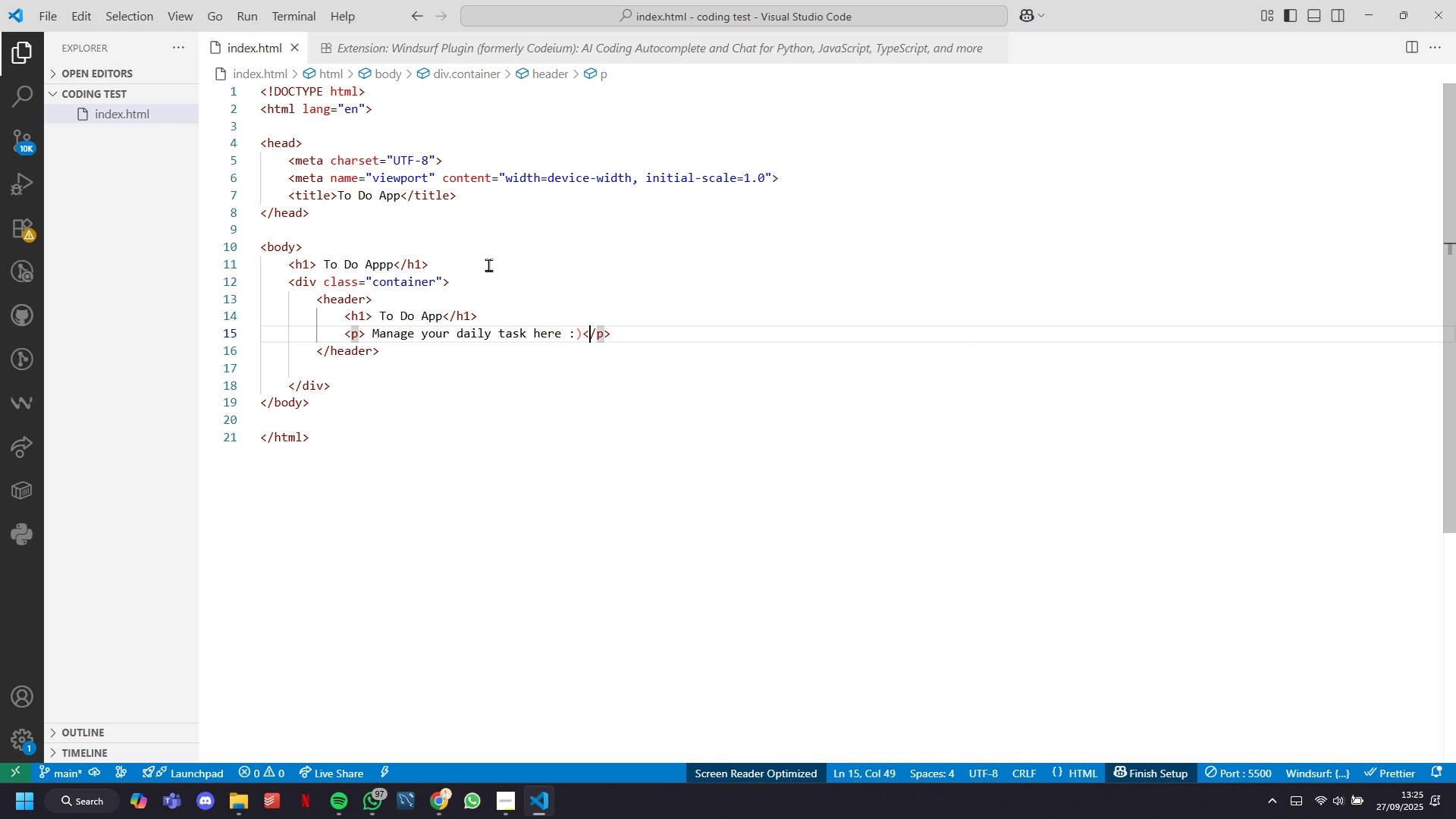 
key(ArrowLeft)
 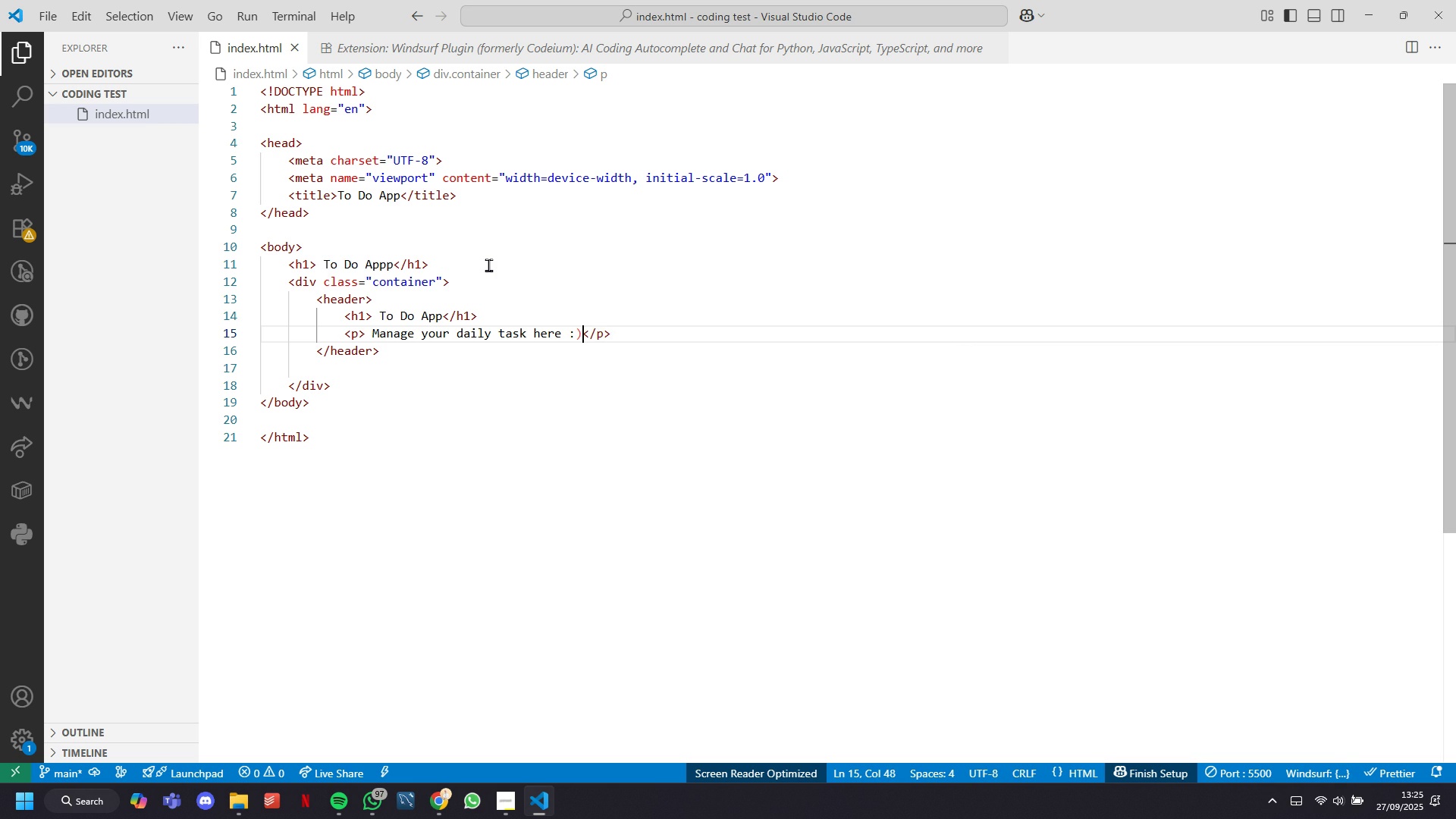 
key(ArrowLeft)
 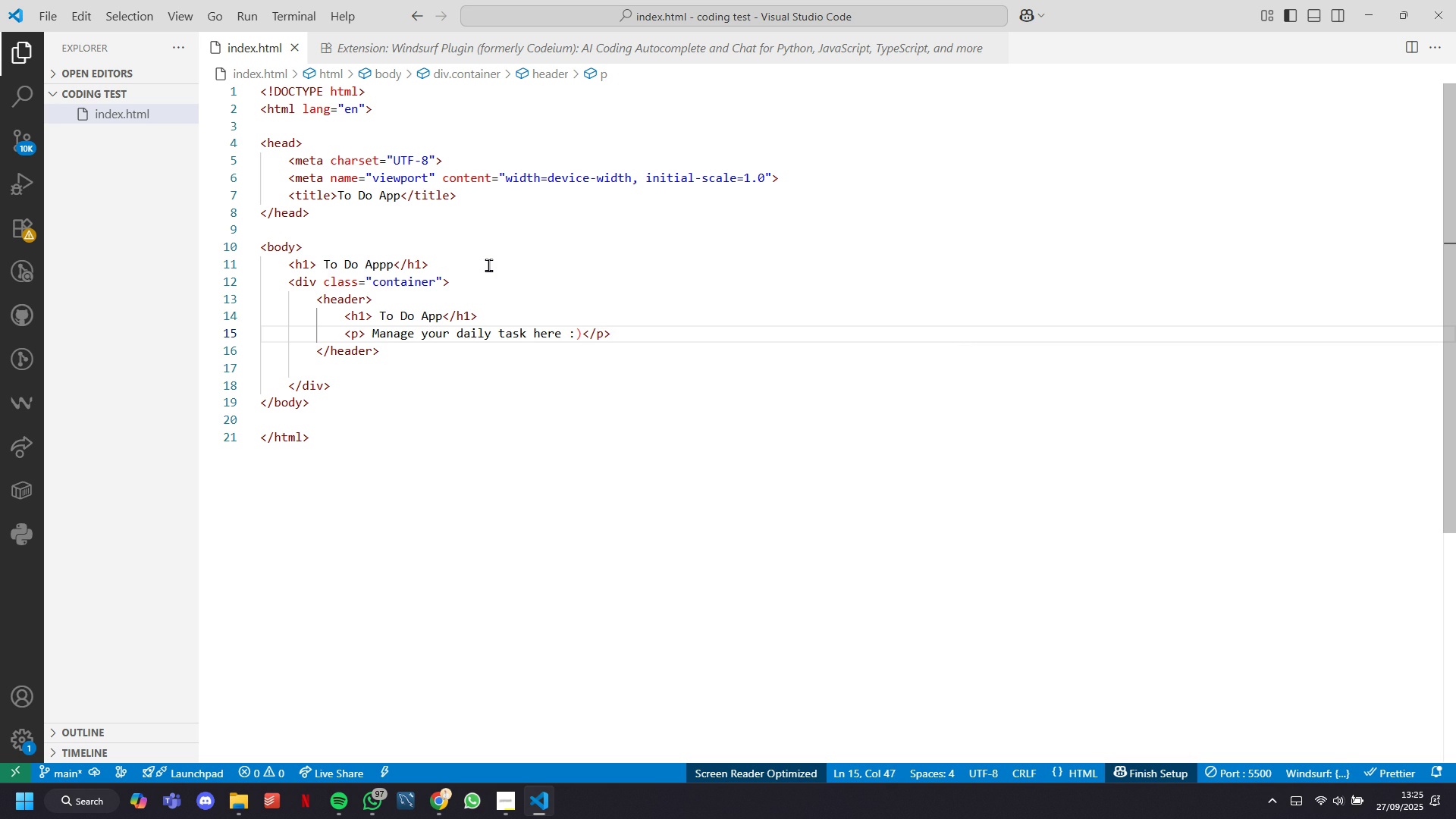 
key(ArrowRight)
 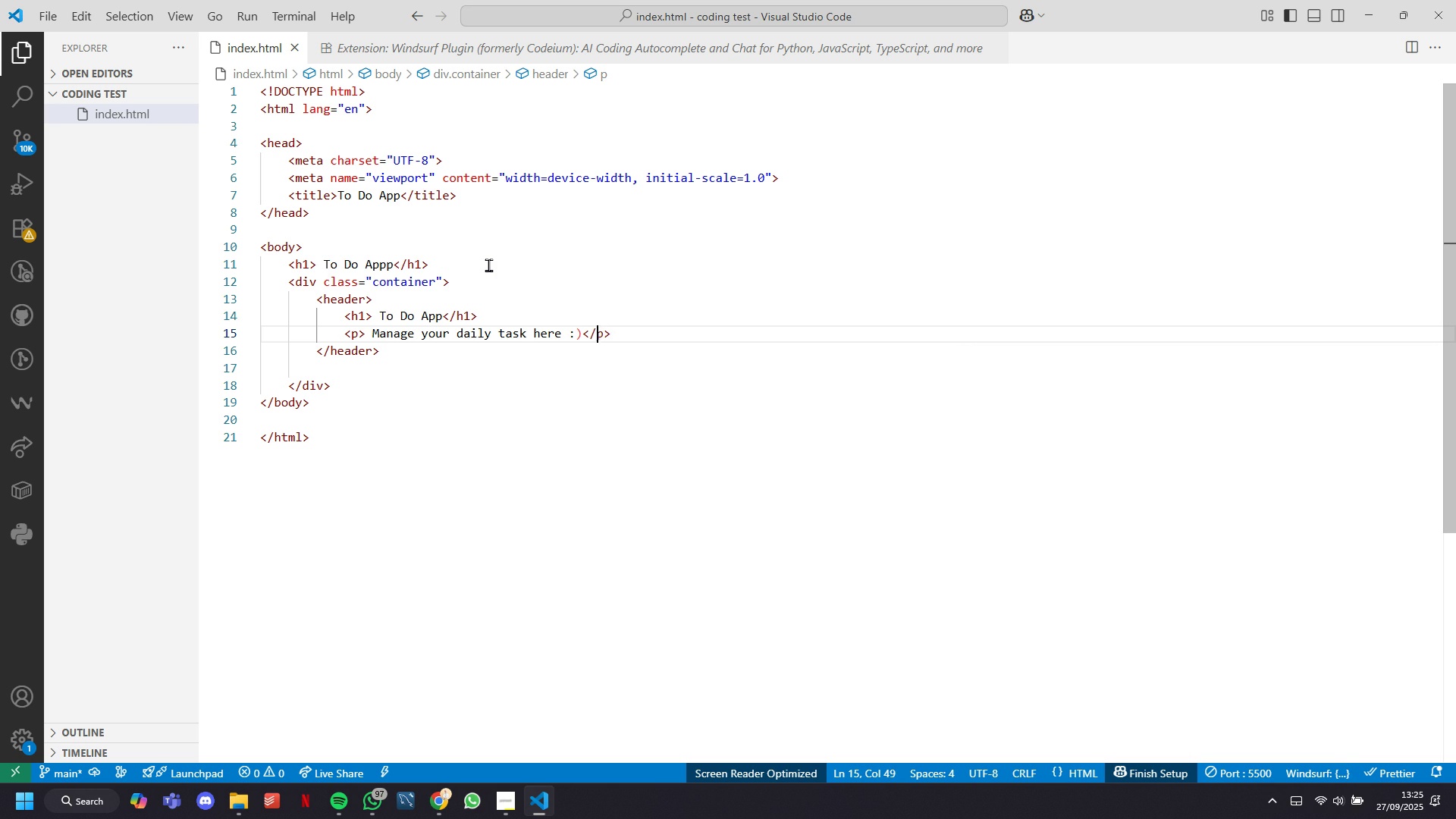 
key(ArrowRight)
 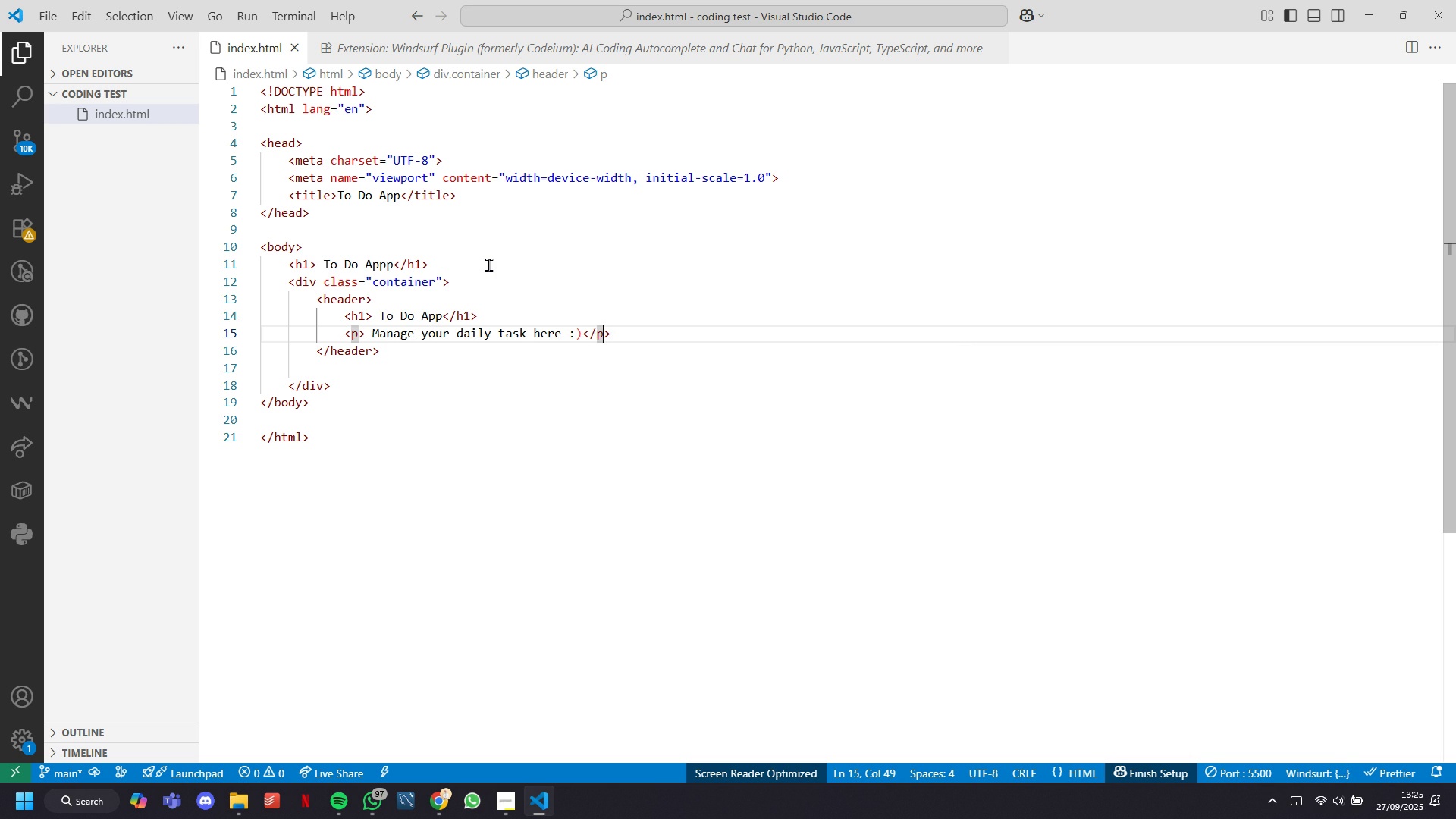 
key(ArrowRight)
 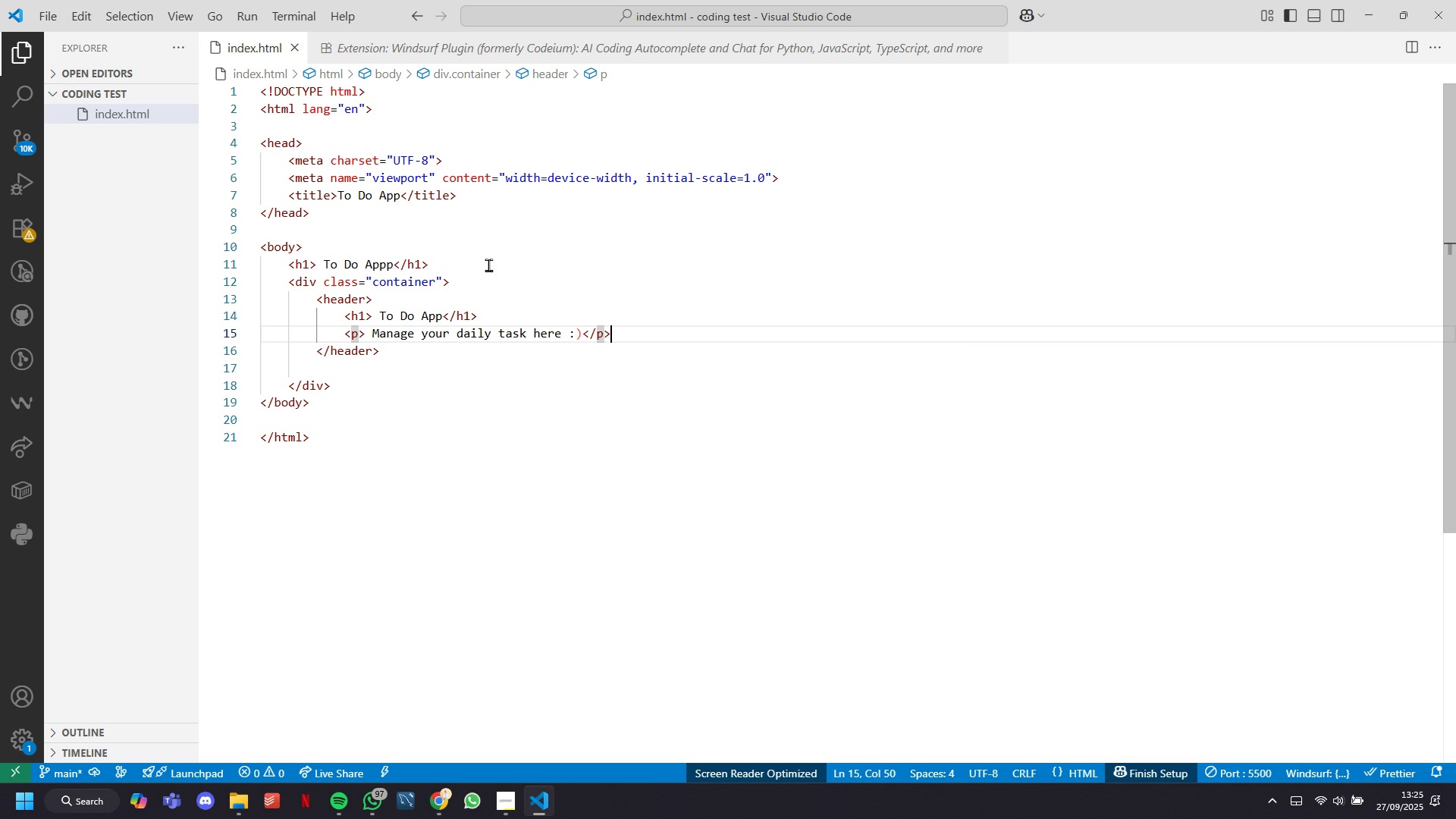 
key(ArrowRight)
 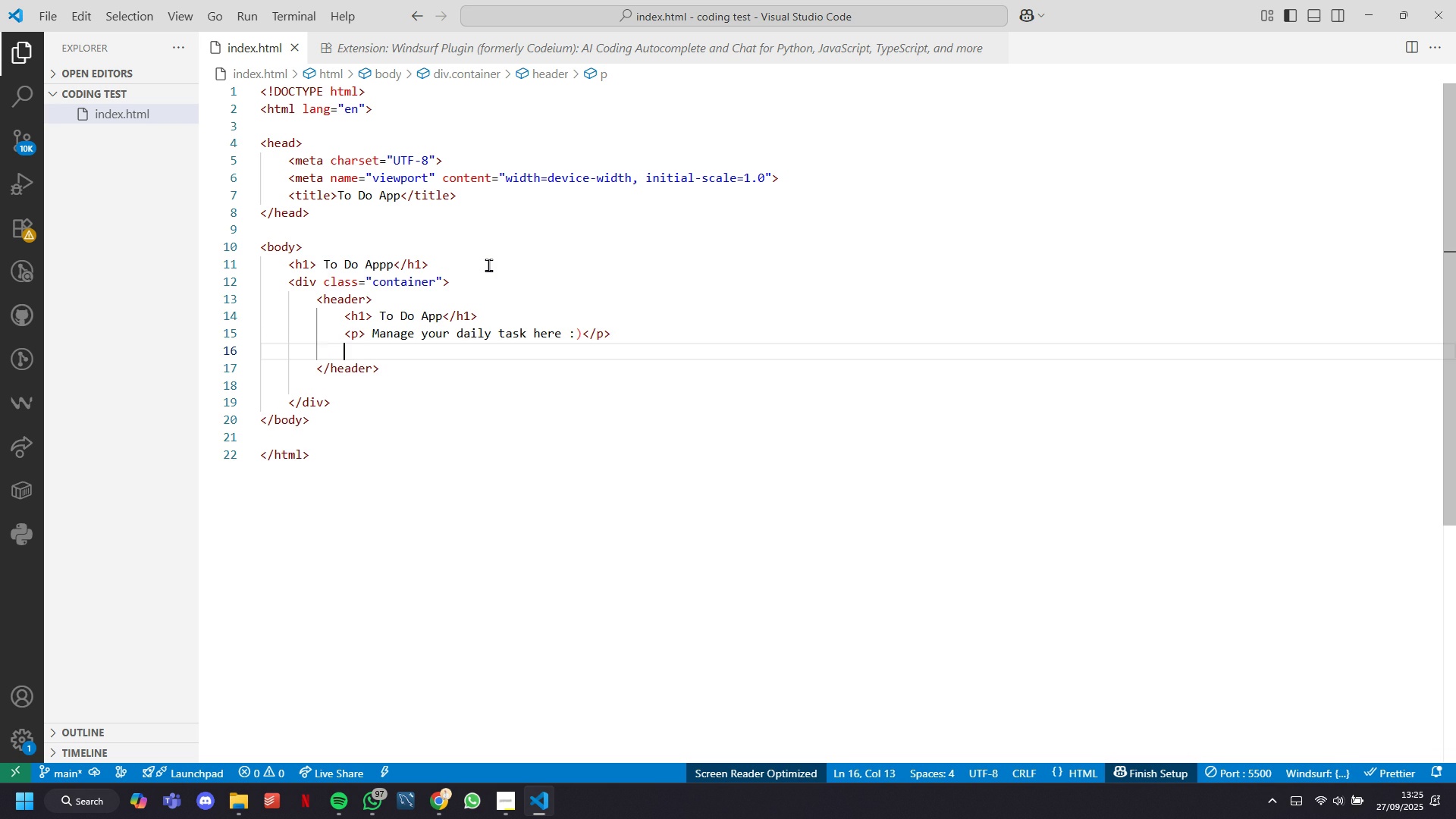 
key(Enter)
 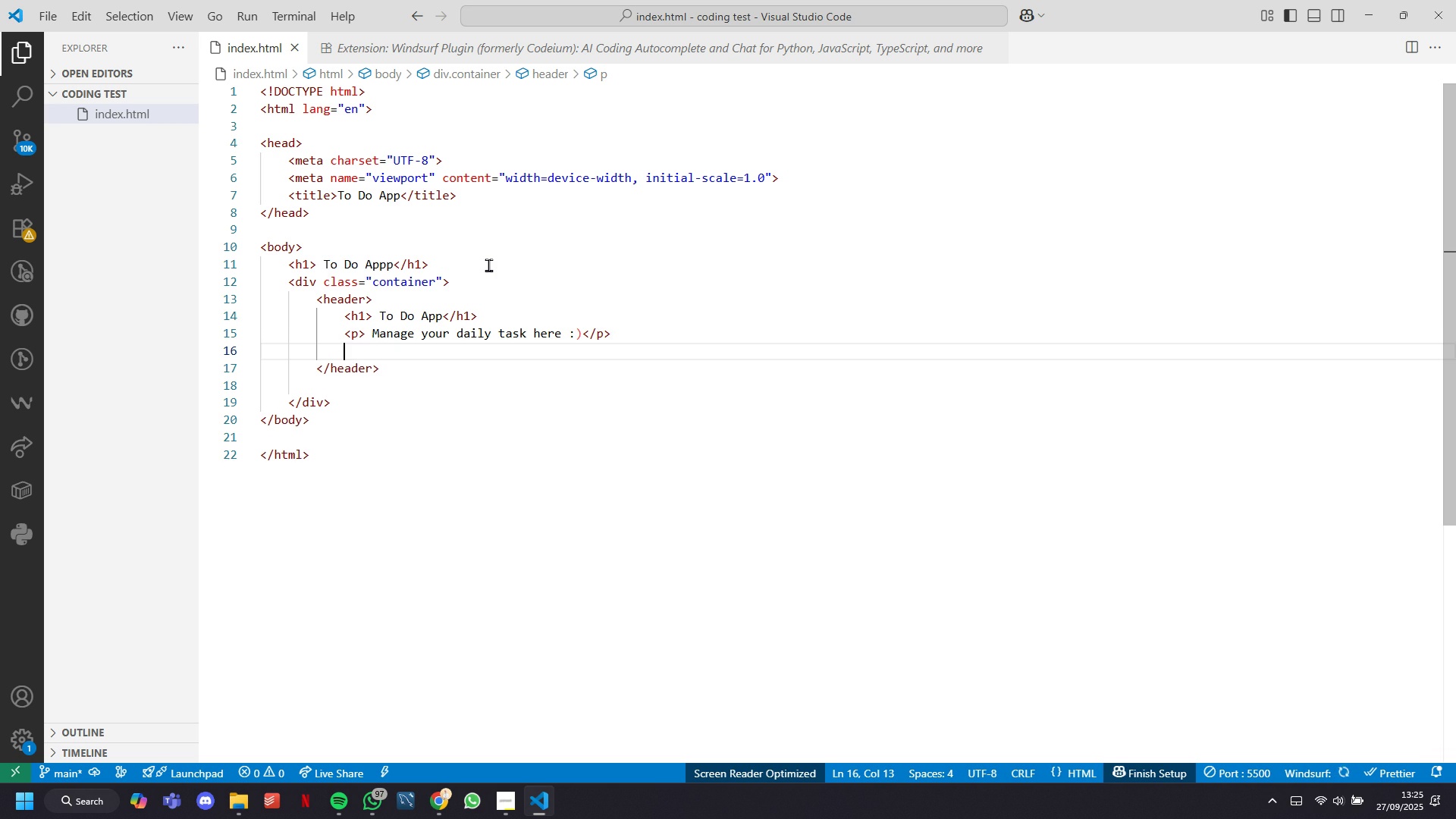 
key(Enter)
 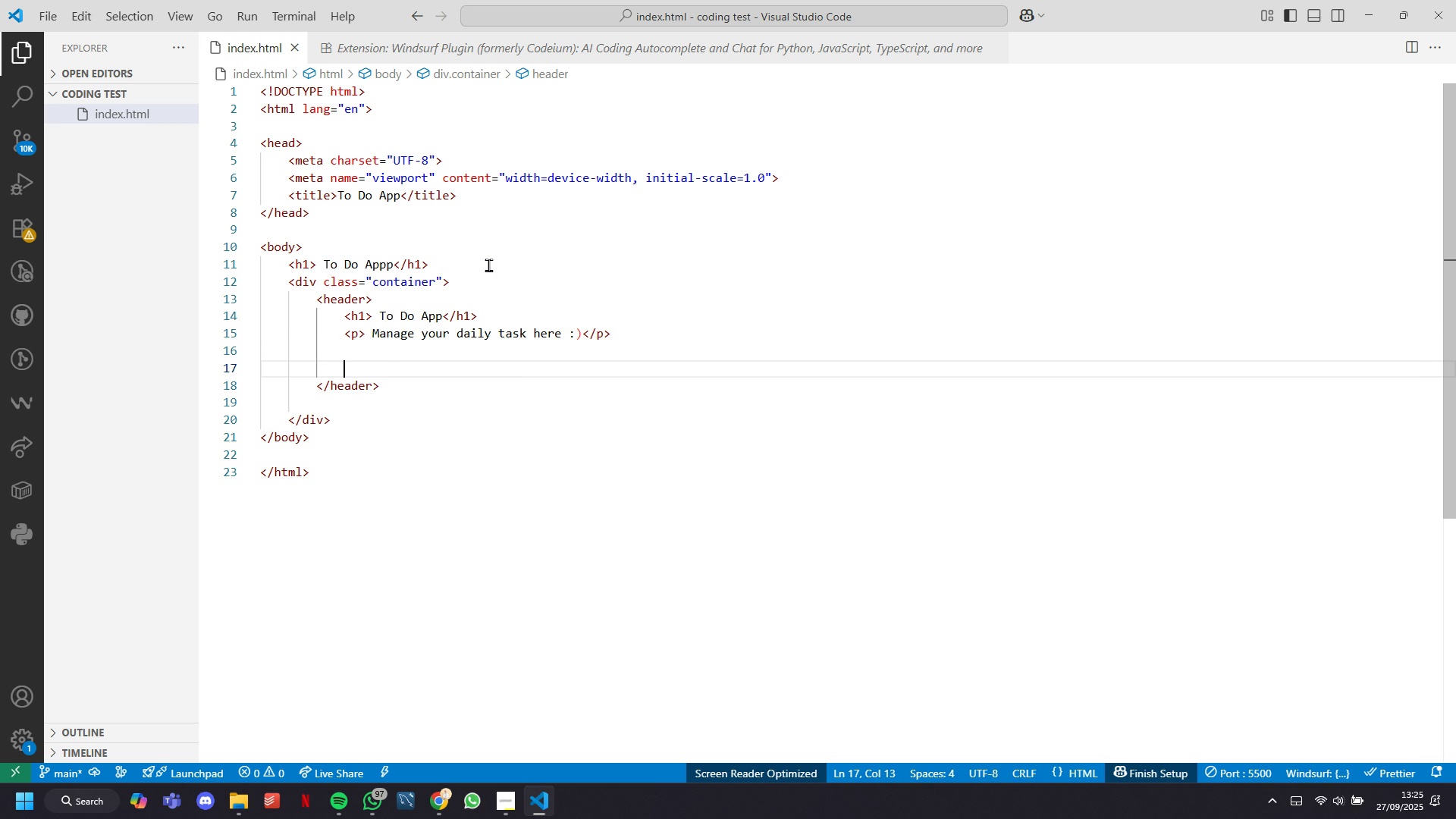 
type(main)
key(Tab)
 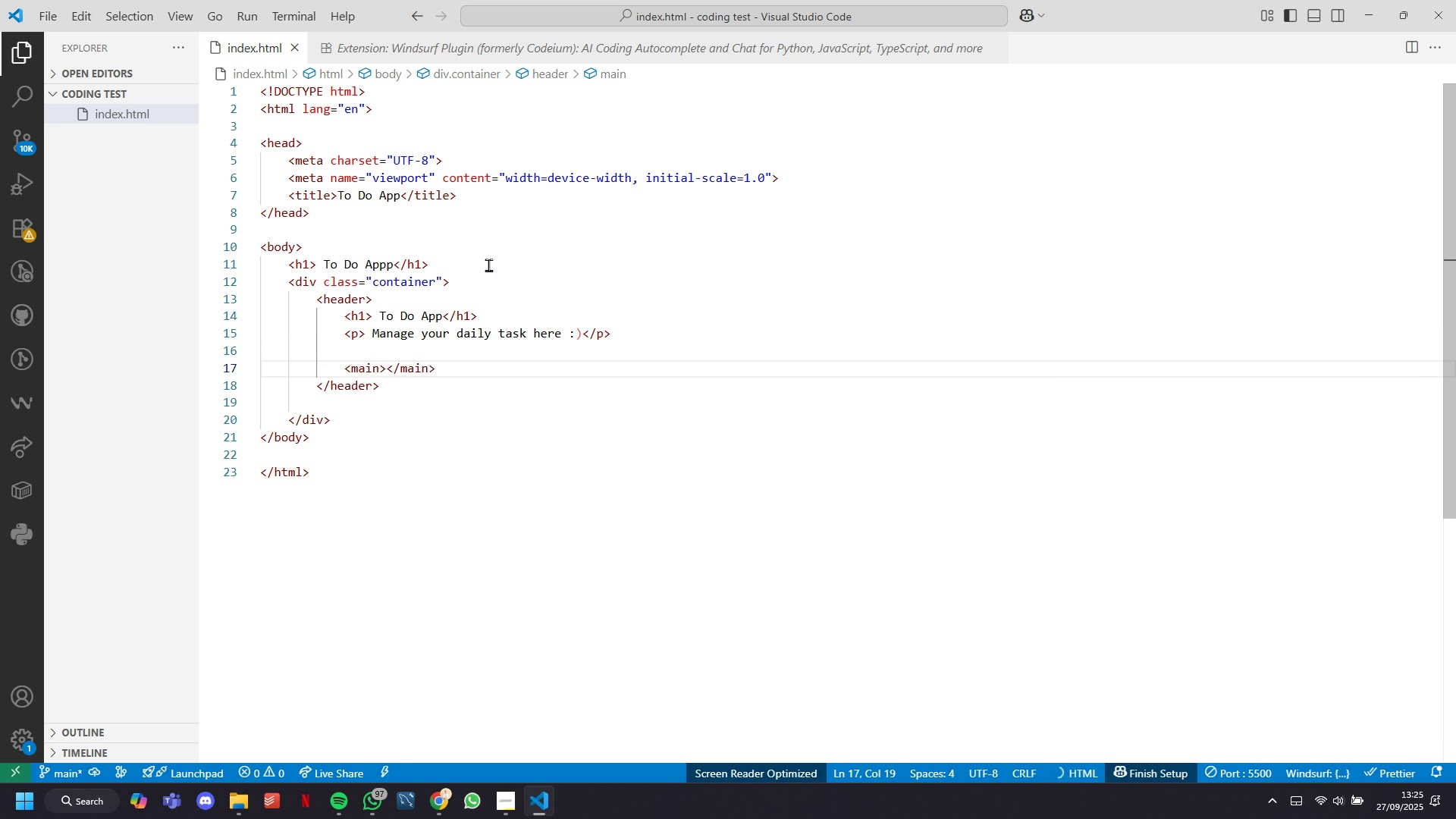 
key(Enter)
 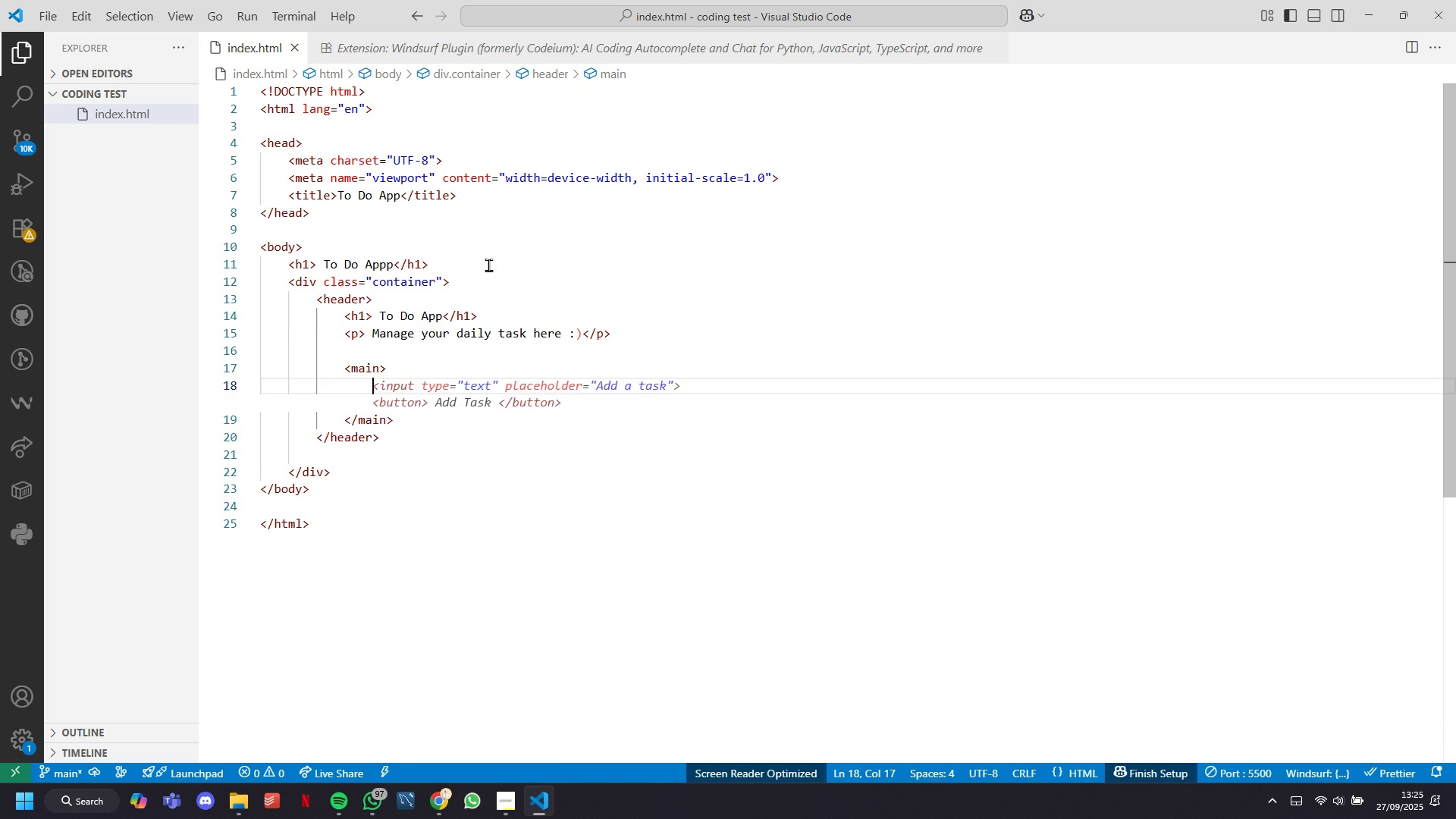 
type(section)
key(Tab)
 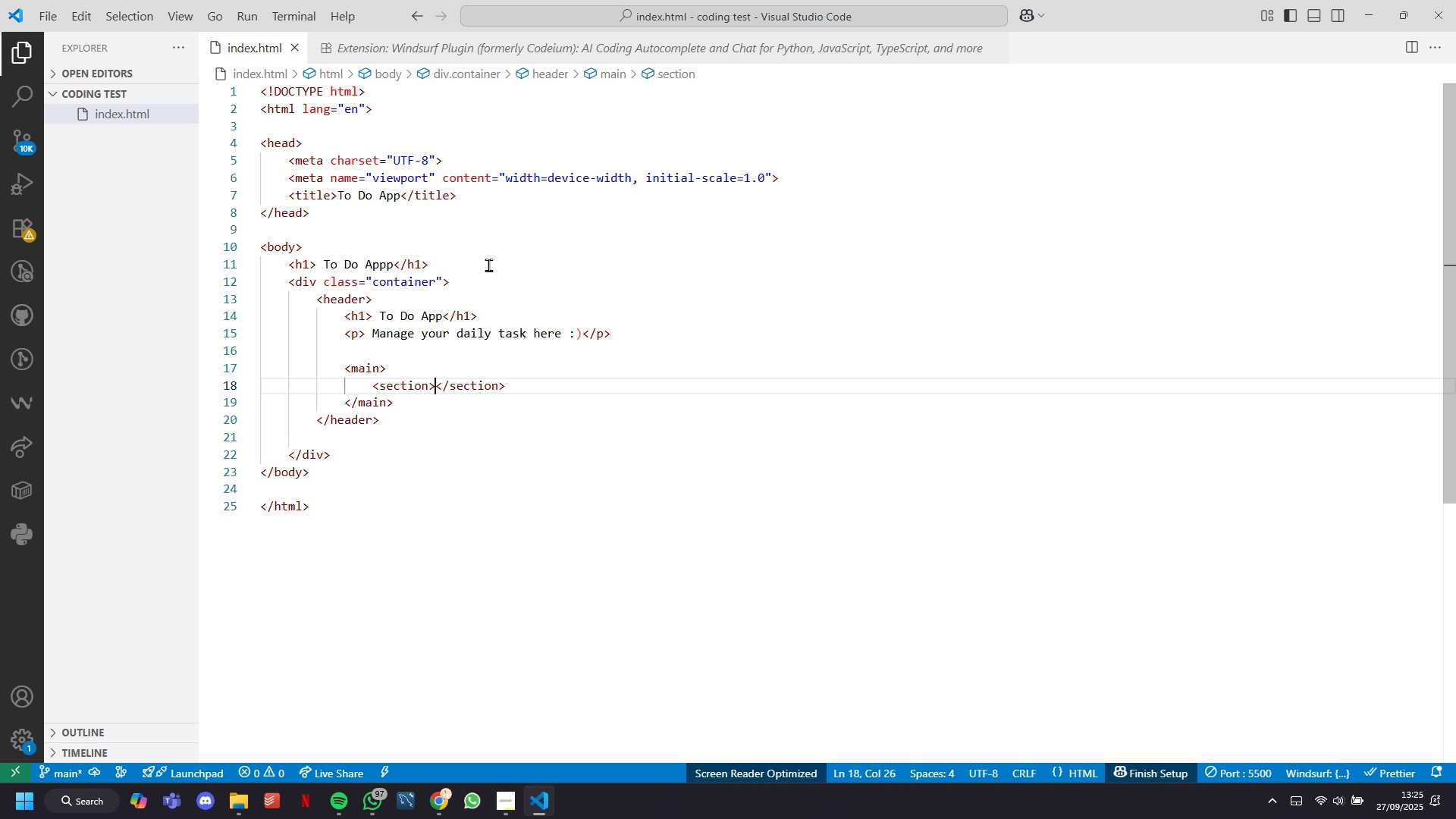 
key(Enter)
 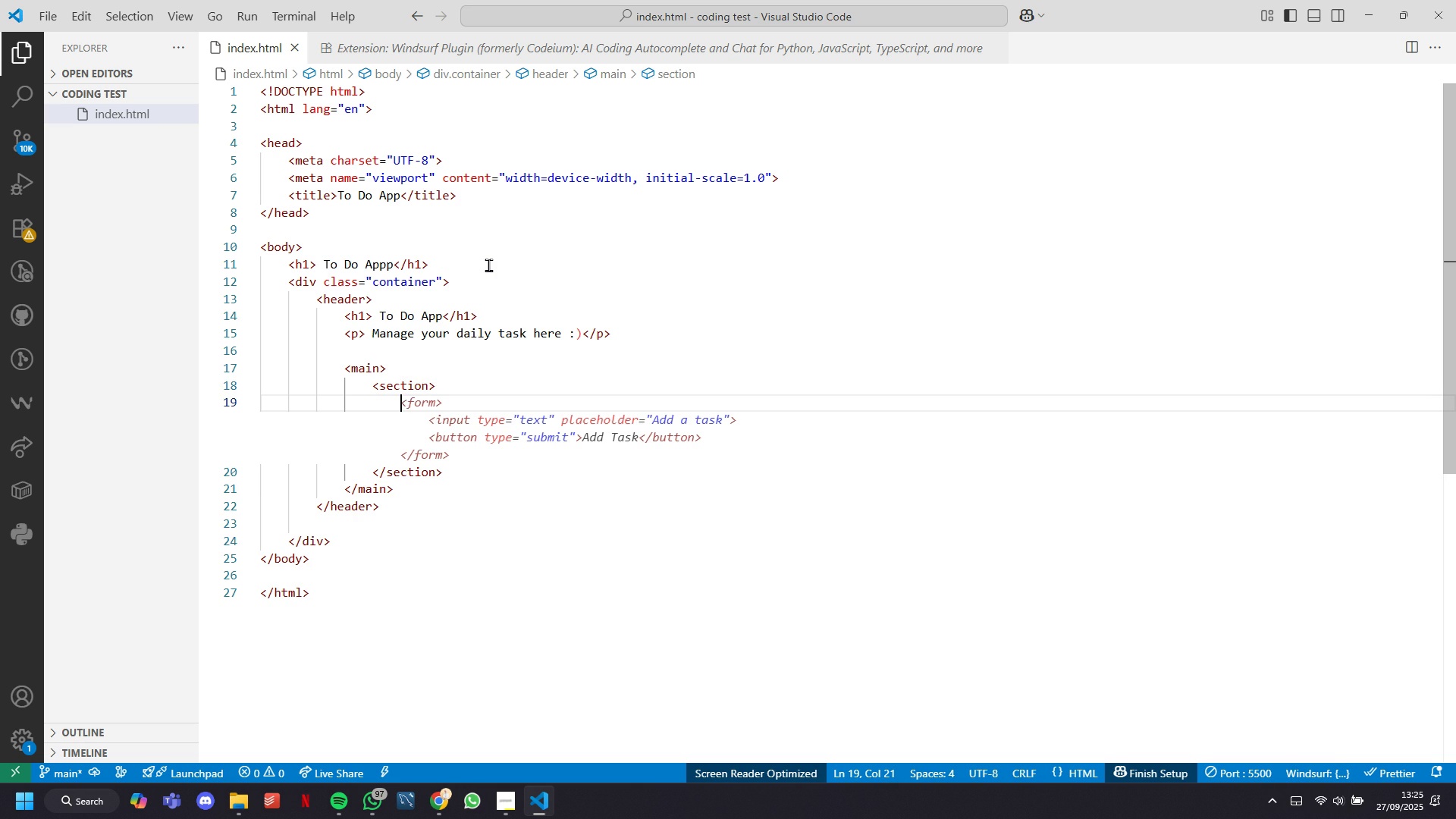 
key(ArrowUp)
 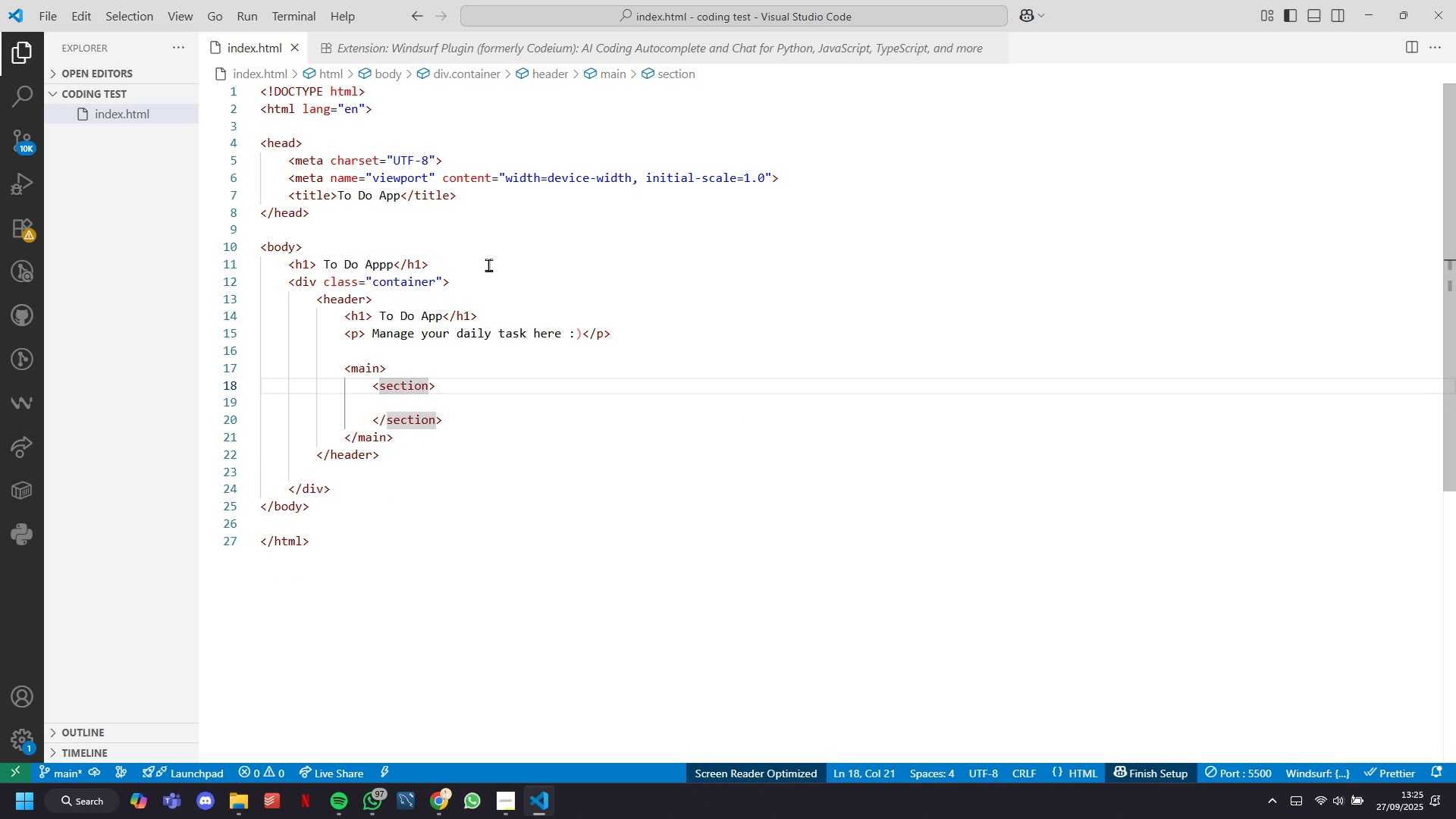 
key(ArrowRight)
 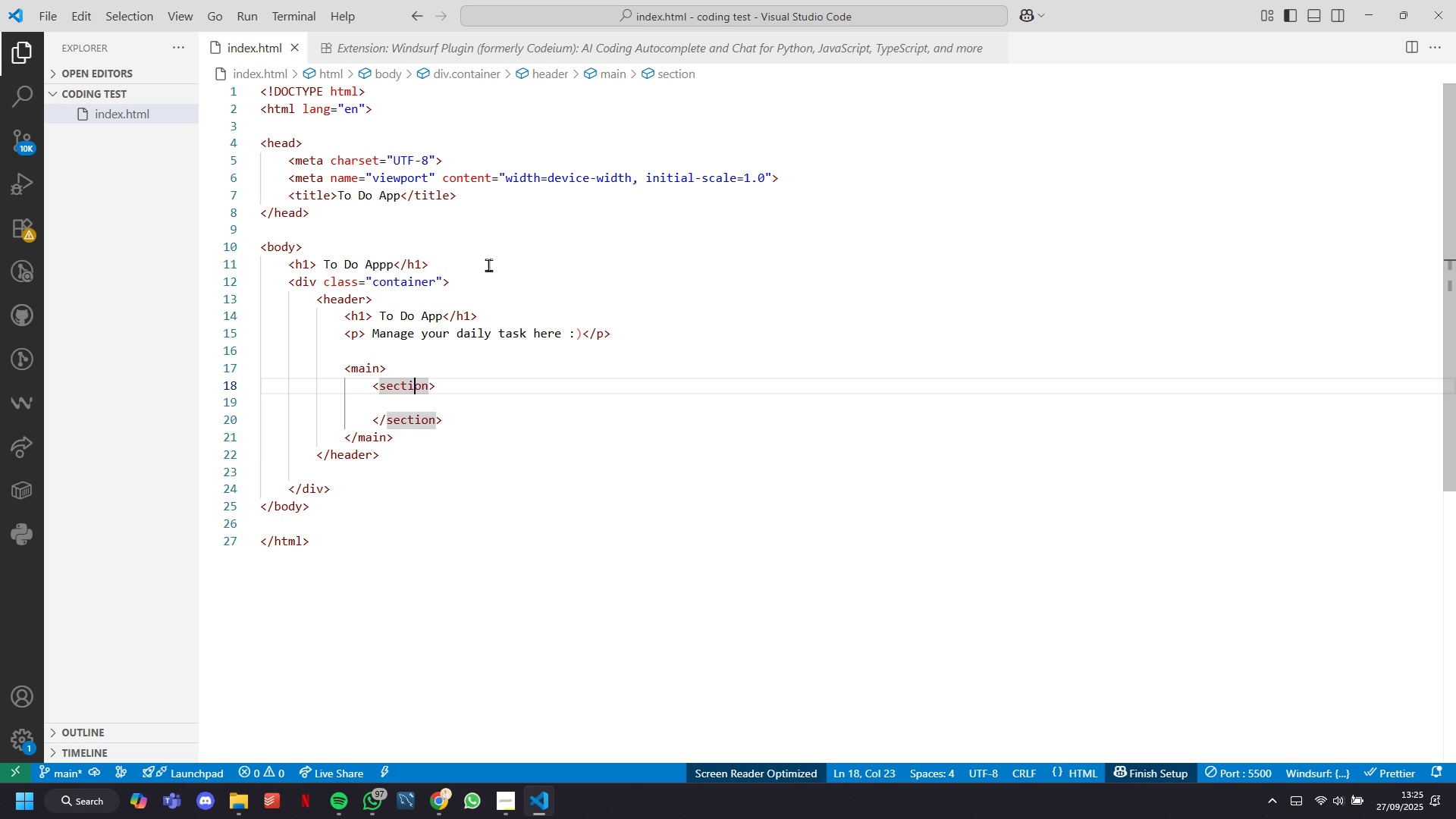 
key(ArrowRight)
 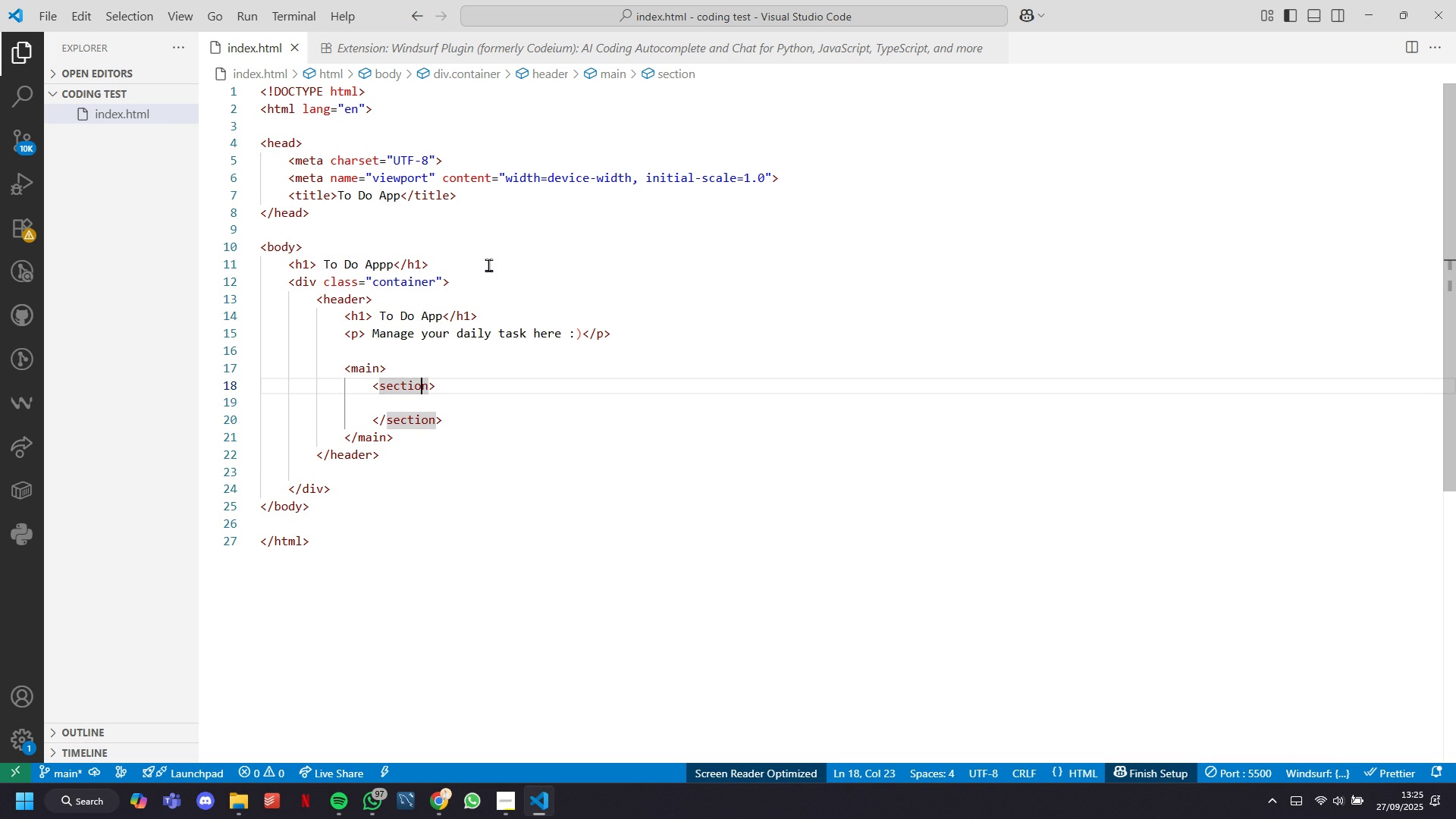 
key(ArrowRight)
 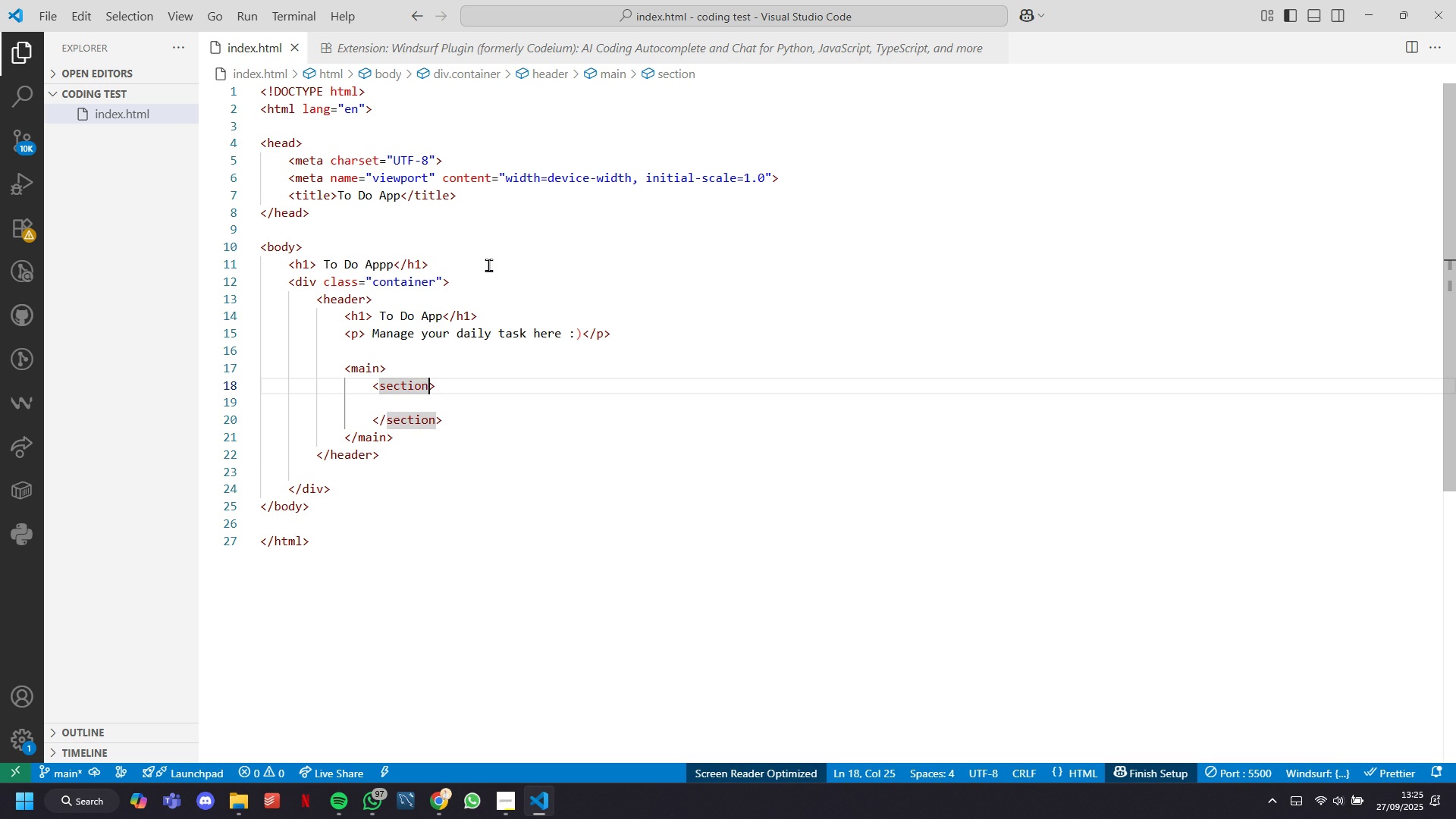 
key(ArrowRight)
 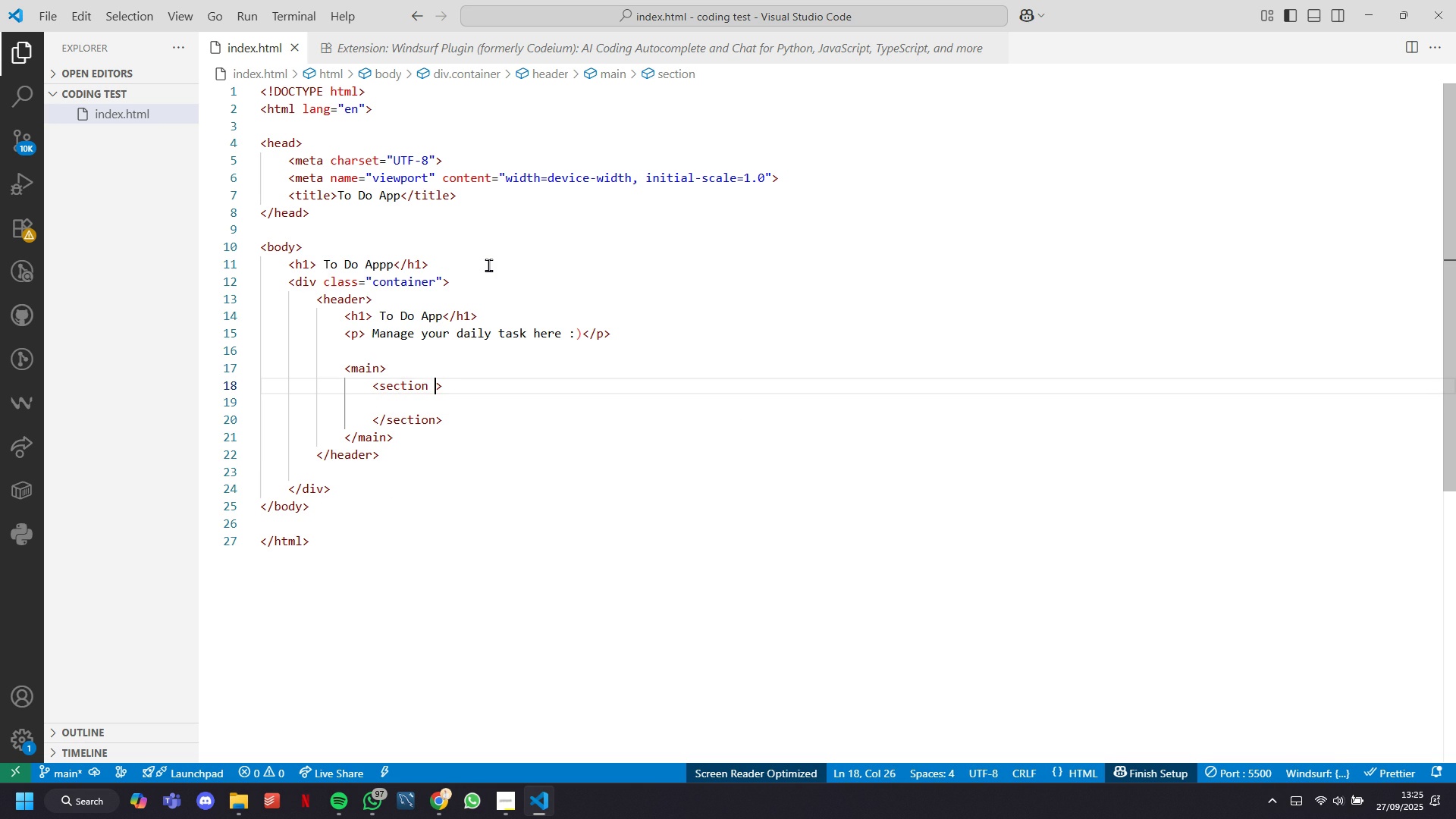 
type( class=)
 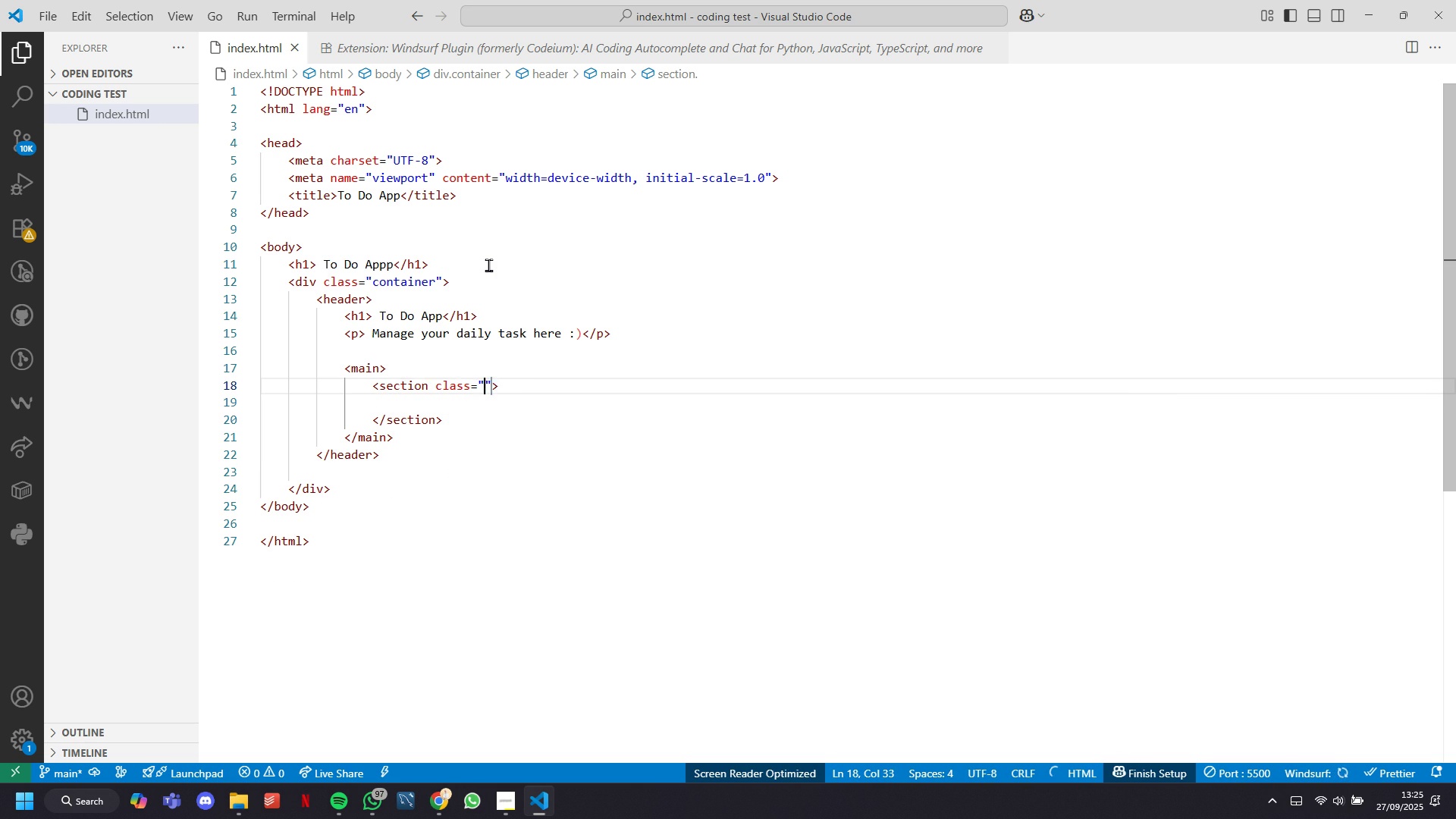 
hold_key(key=ShiftLeft, duration=0.67)
 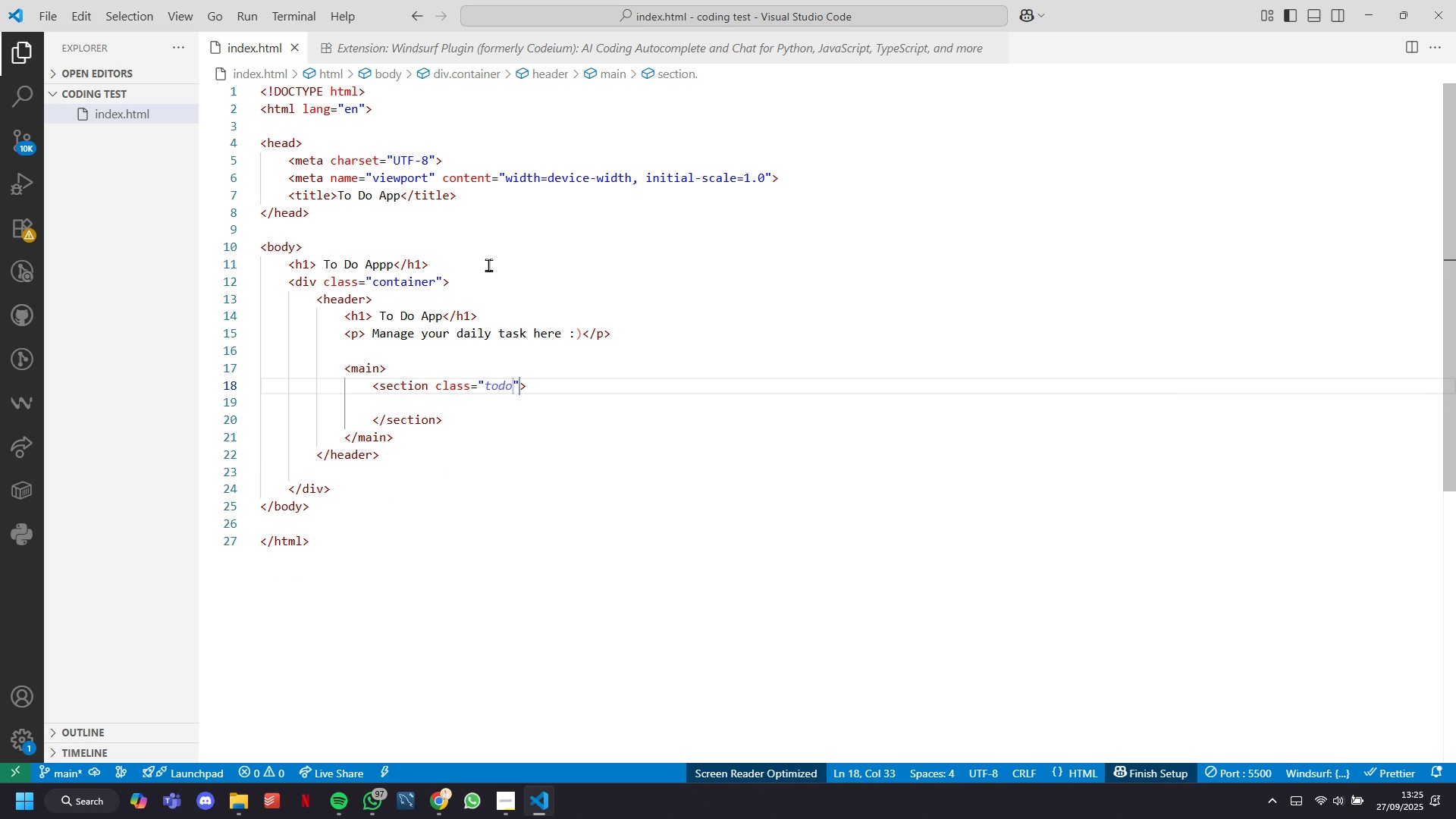 
key(ArrowLeft)
 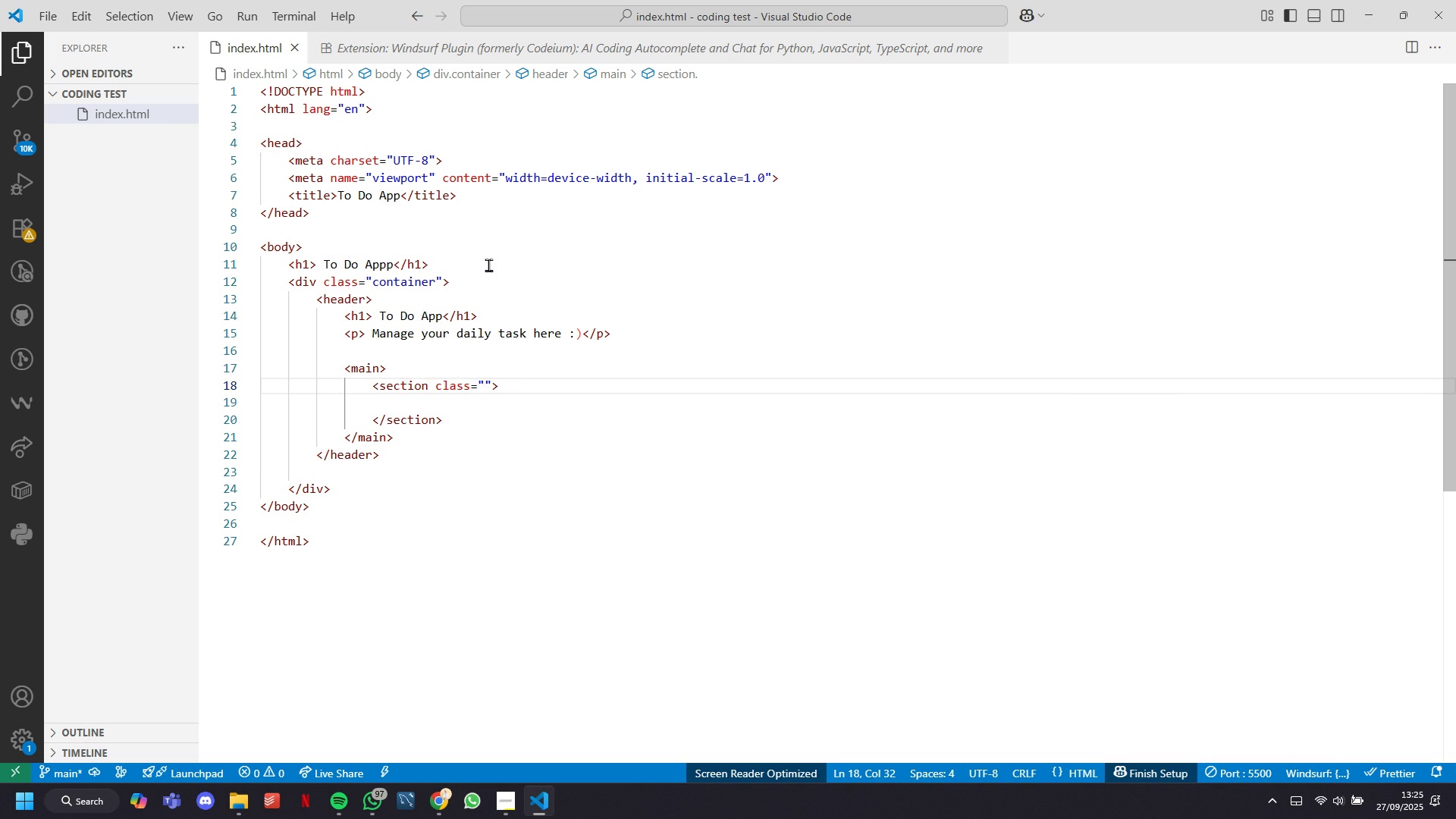 
key(ArrowRight)
 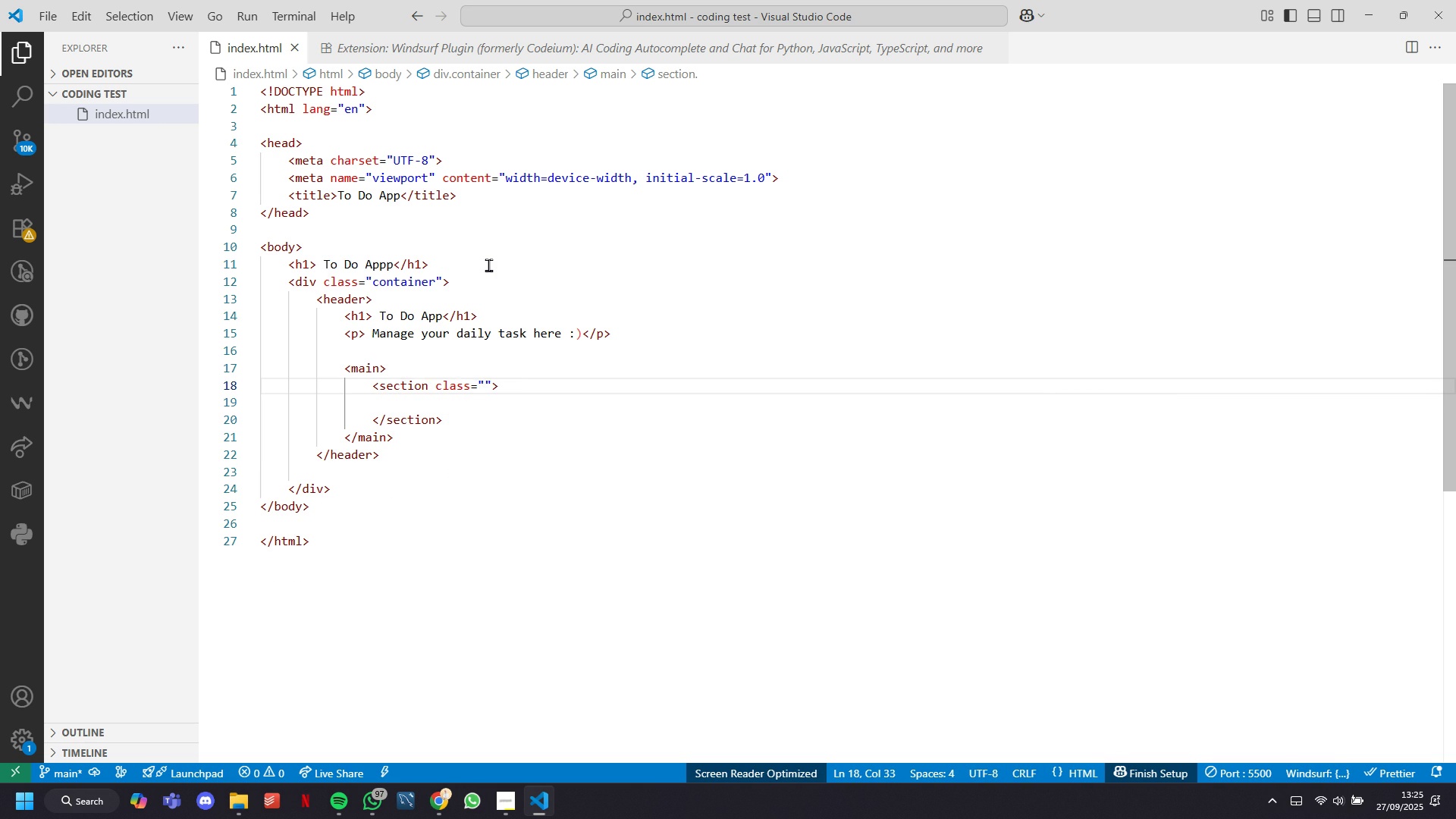 
type(add-task-section)
 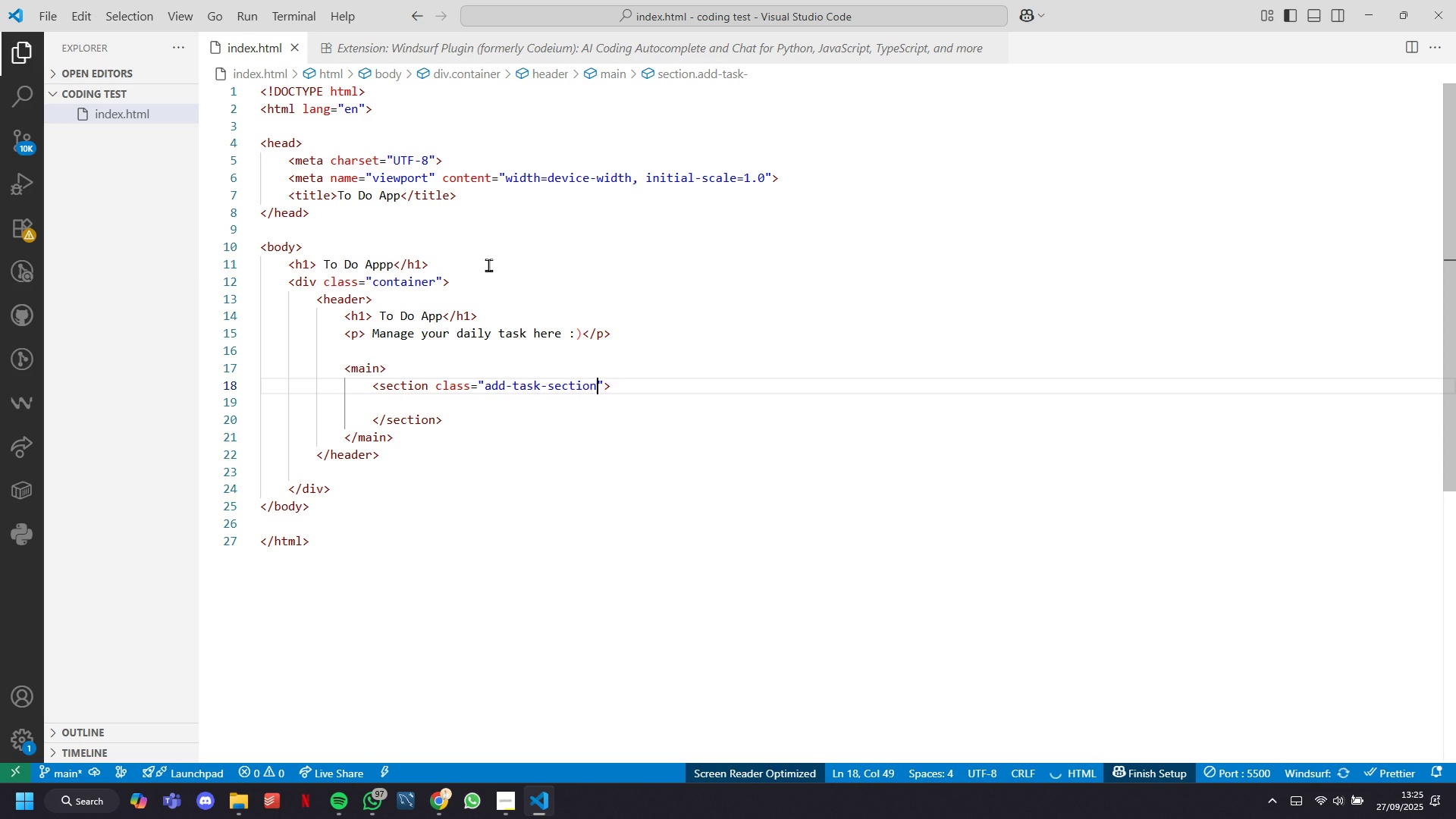 
key(ArrowRight)
 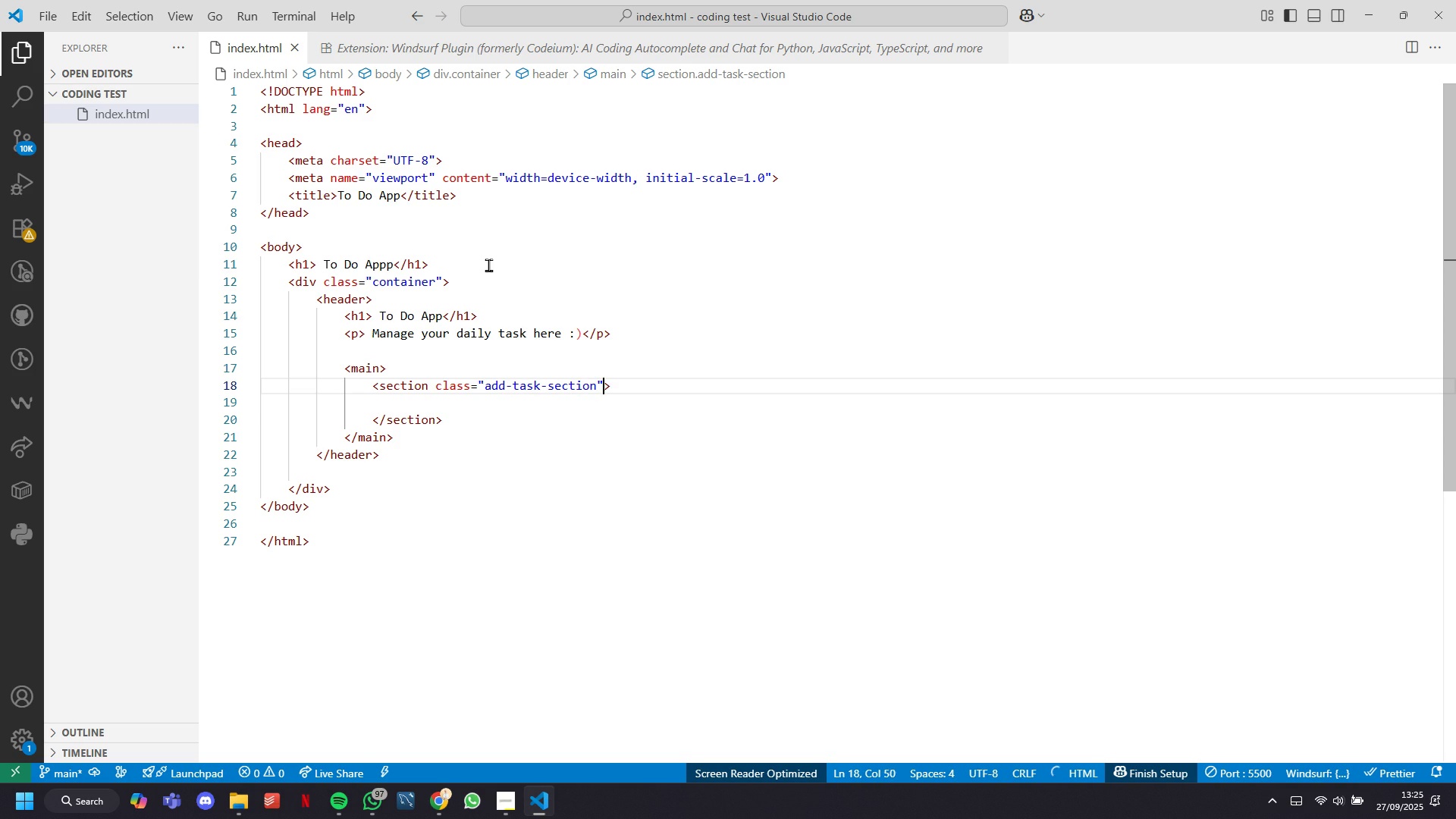 
key(ArrowRight)
 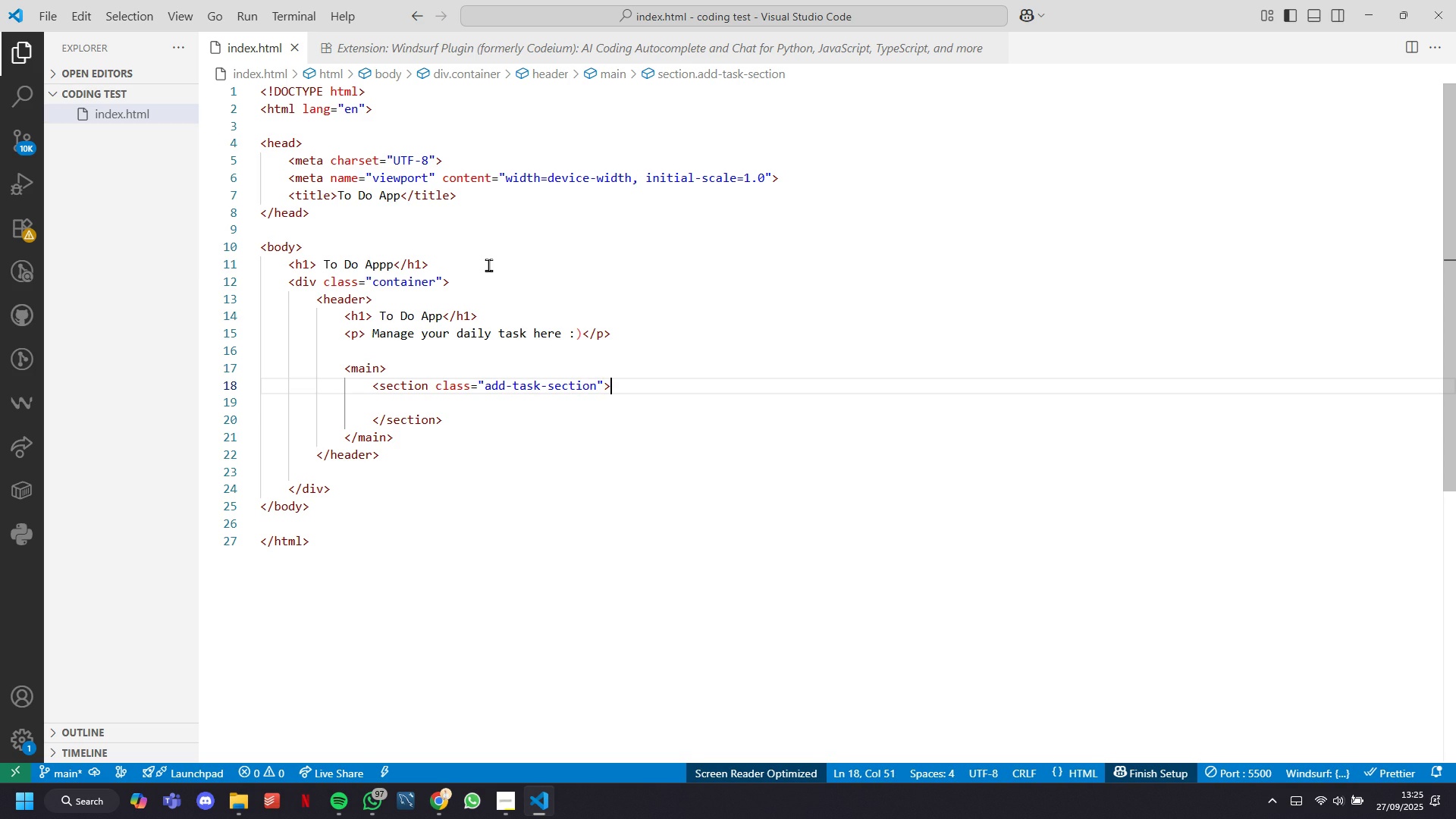 
key(ArrowDown)
 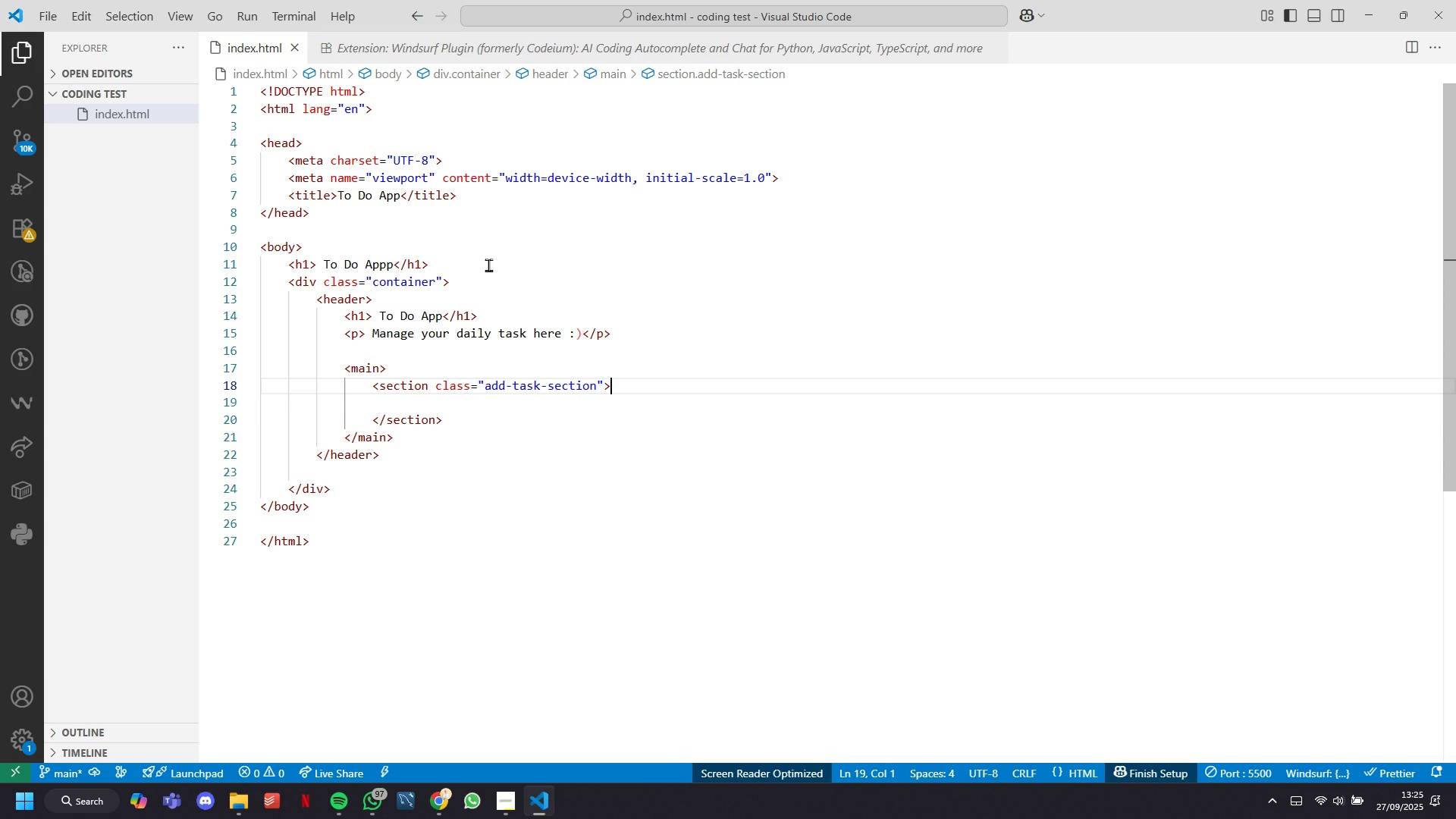 
key(ArrowLeft)
 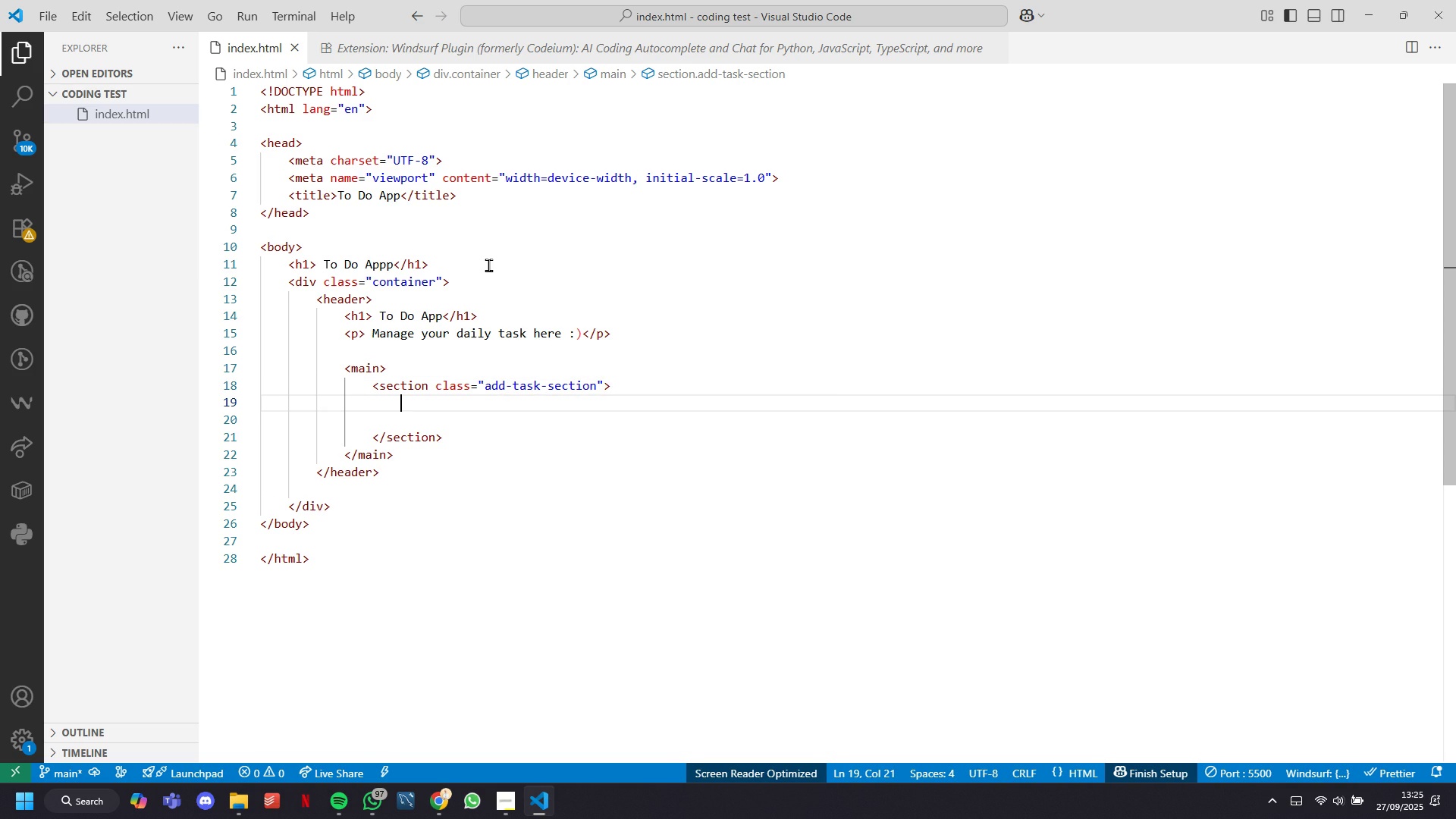 
key(Enter)
 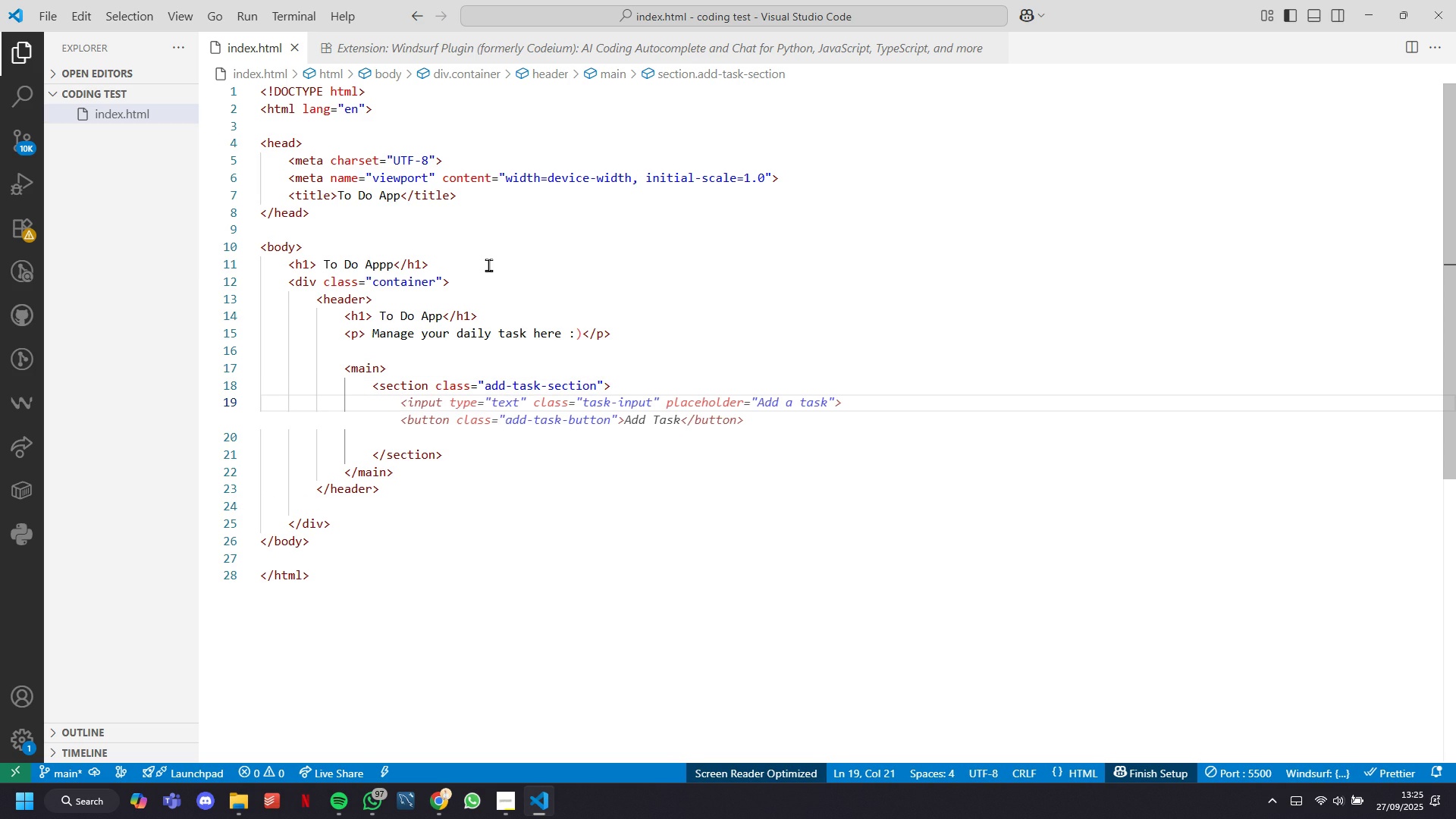 
type(H2)
key(Tab)
type( add New s)
 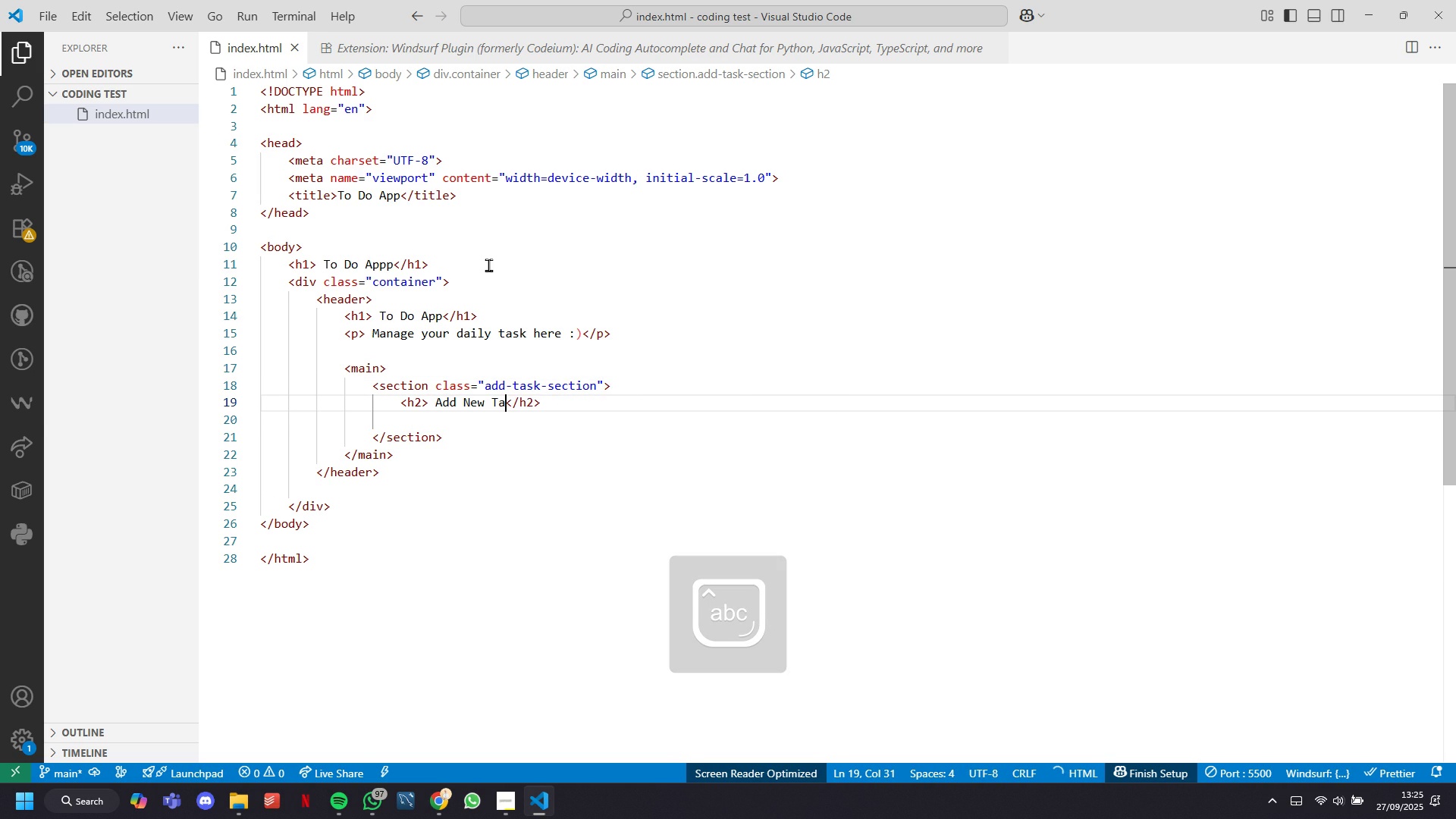 
hold_key(key=T, duration=0.33)
 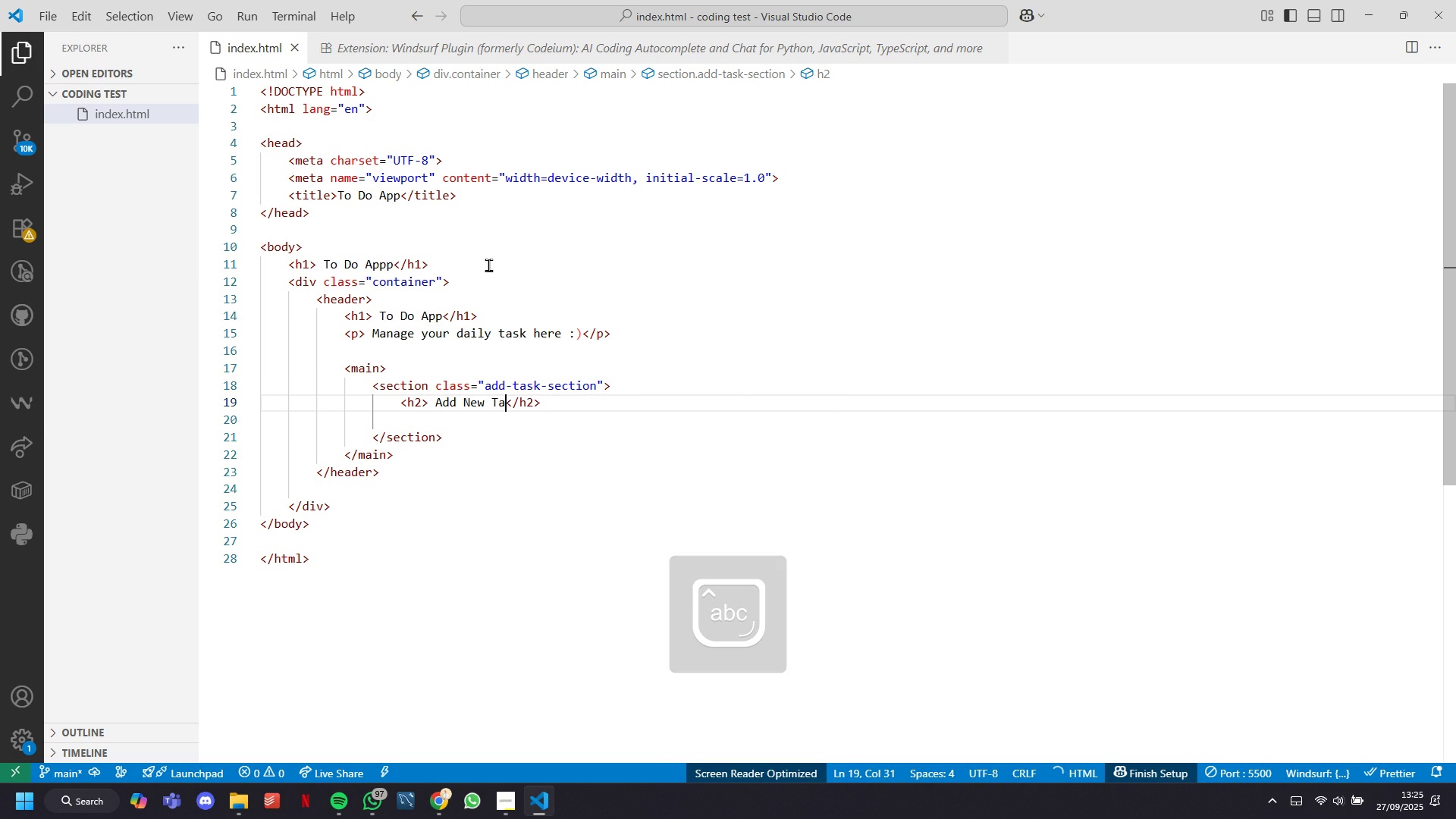 
key(ArrowRight)
 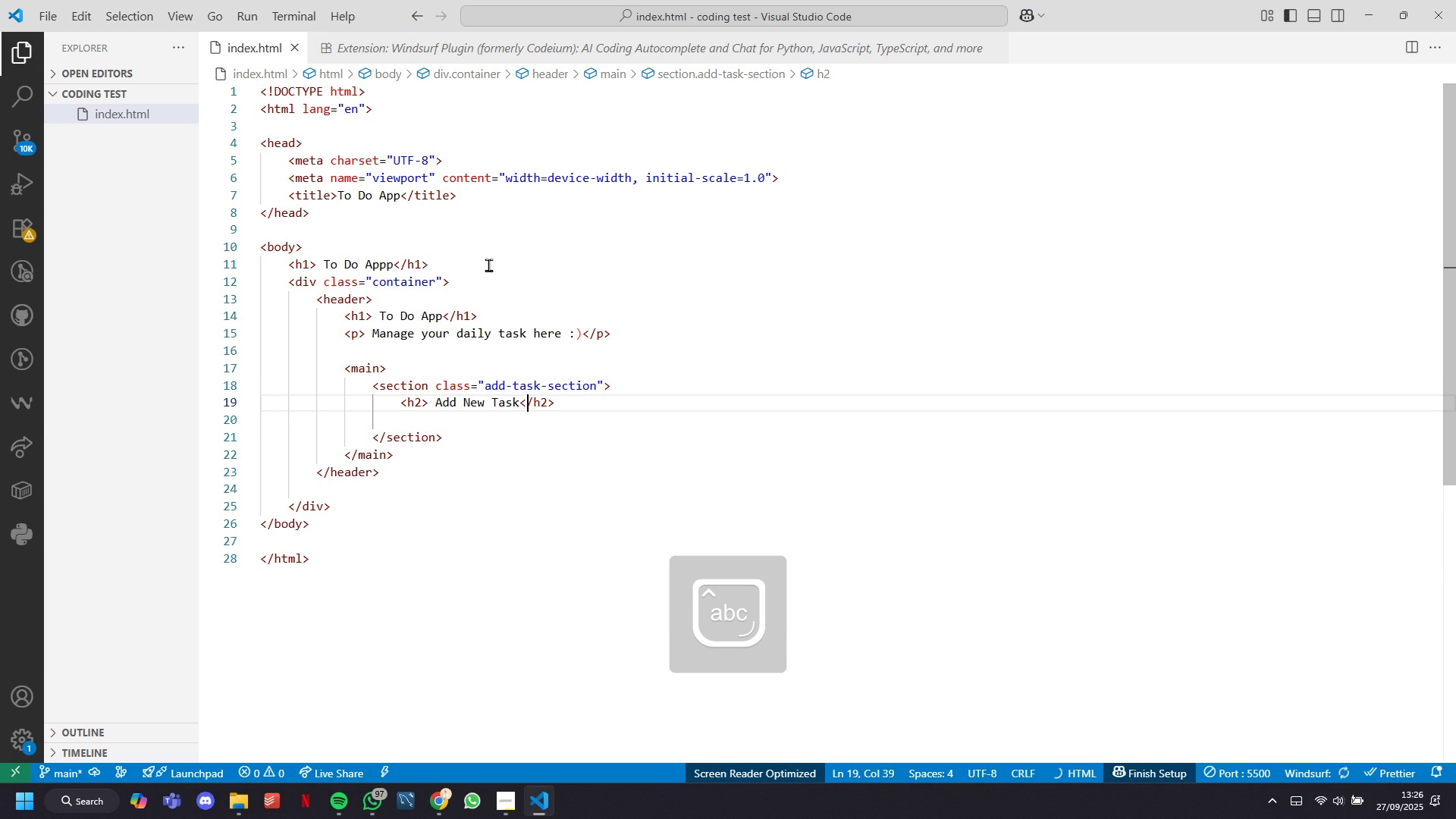 
key(ArrowRight)
 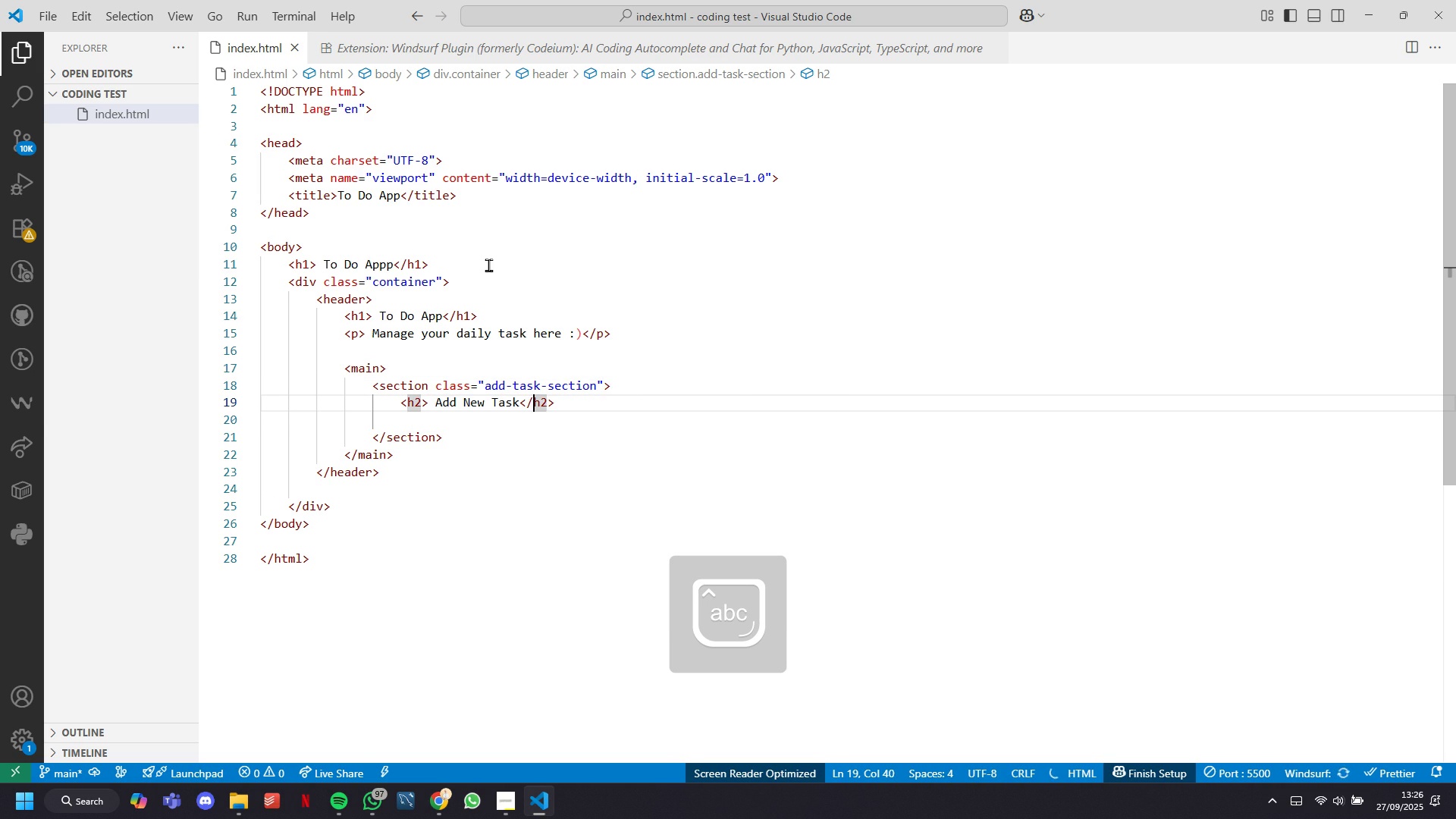 
key(ArrowRight)
 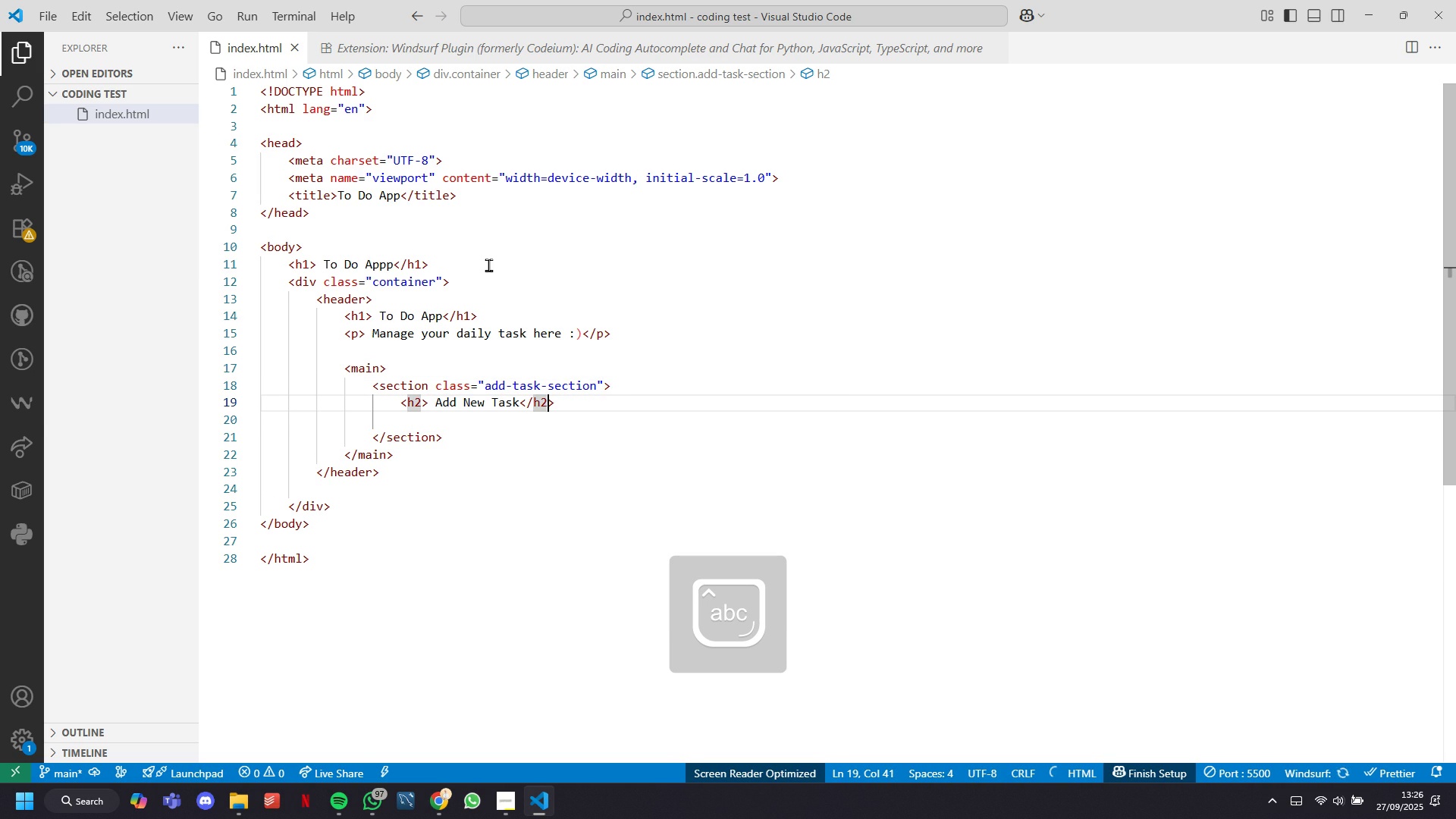 
key(ArrowRight)
 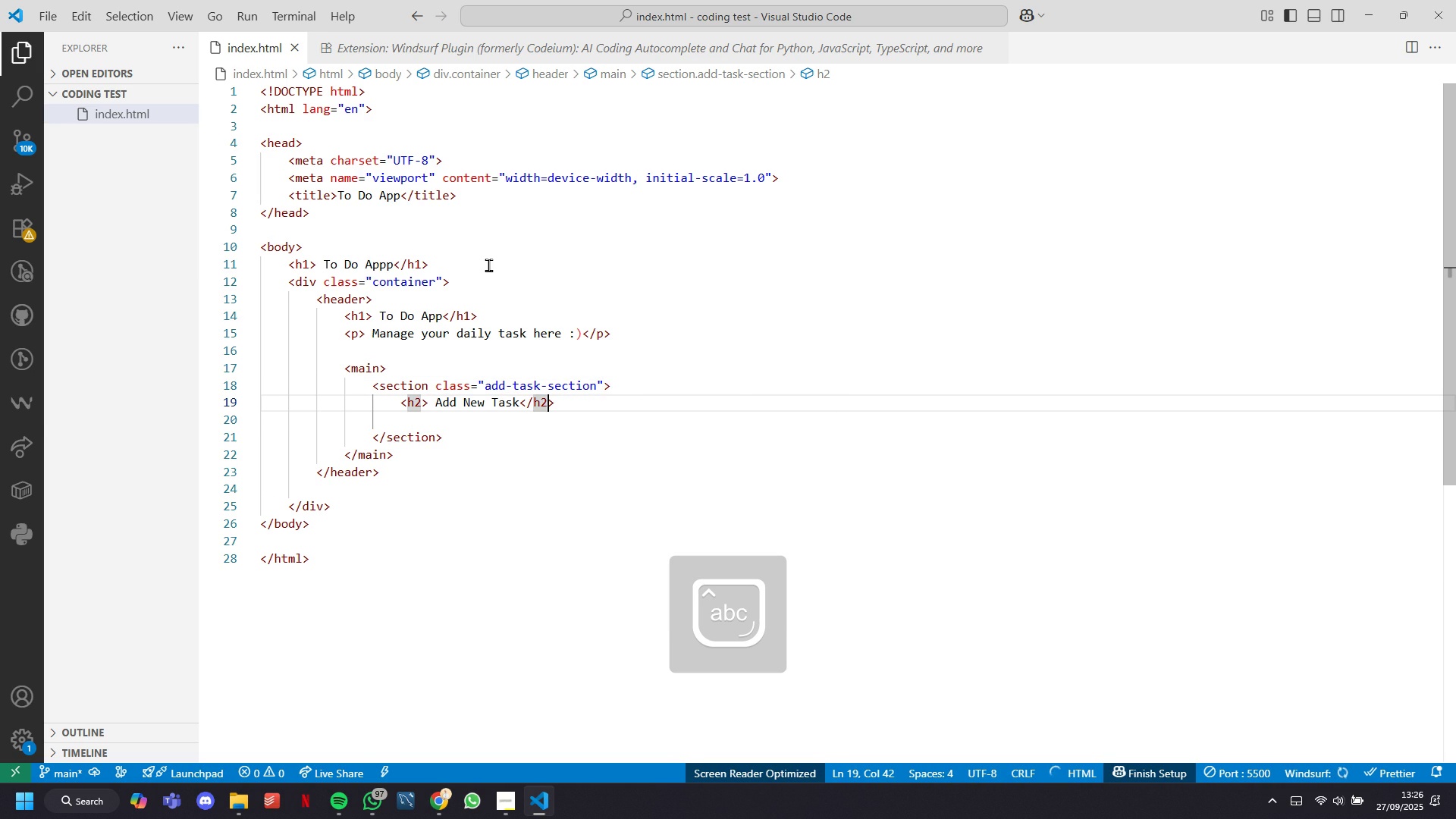 
key(ArrowRight)
 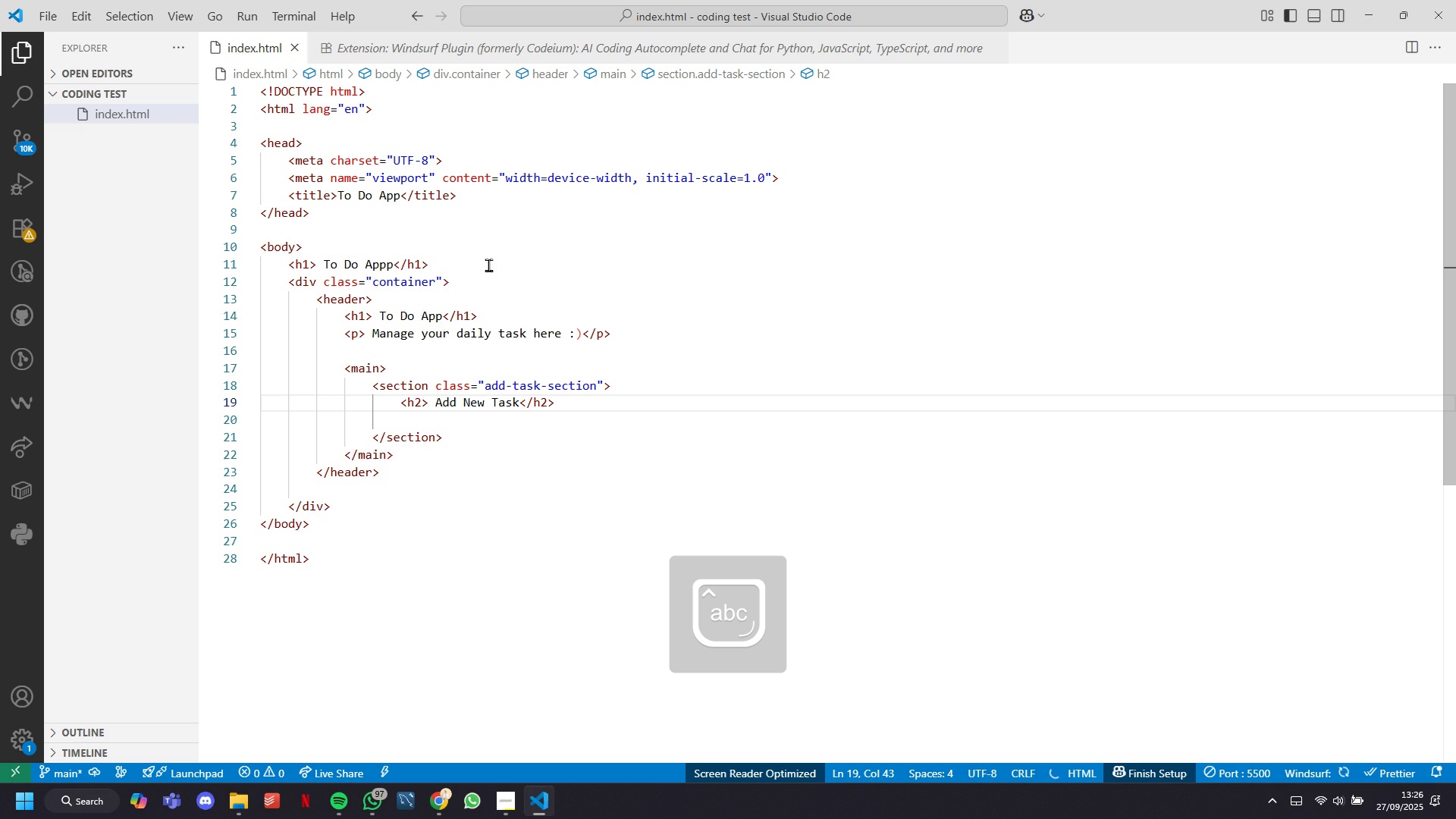 
key(Enter)
 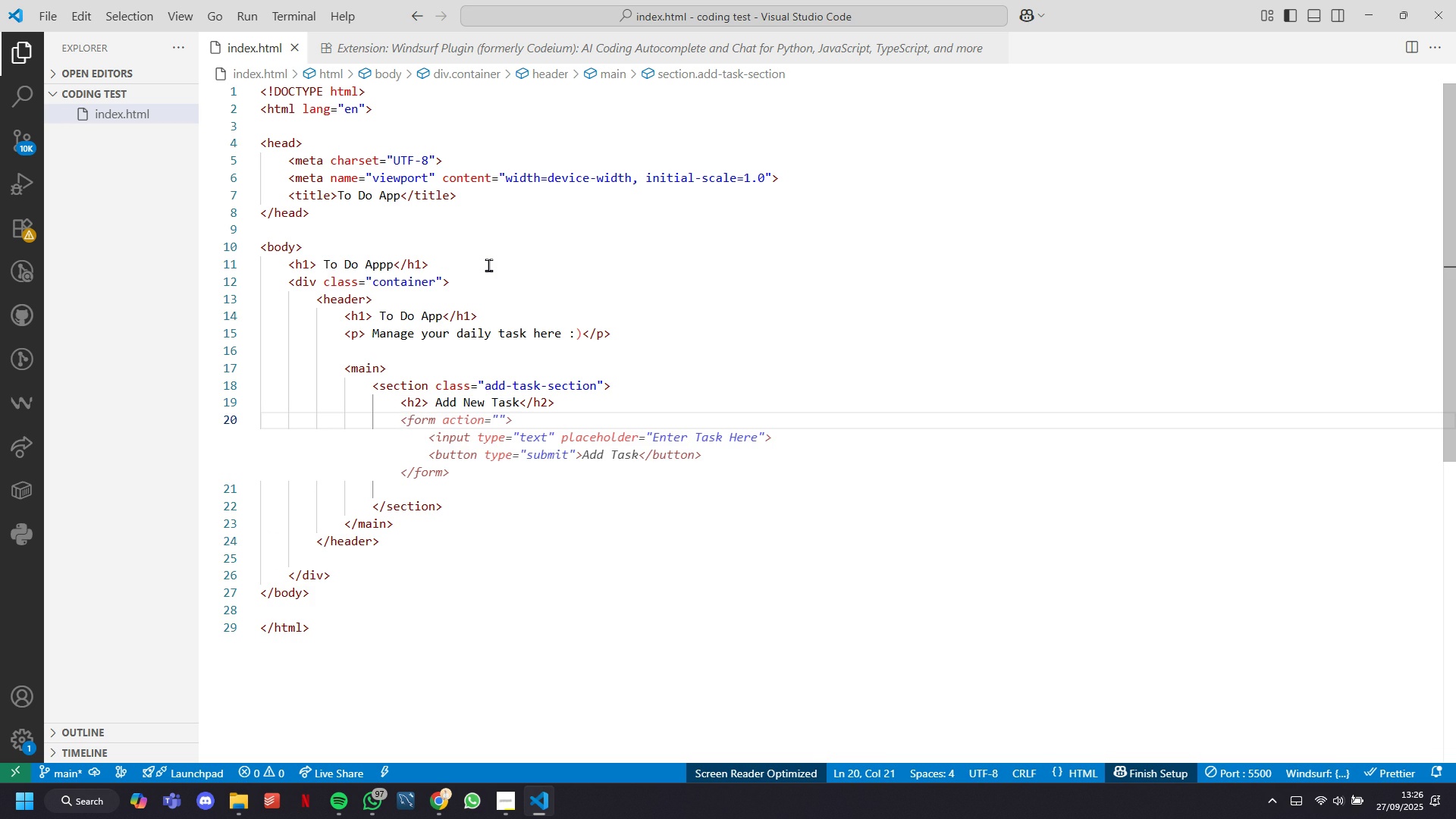 
type(form)
key(Tab)
 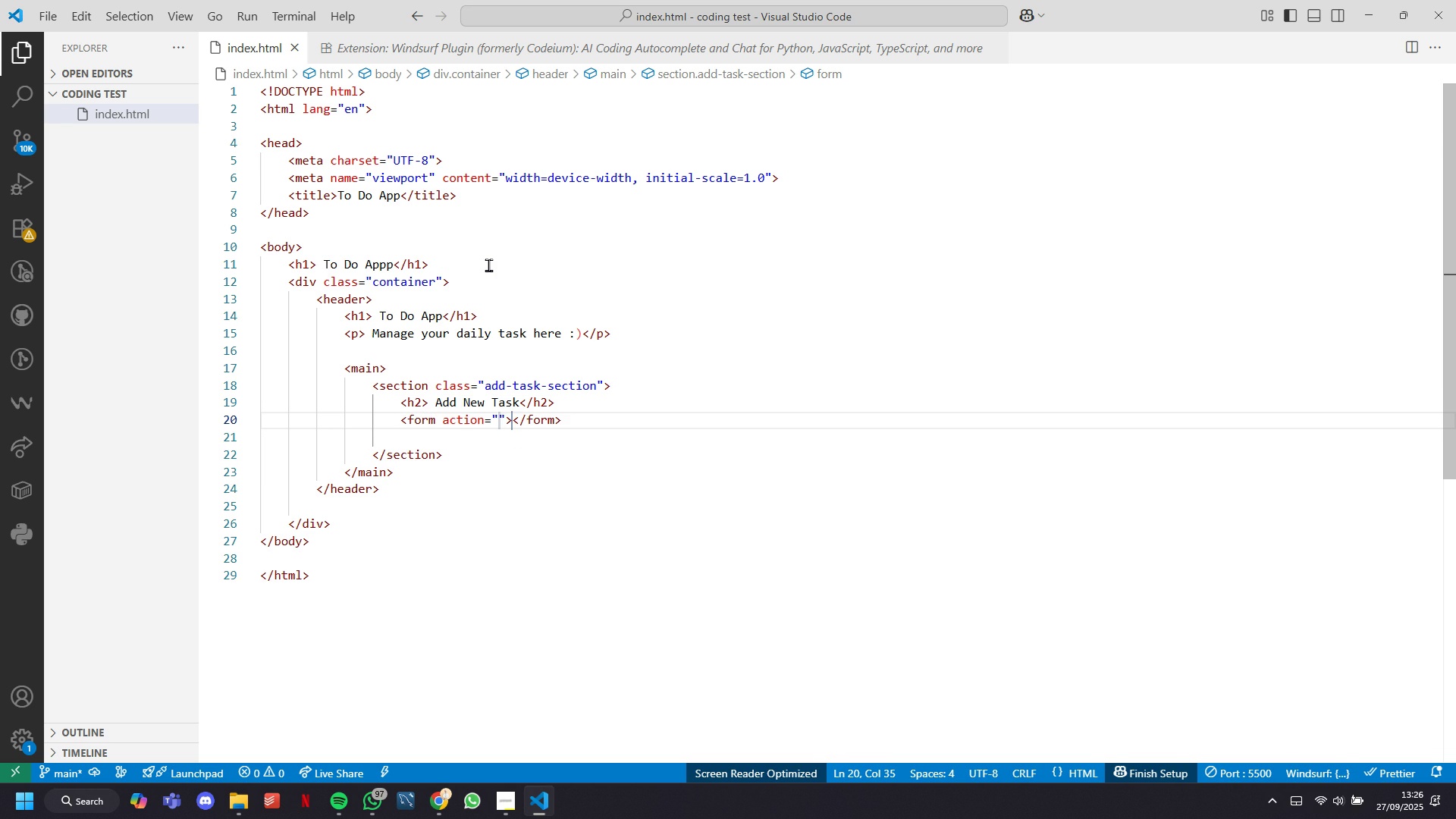 
key(Control+Z)
 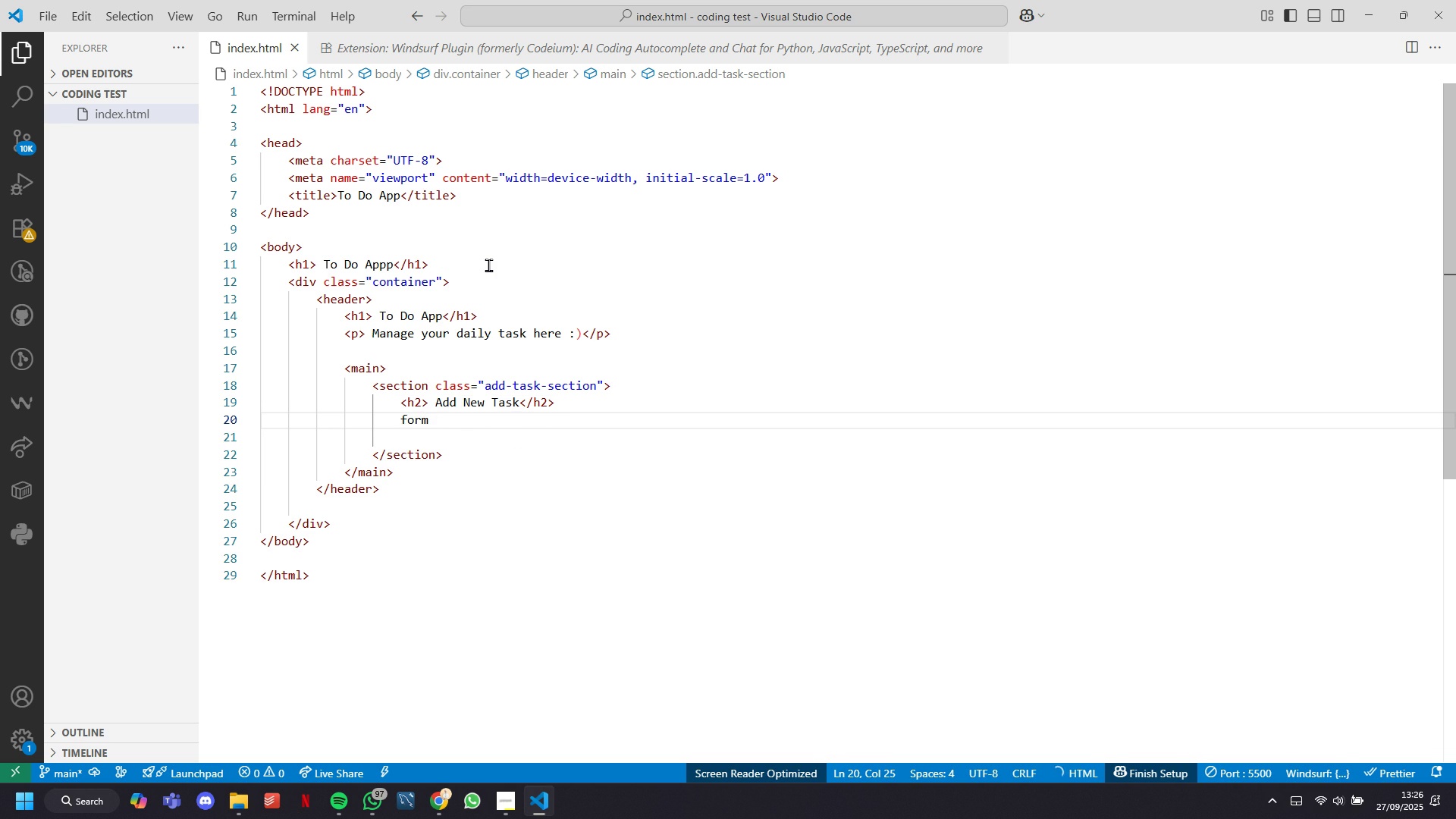 
key(Tab)
 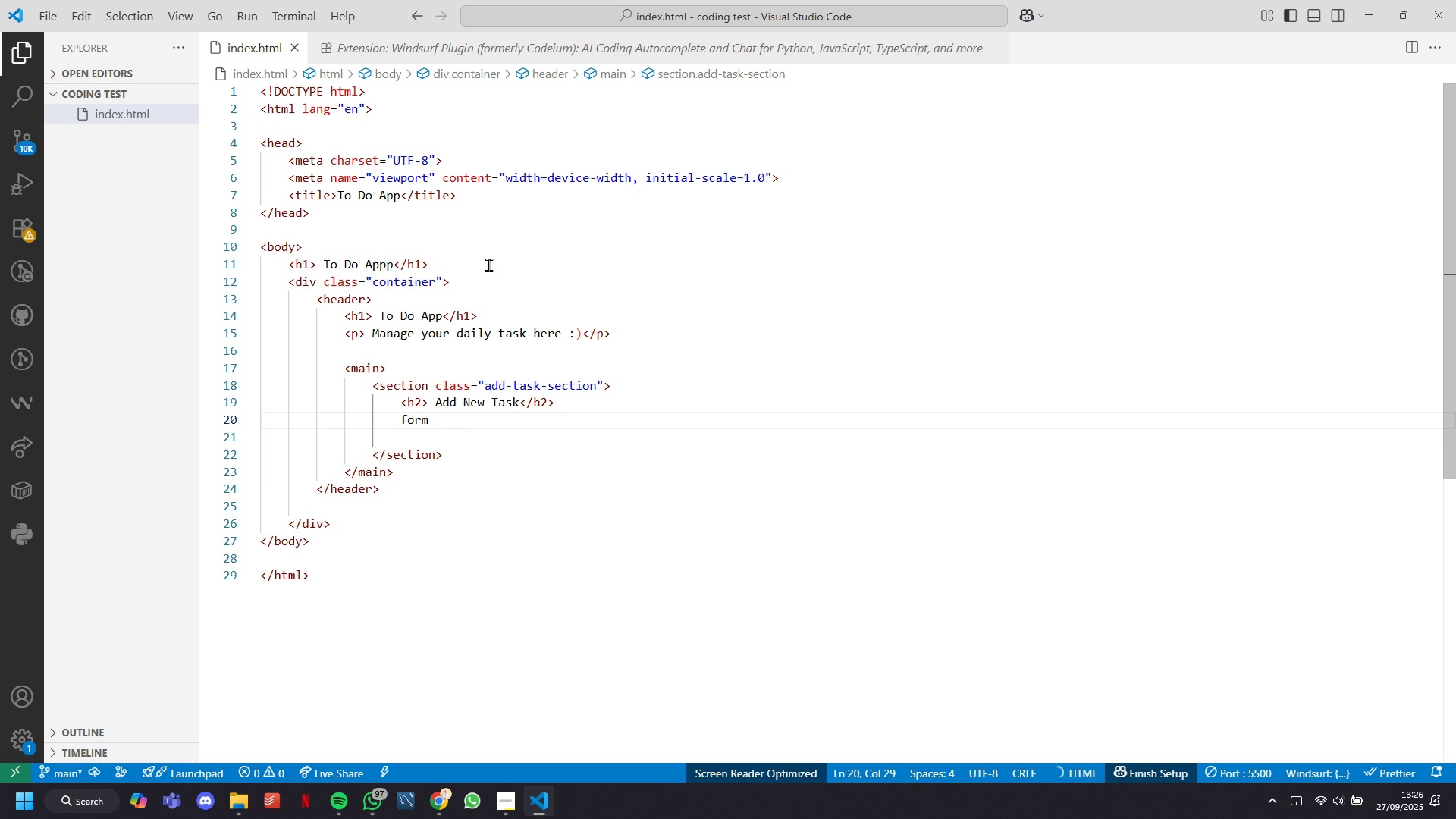 
key(Backspace)
 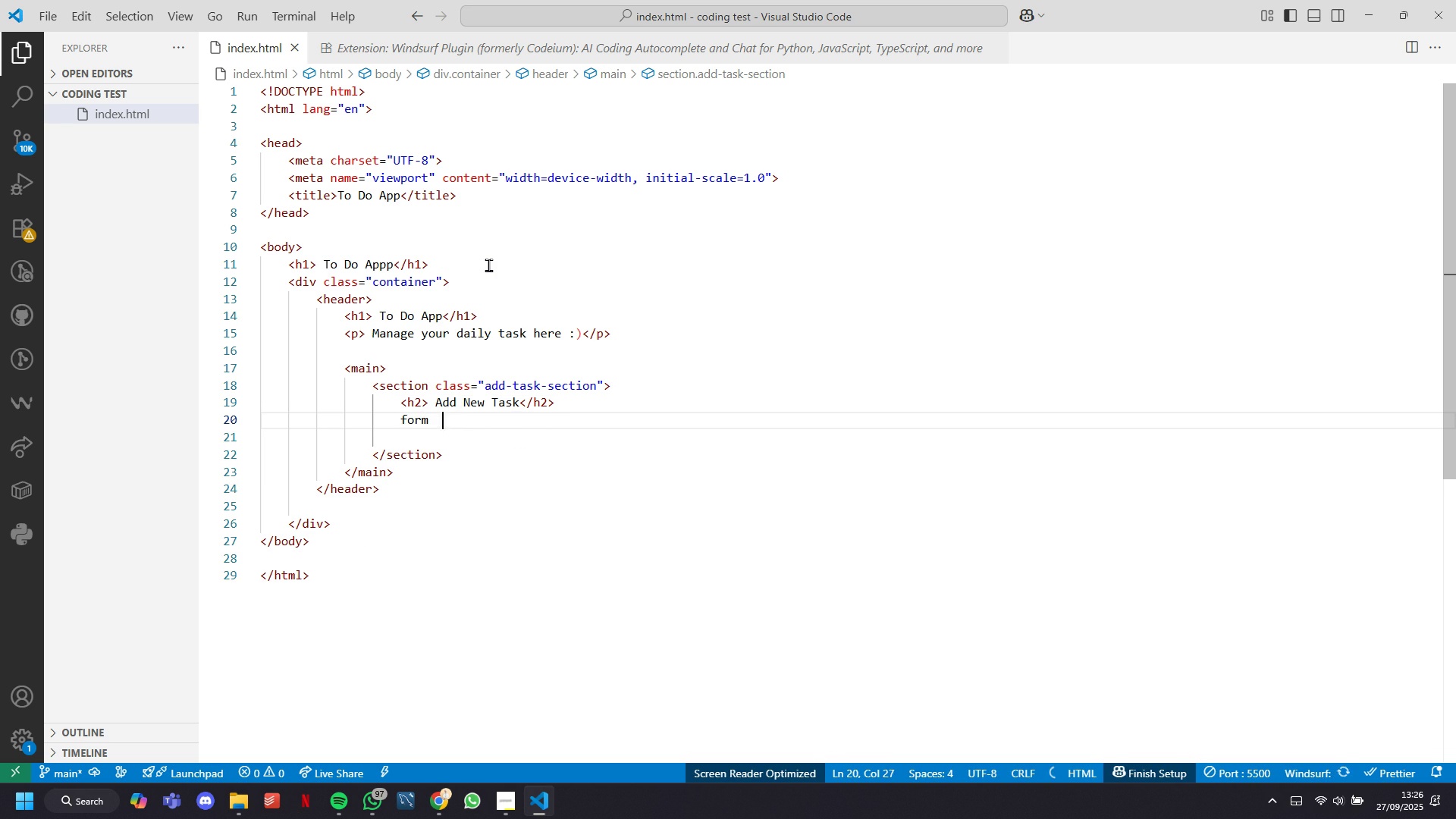 
key(Backspace)
 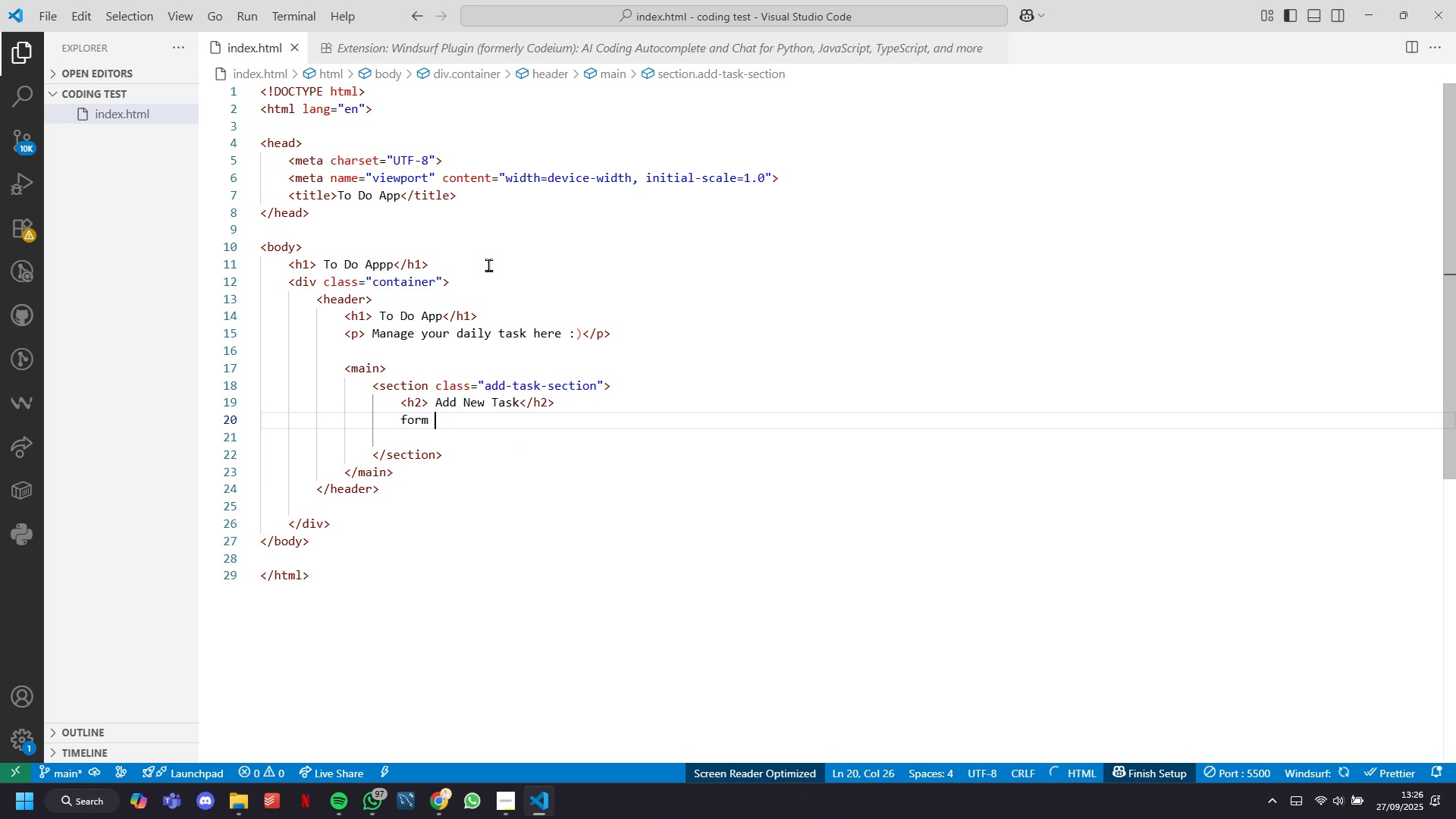 
key(Backspace)
 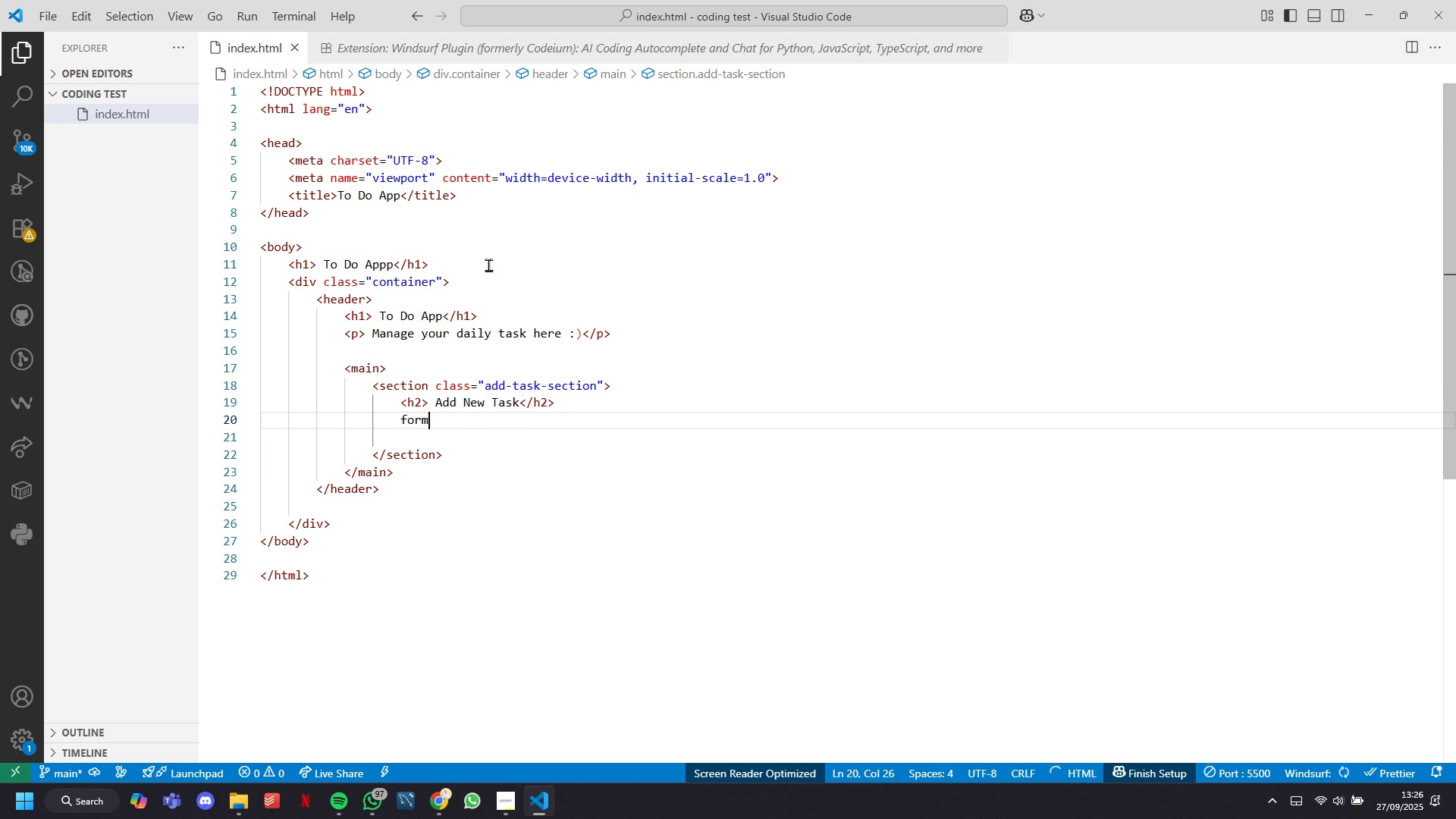 
key(Backspace)
 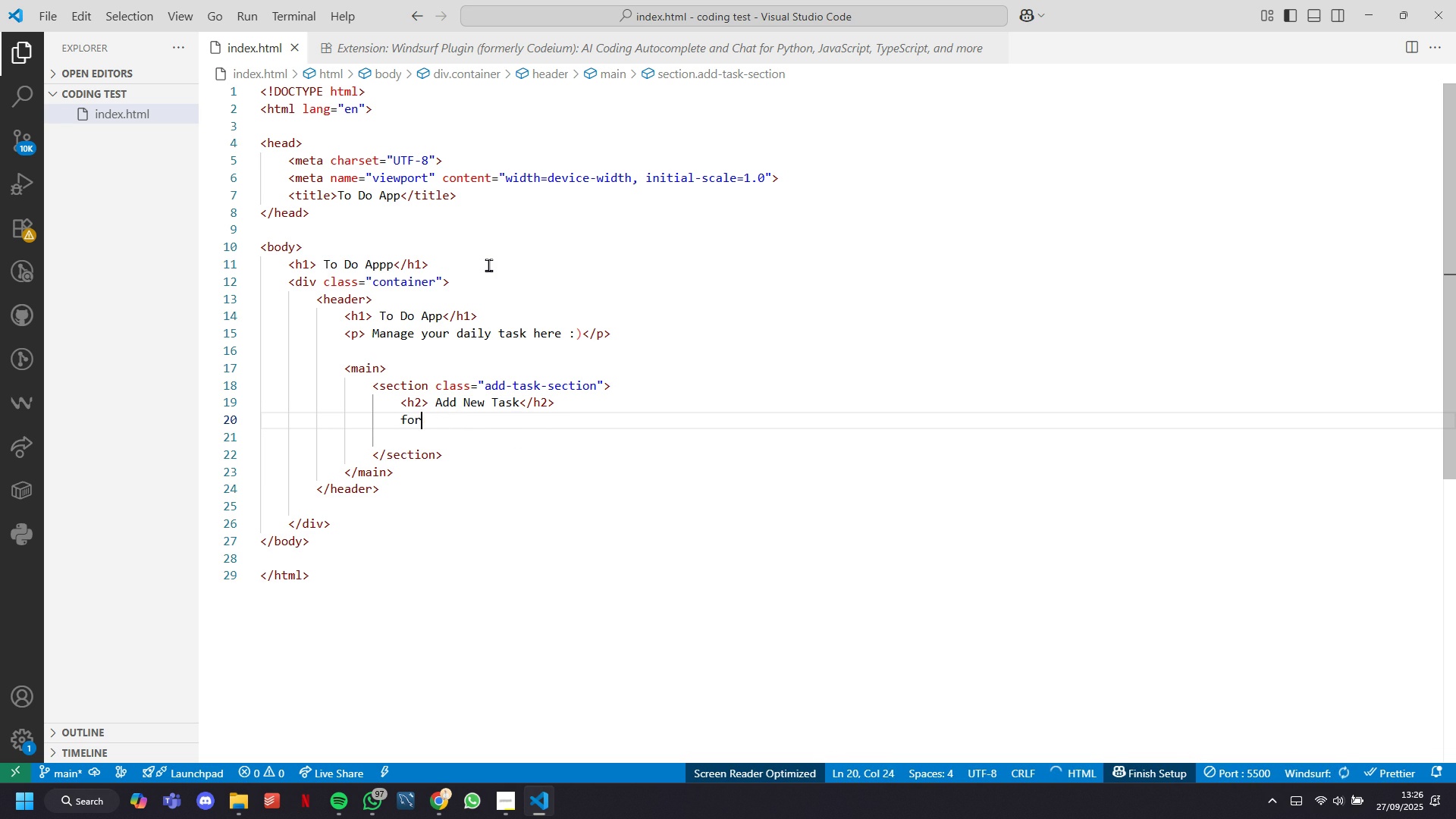 
key(Backspace)
 